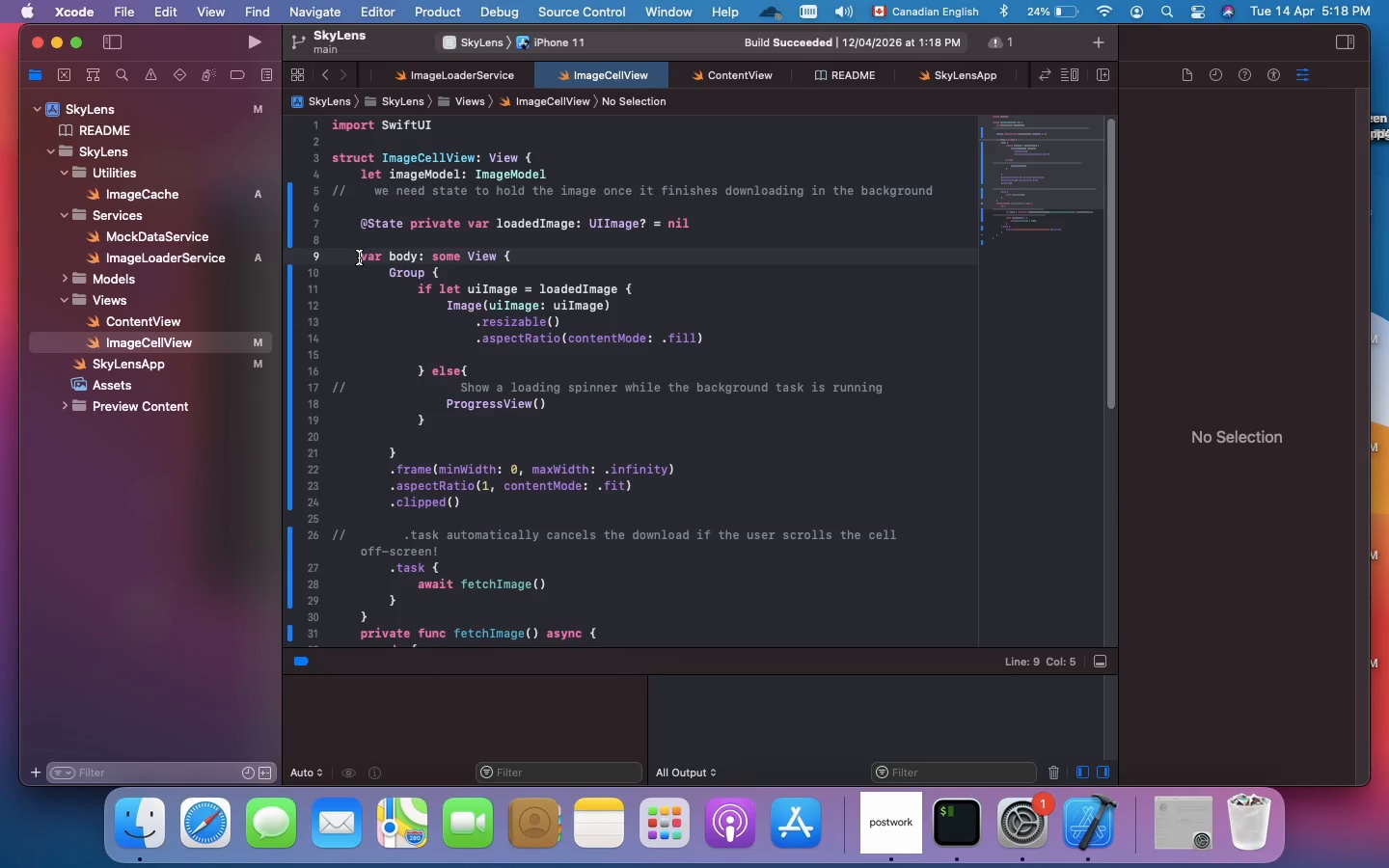 
scroll: coordinate [359, 258], scroll_direction: down, amount: 16.0
 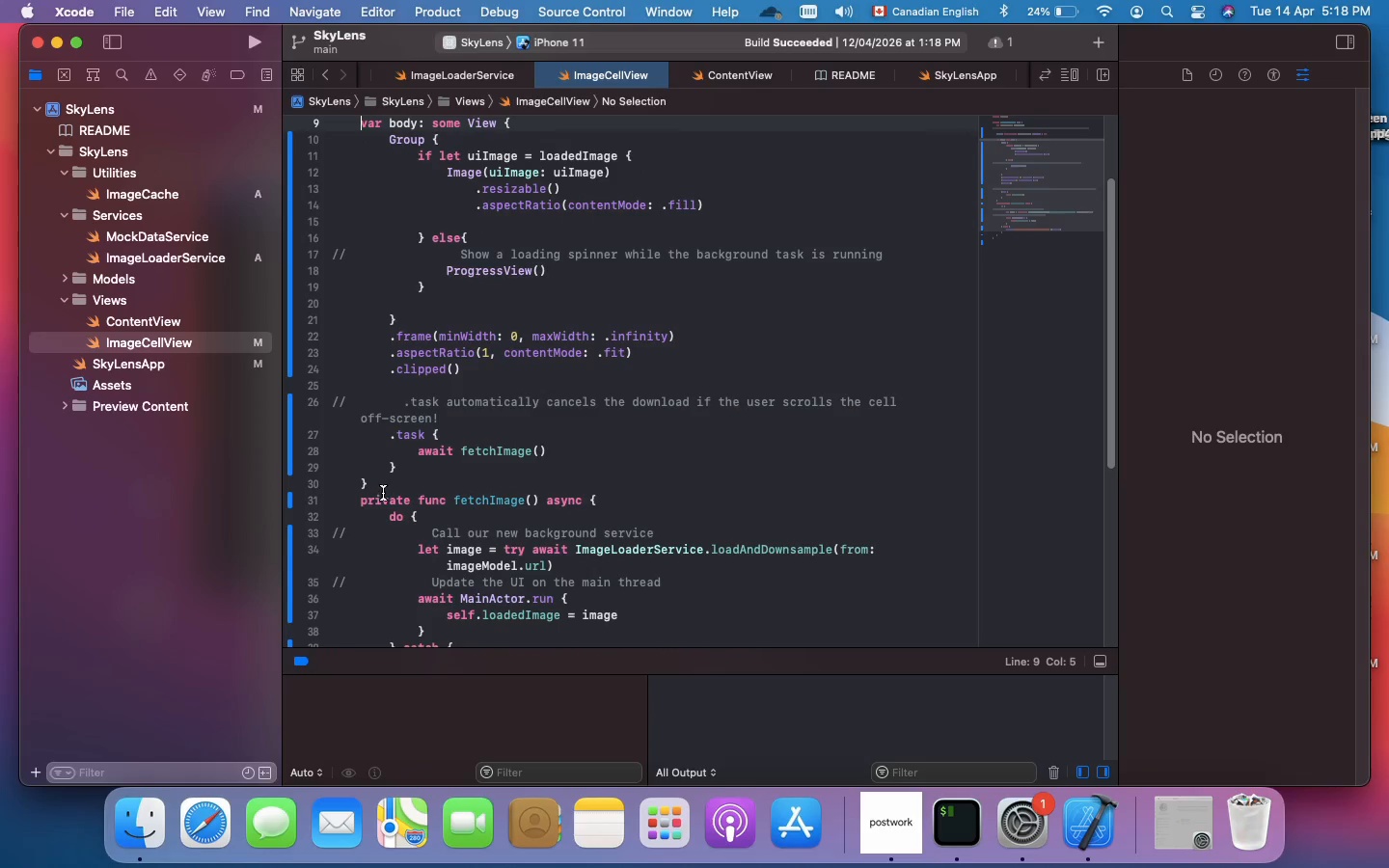 
scroll: coordinate [367, 484], scroll_direction: up, amount: 4.0
 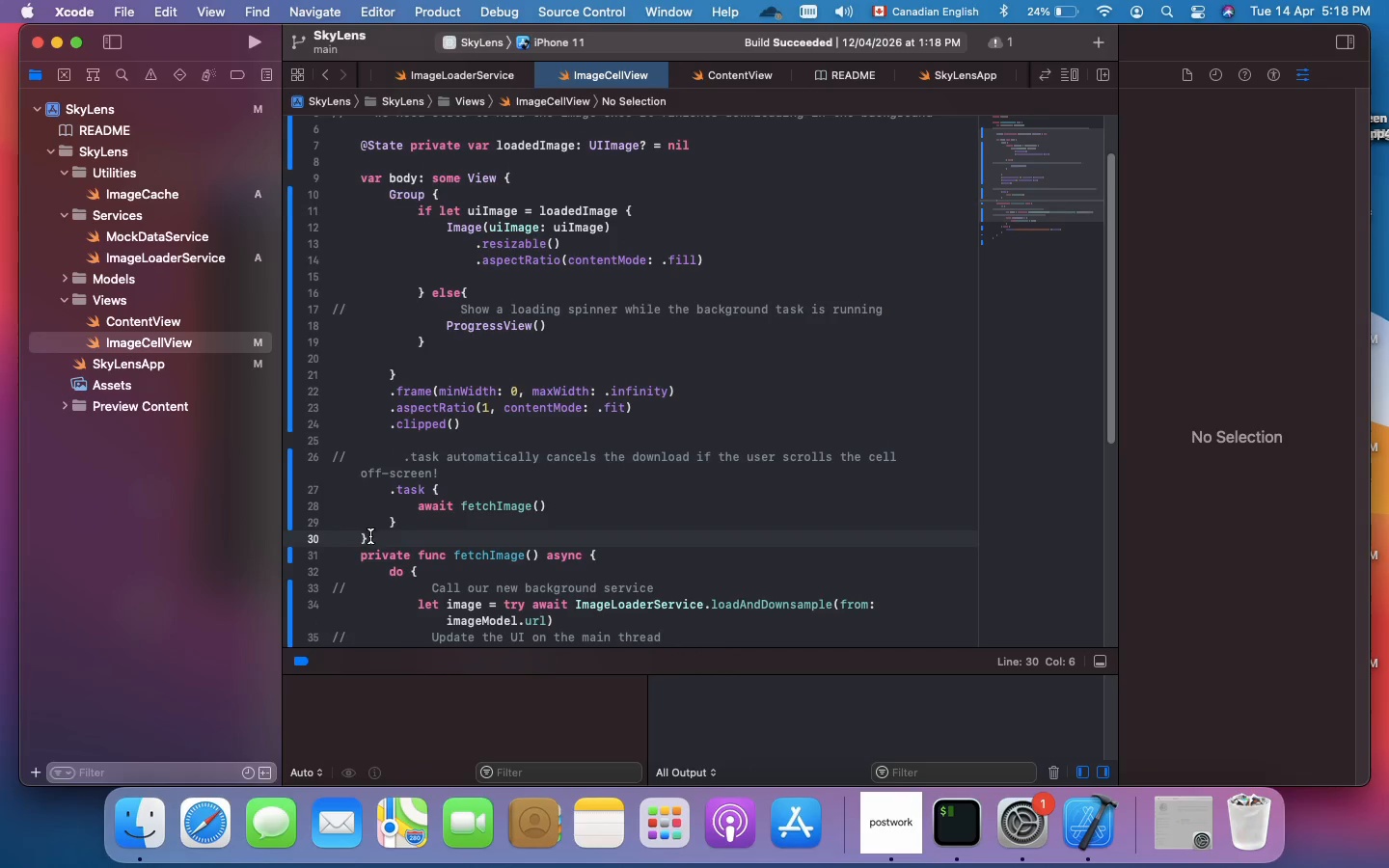 
left_click([367, 484])
 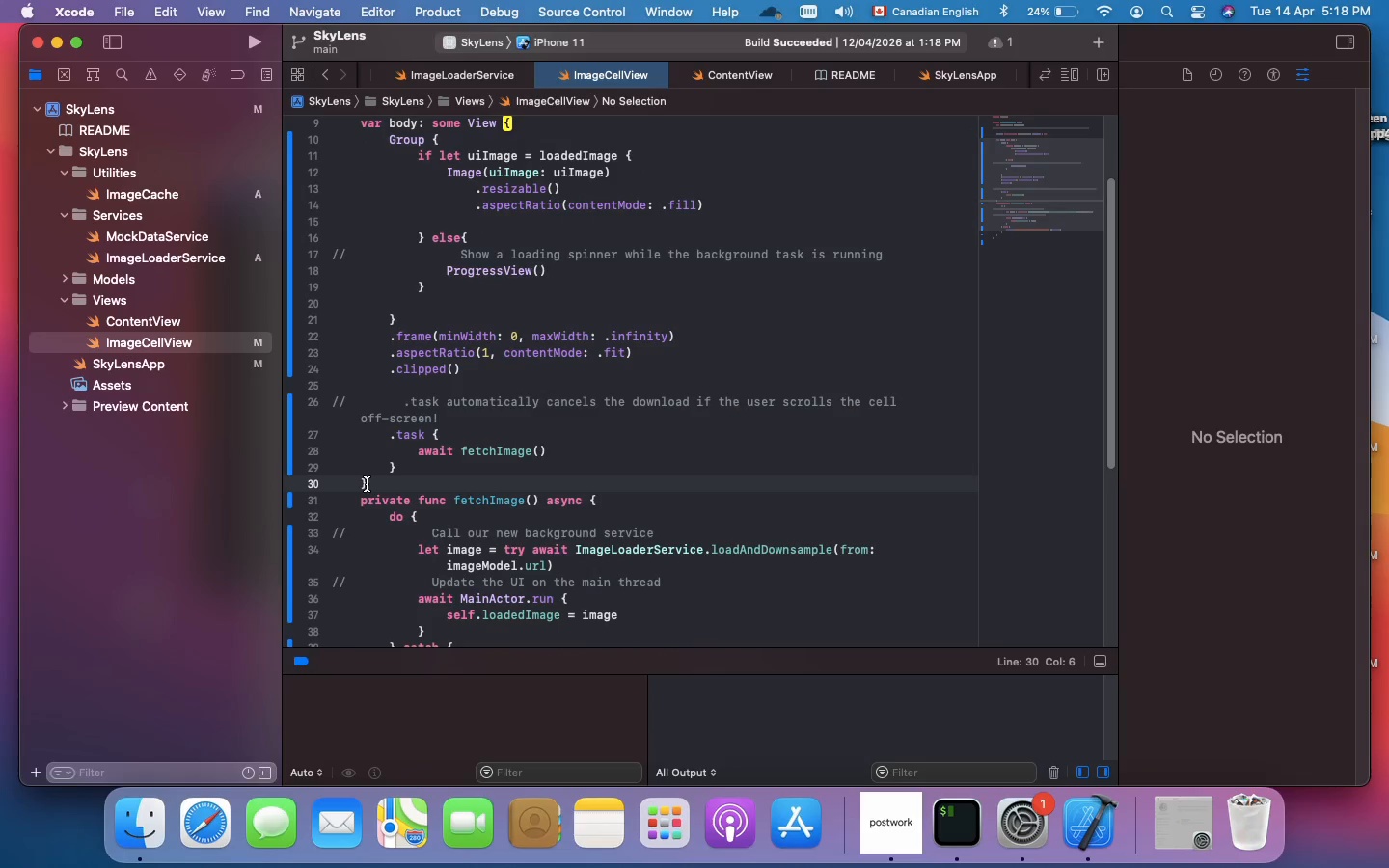 
left_click_drag(start_coordinate=[371, 535], to_coordinate=[318, 174])
 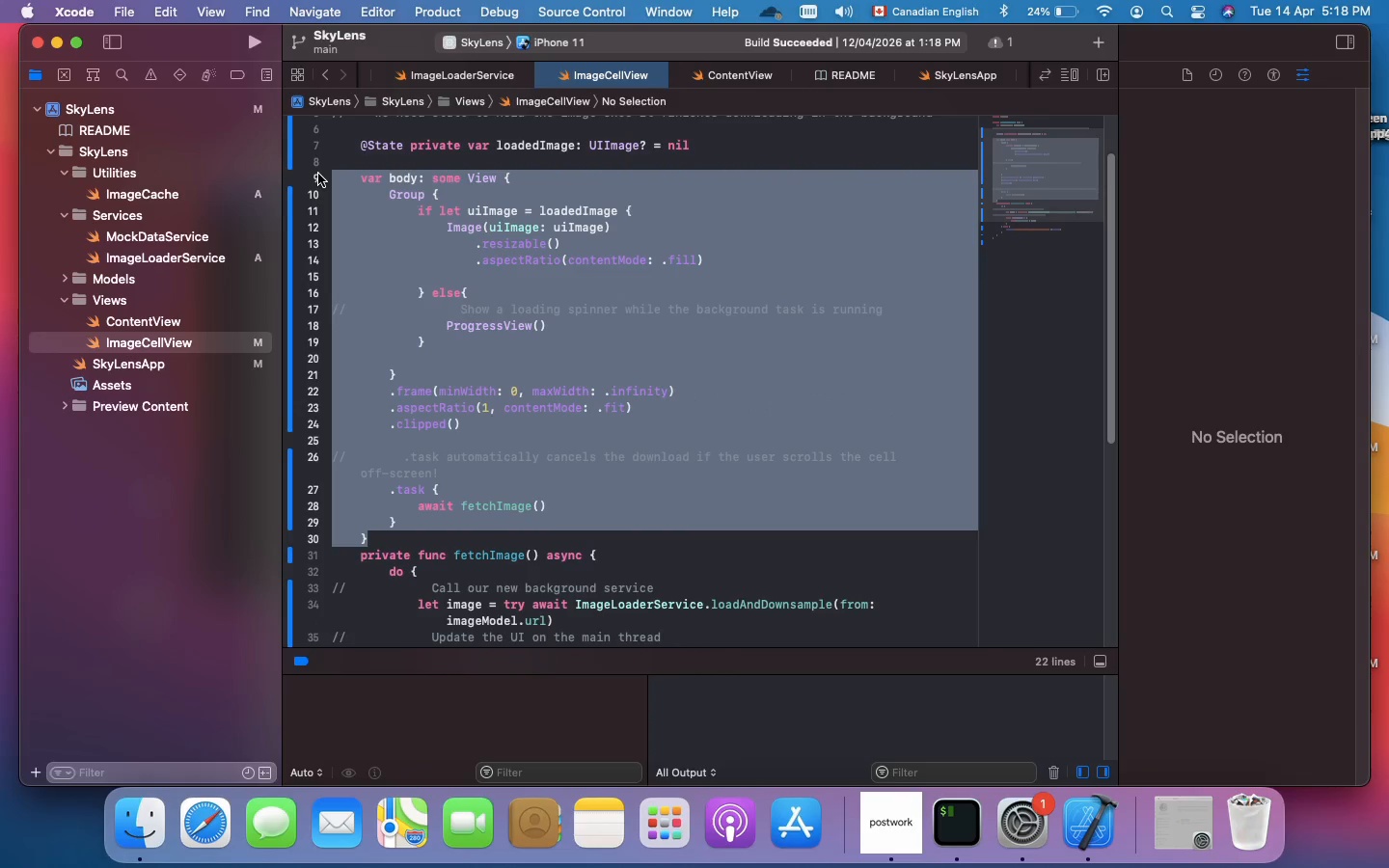 
key(Backspace)
key(Tab)
type(var body: some View {)
 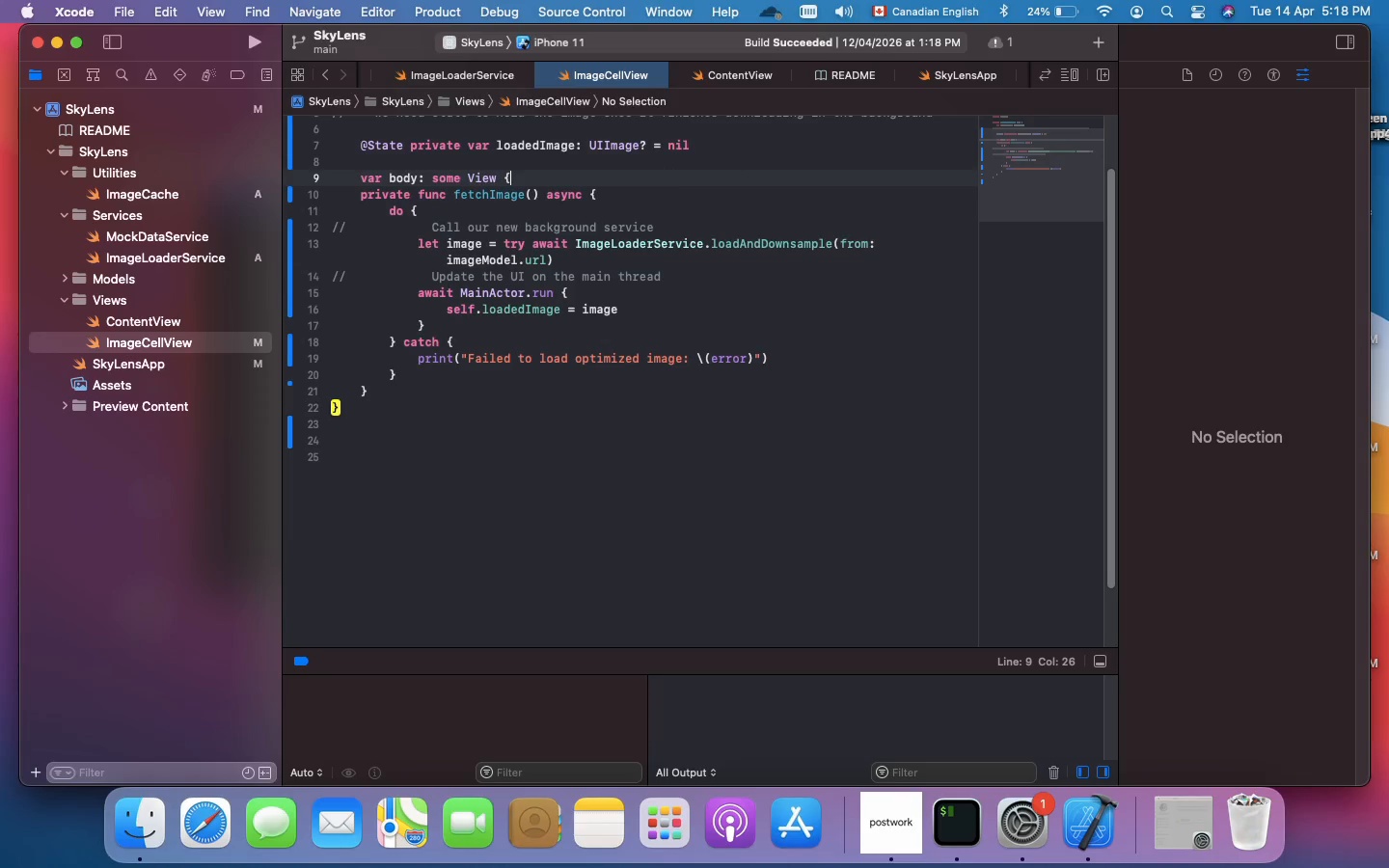 
 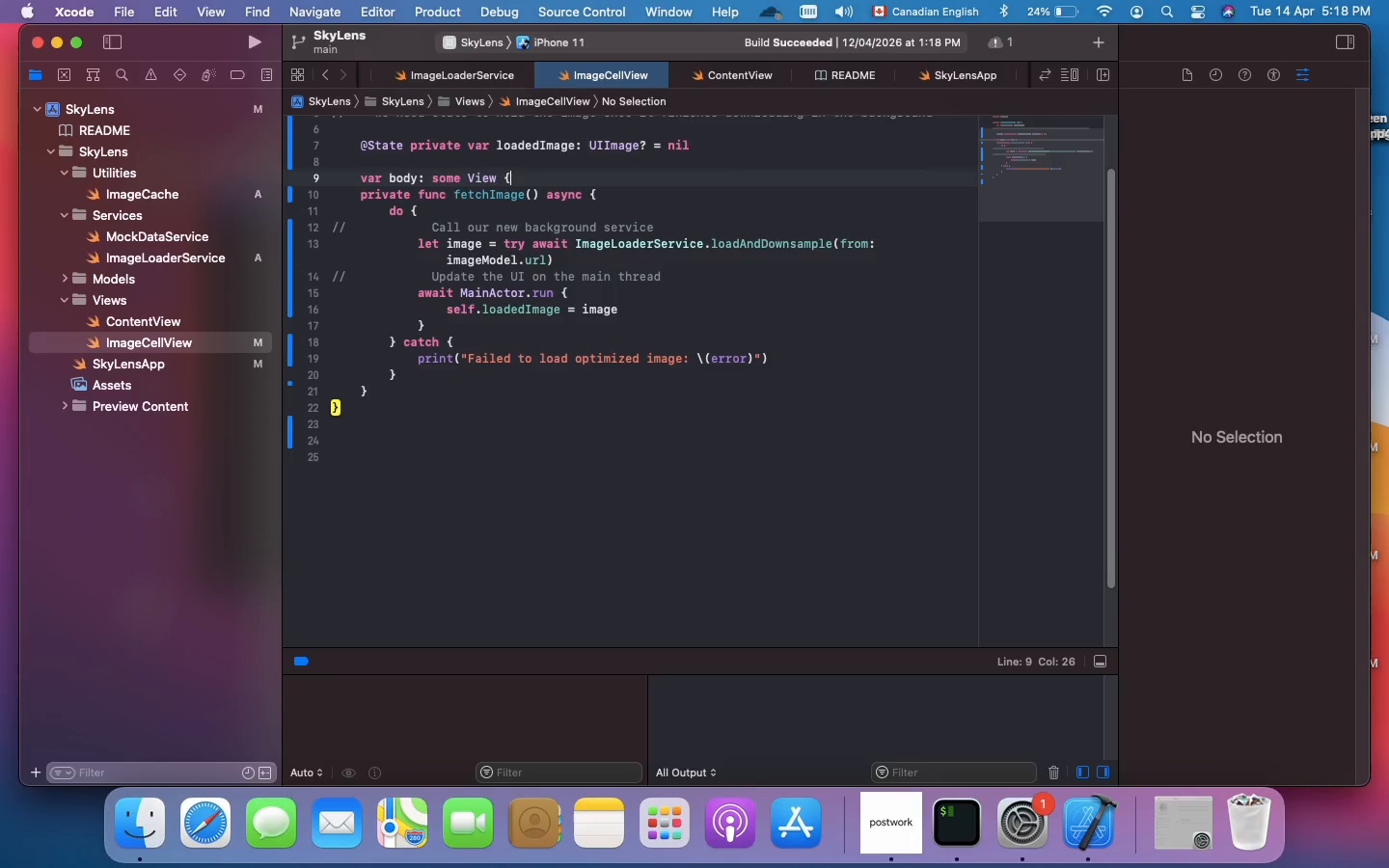 
key(Enter)
 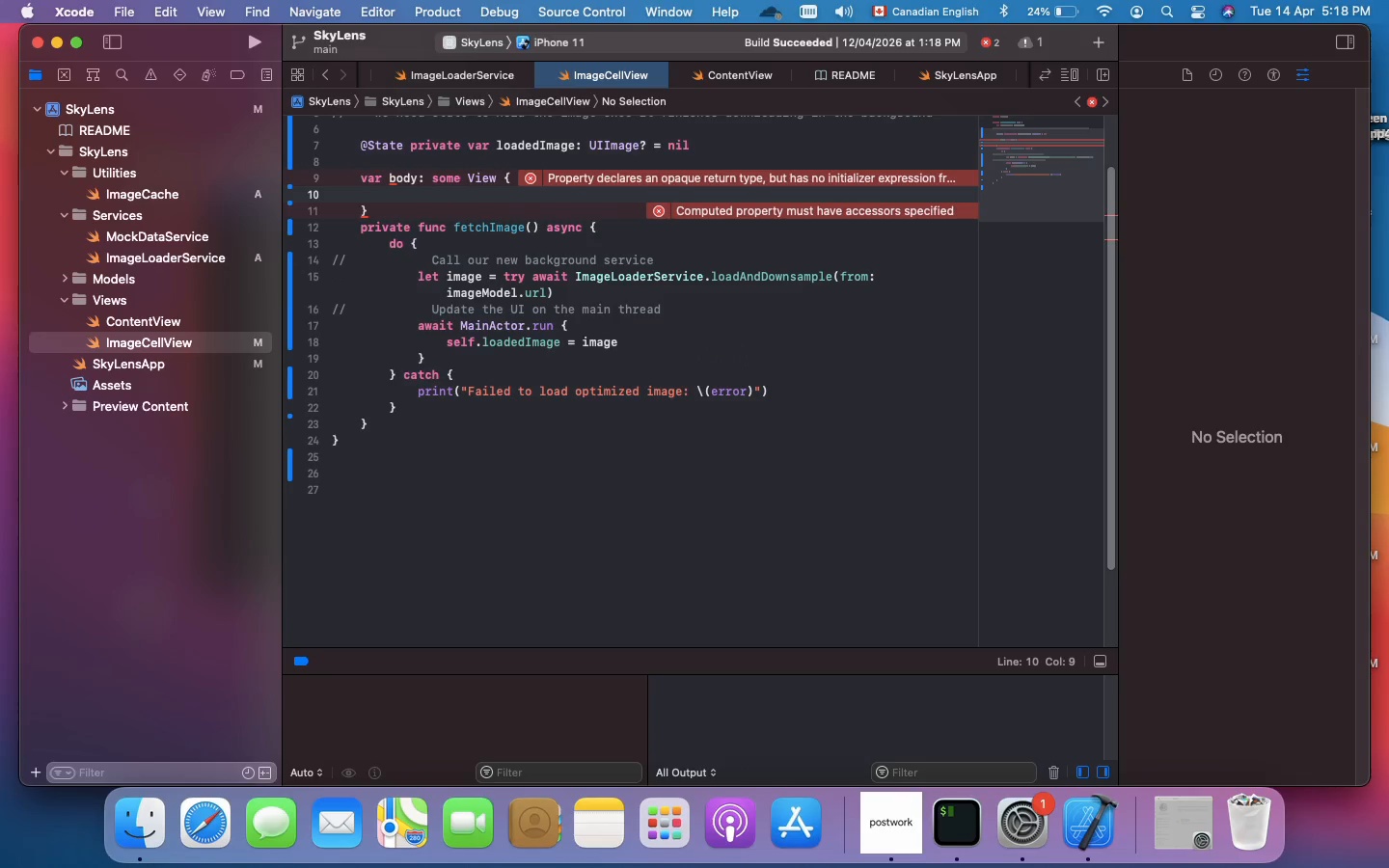 
wait(12.84)
 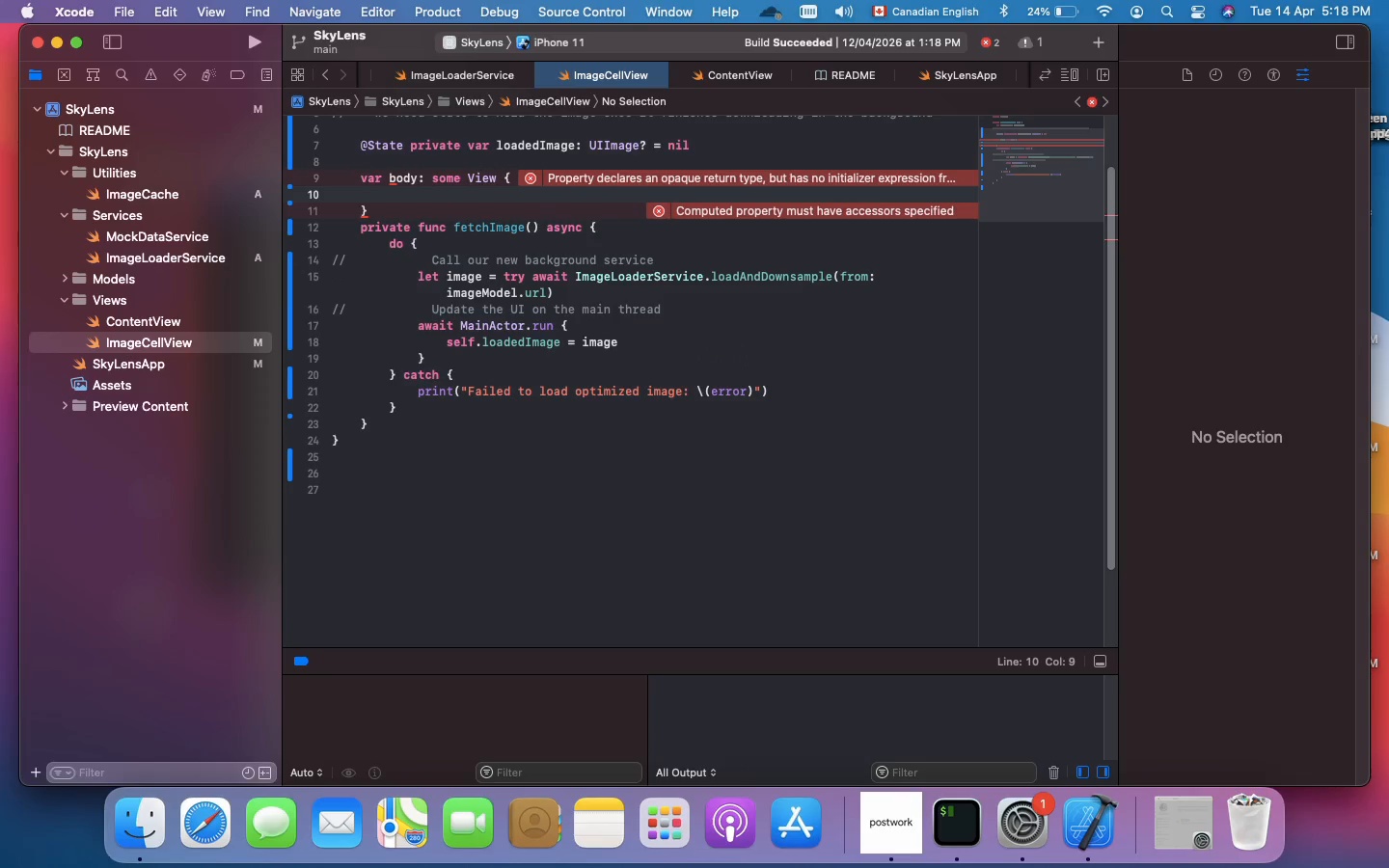 
type(ZSa)
key(Backspace)
type(tack {)
 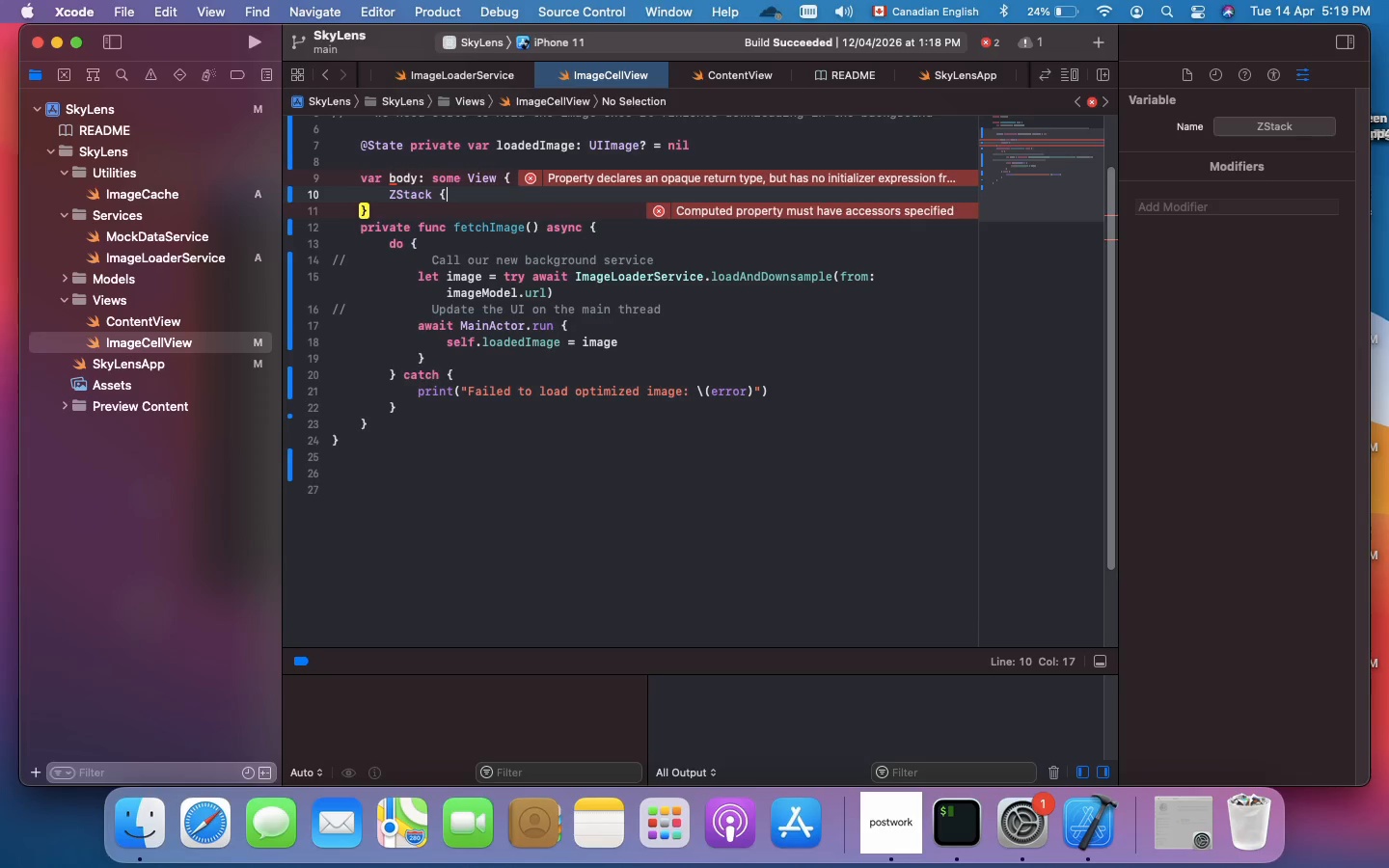 
 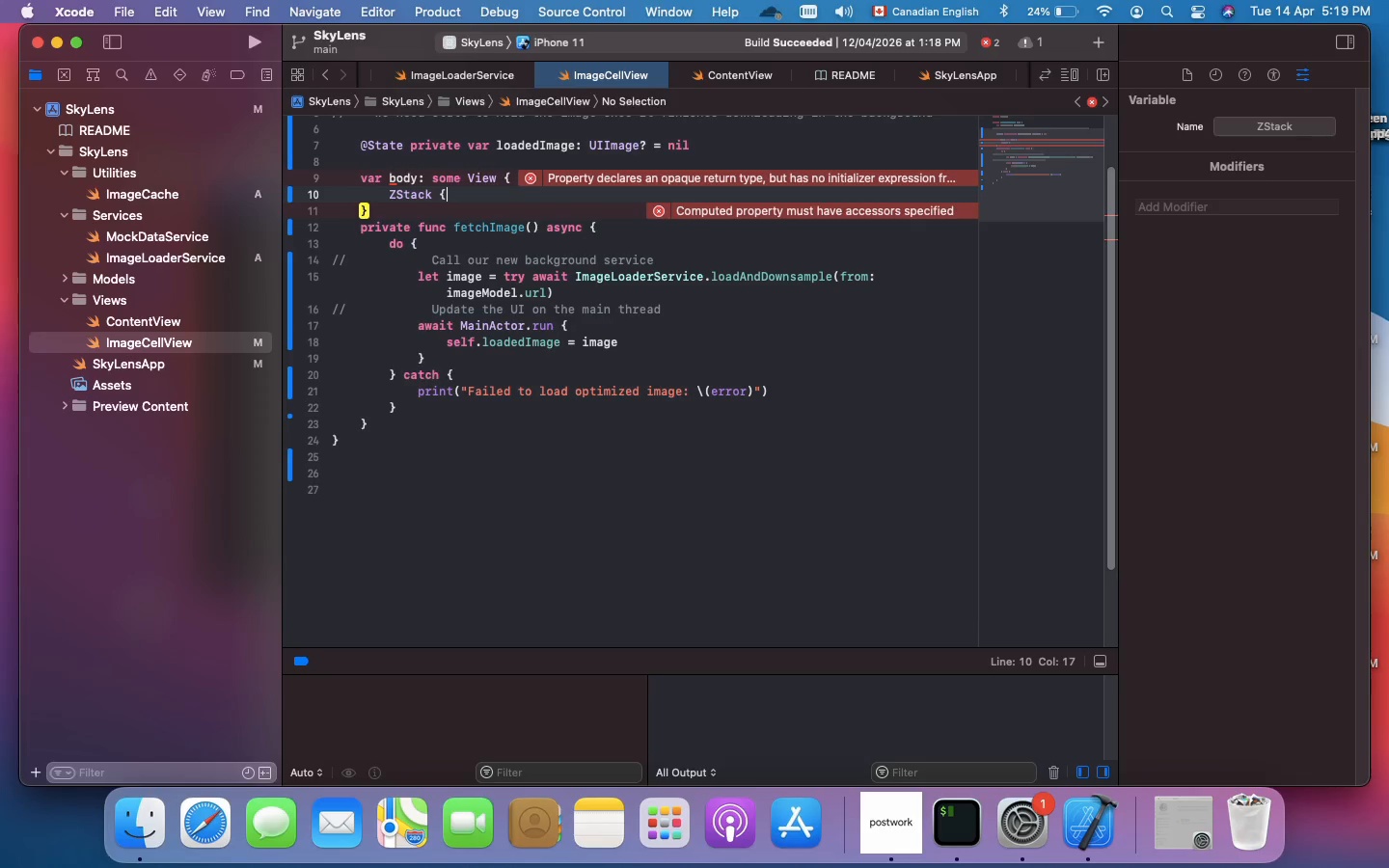 
key(Enter)
 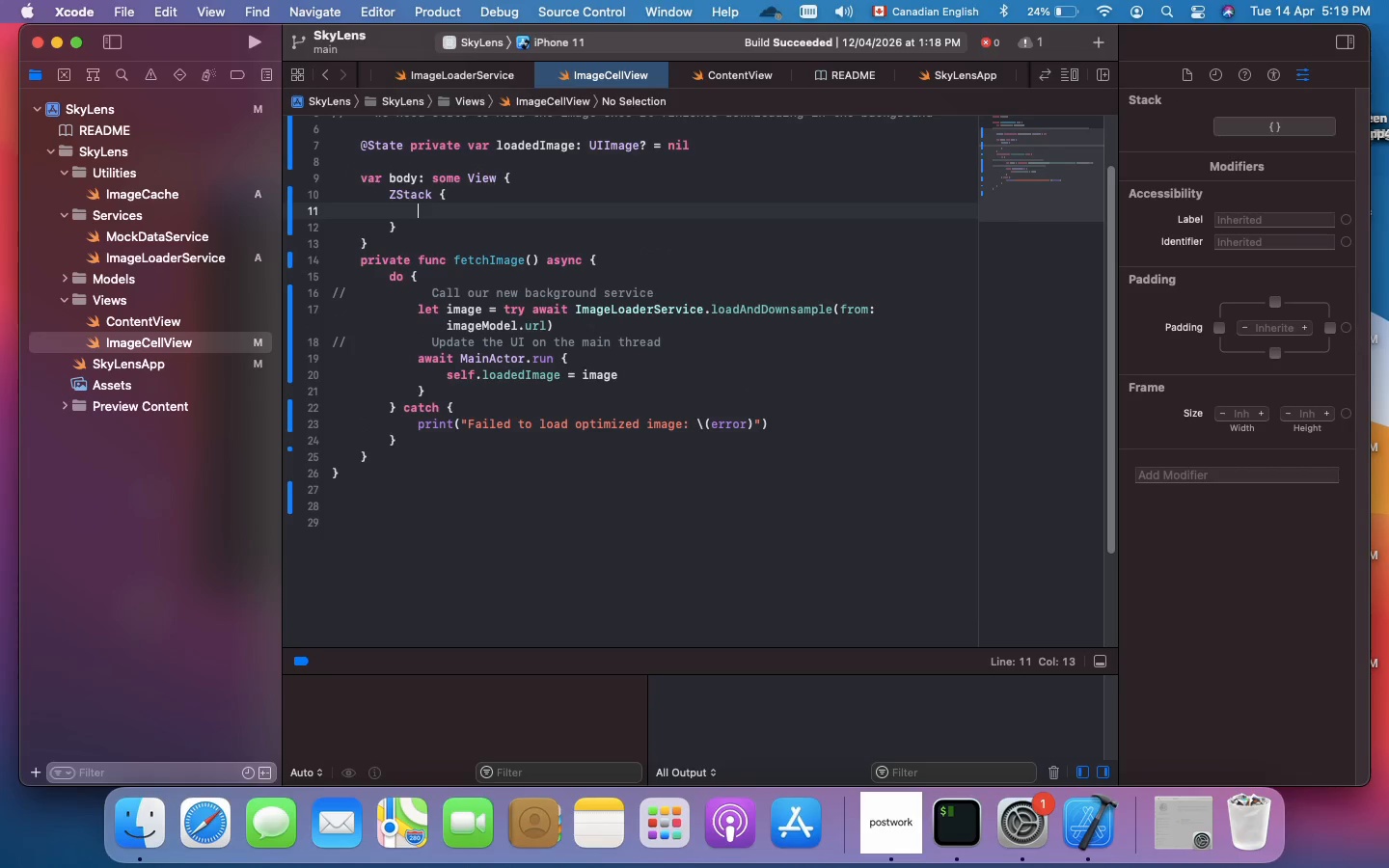 
wait(6.77)
 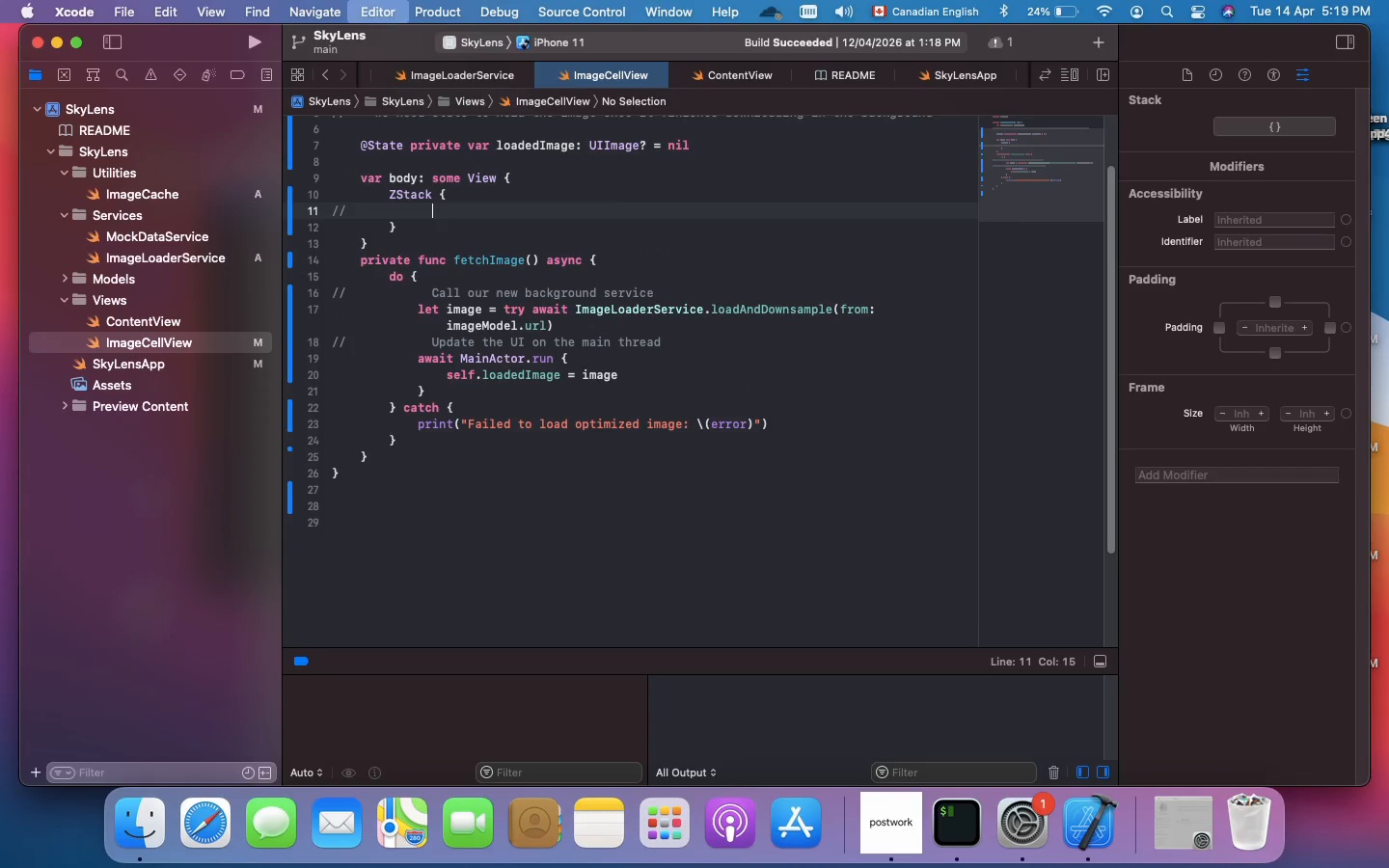 
key(Meta+Slash)
 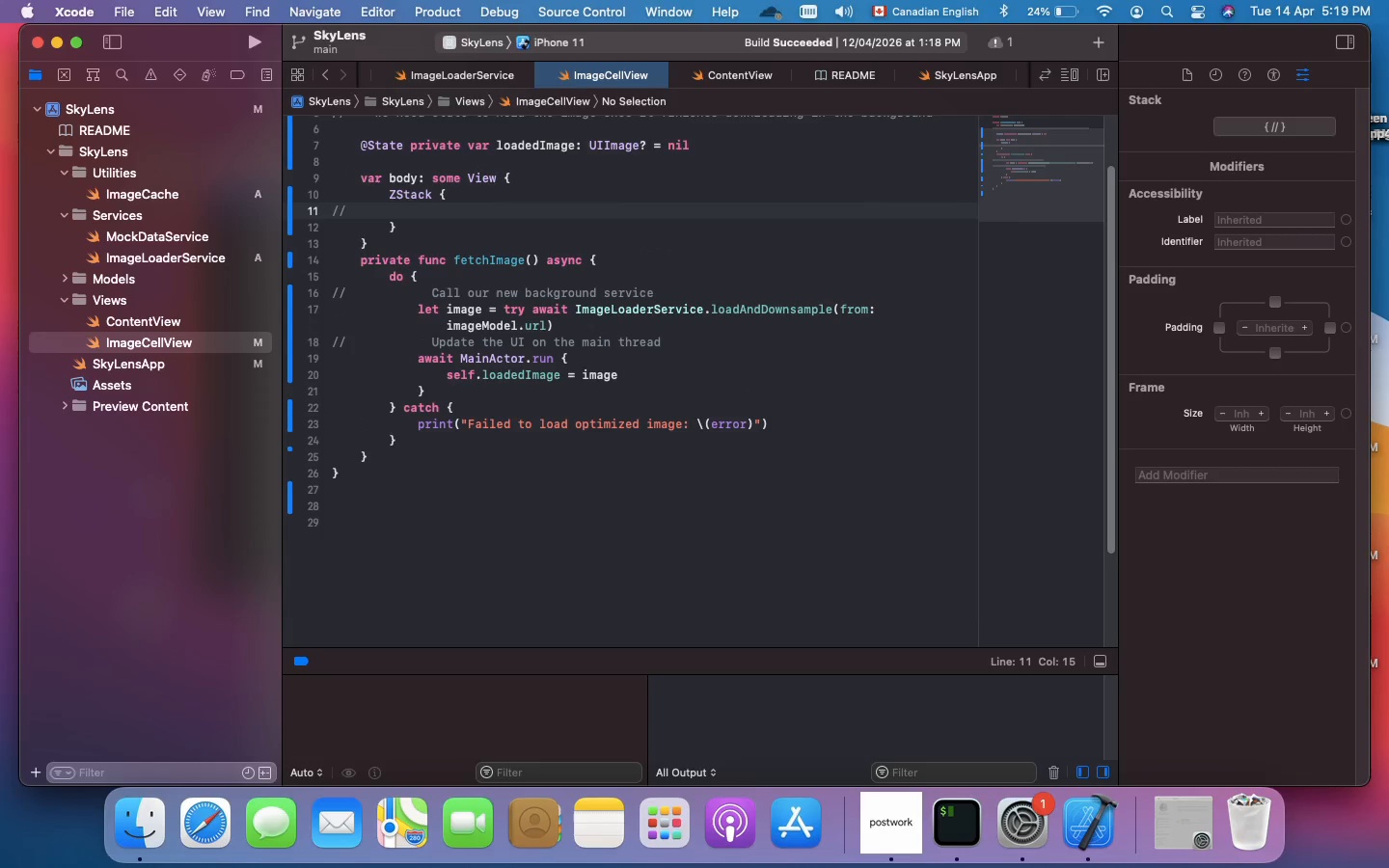 
type(A subtle gray background placeholder while loading)
 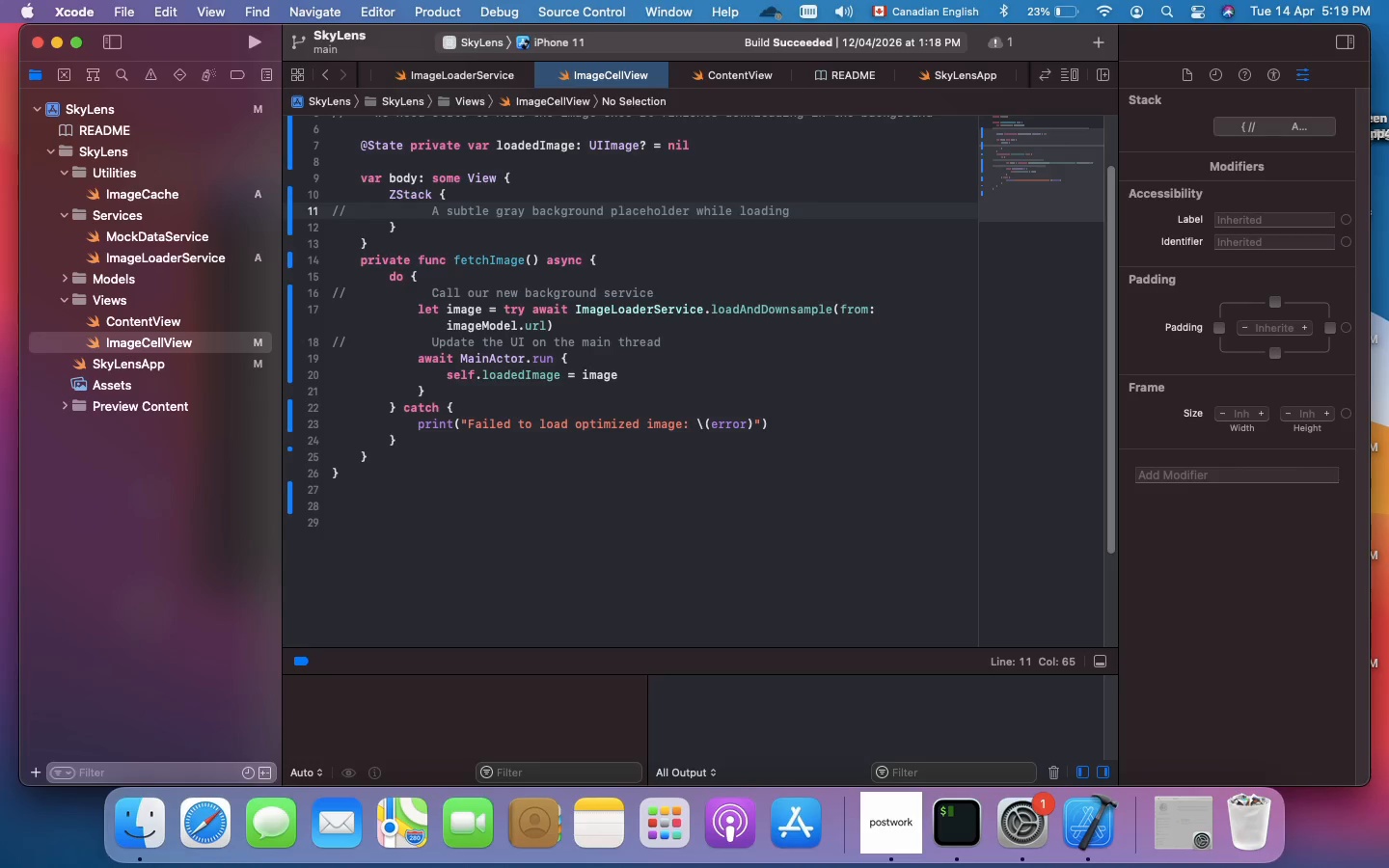 
key(Space)
 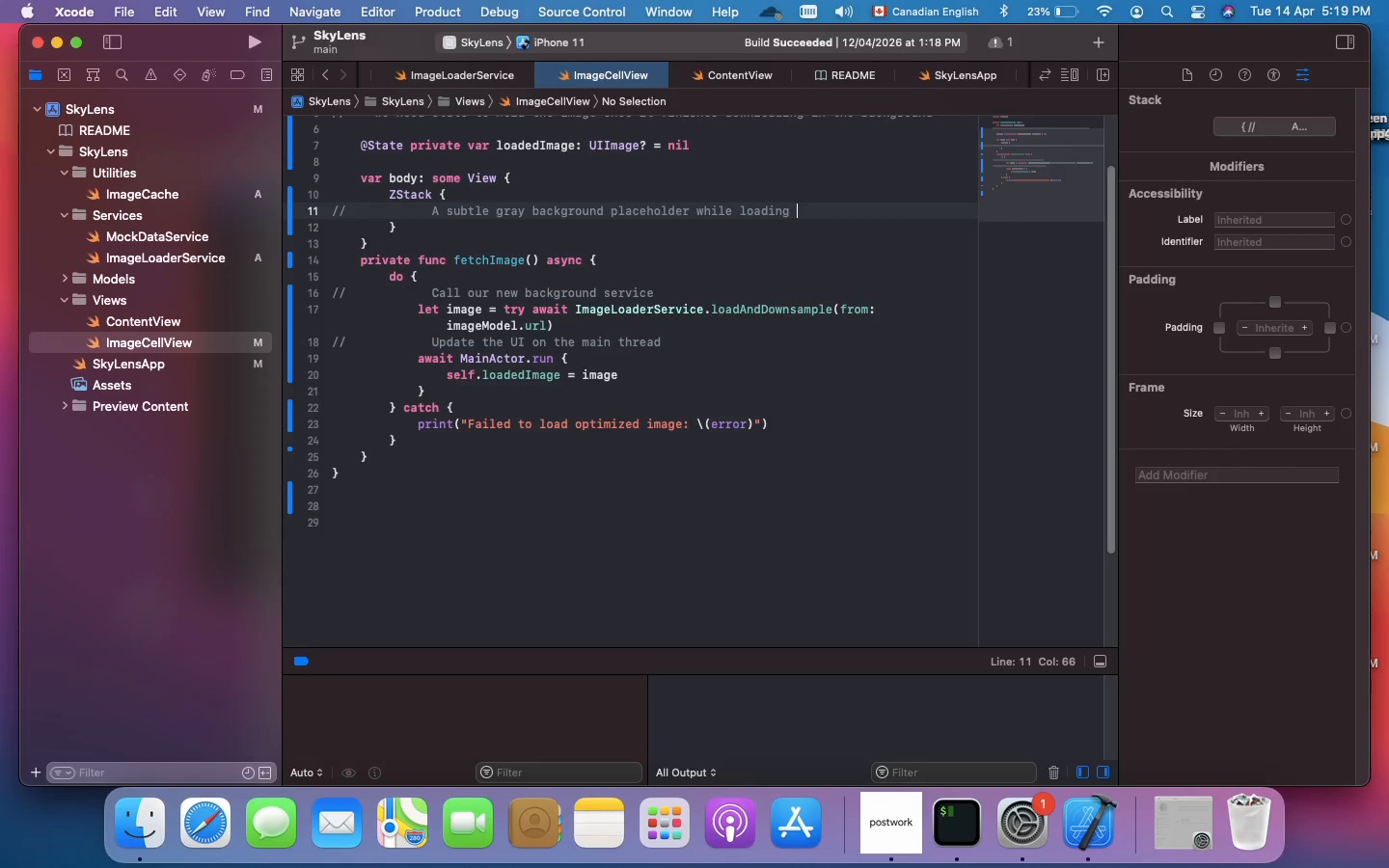 
key(Enter)
 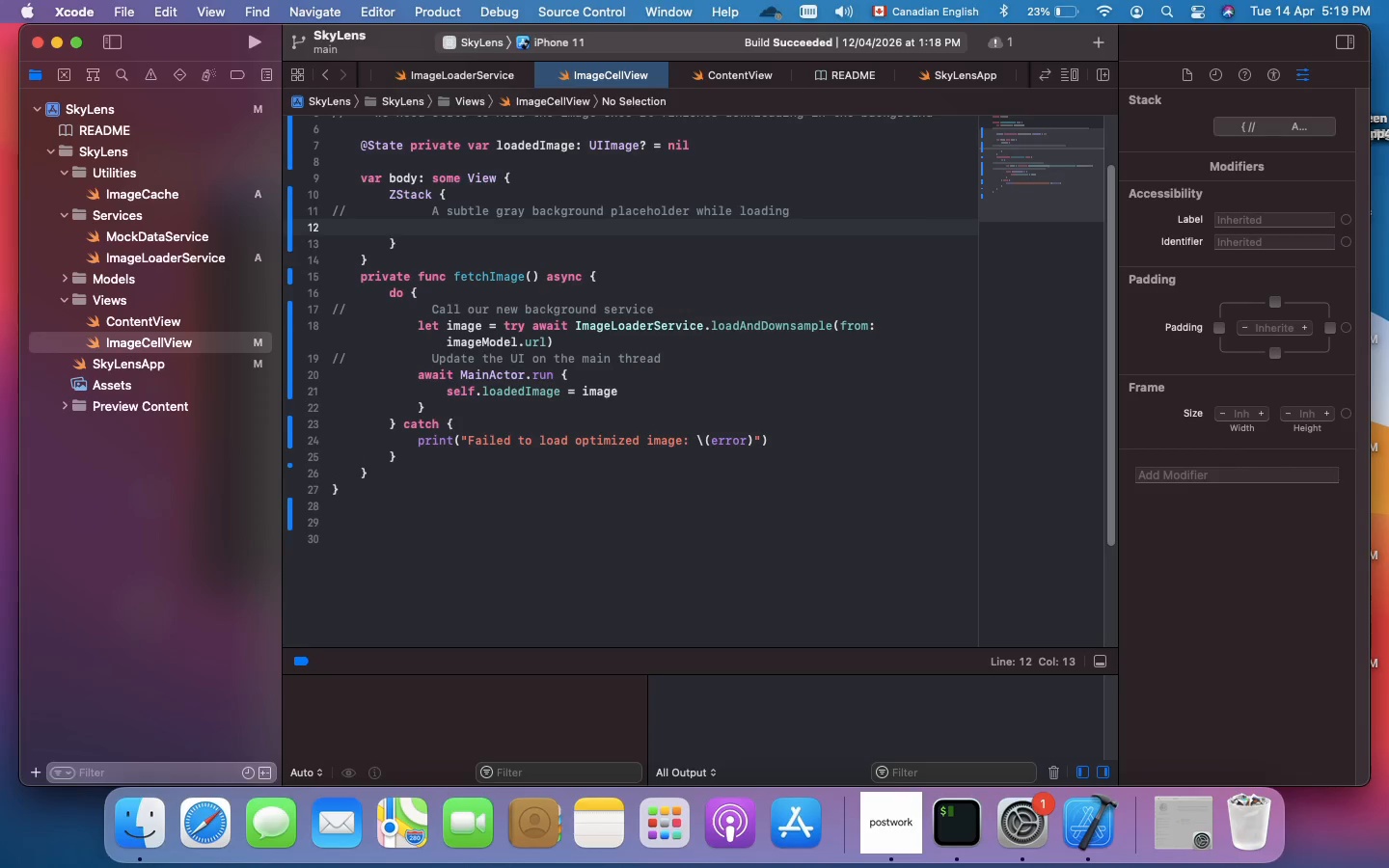 
type(Color()
 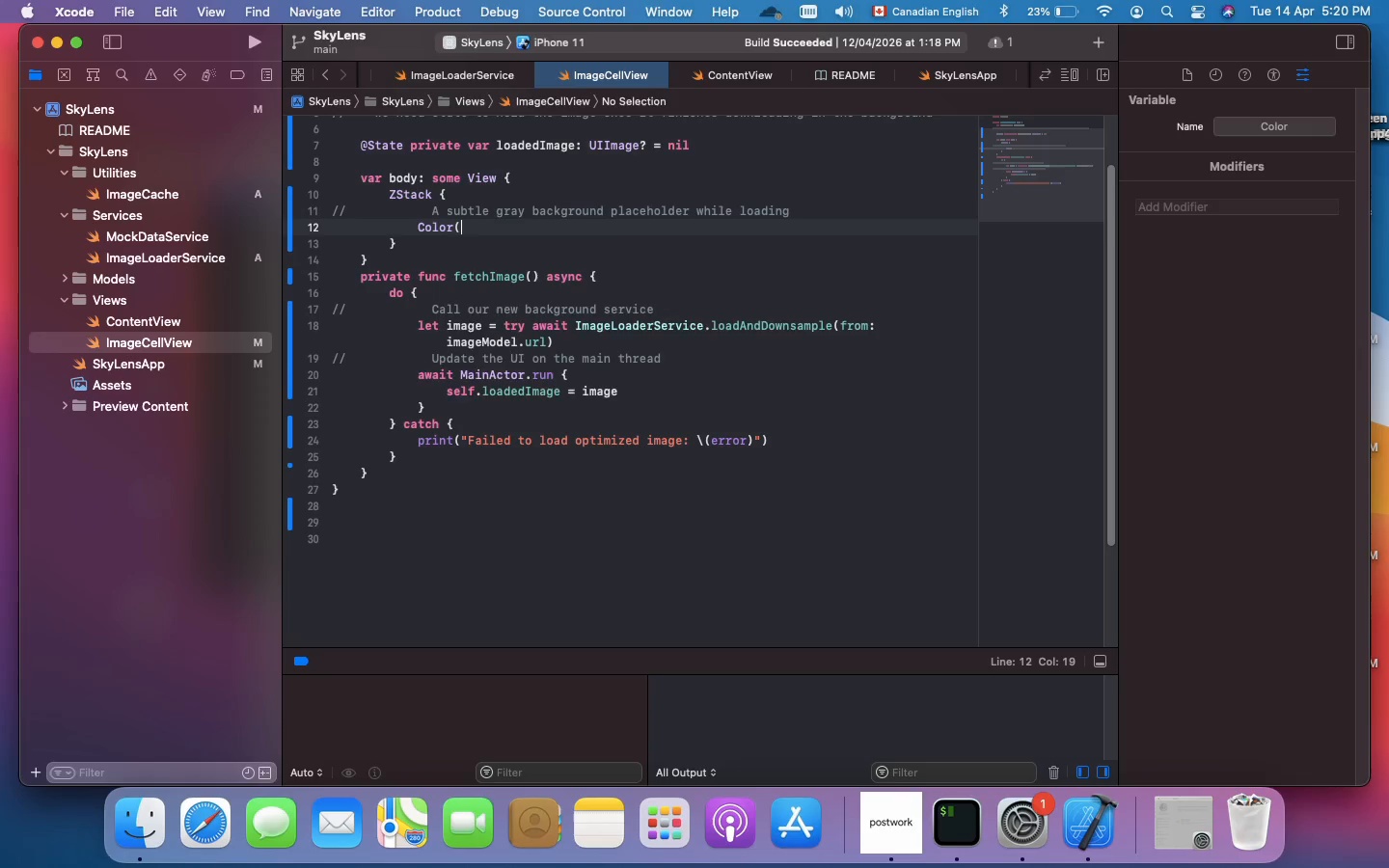 
wait(5.55)
 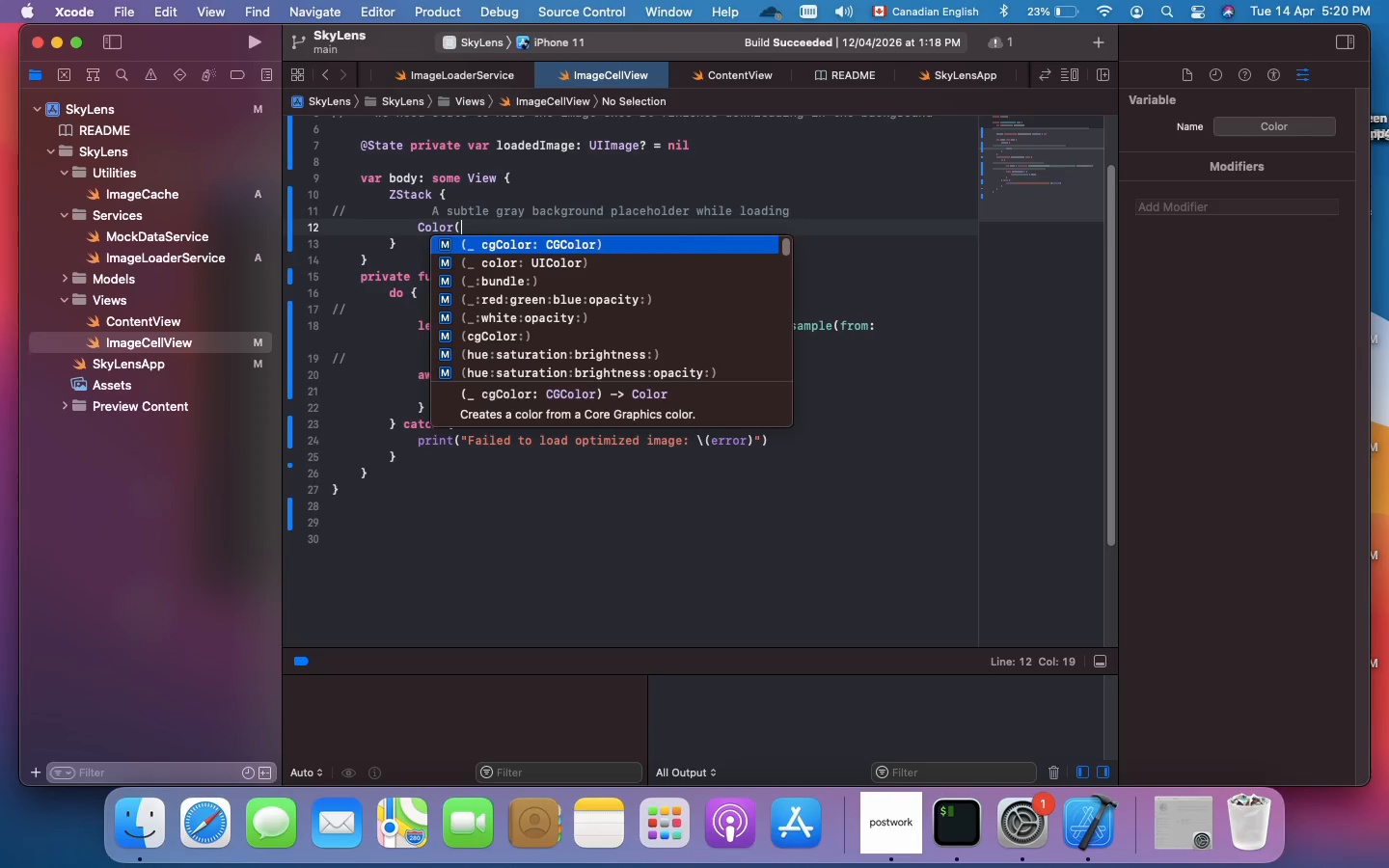 
type(UIColor)
 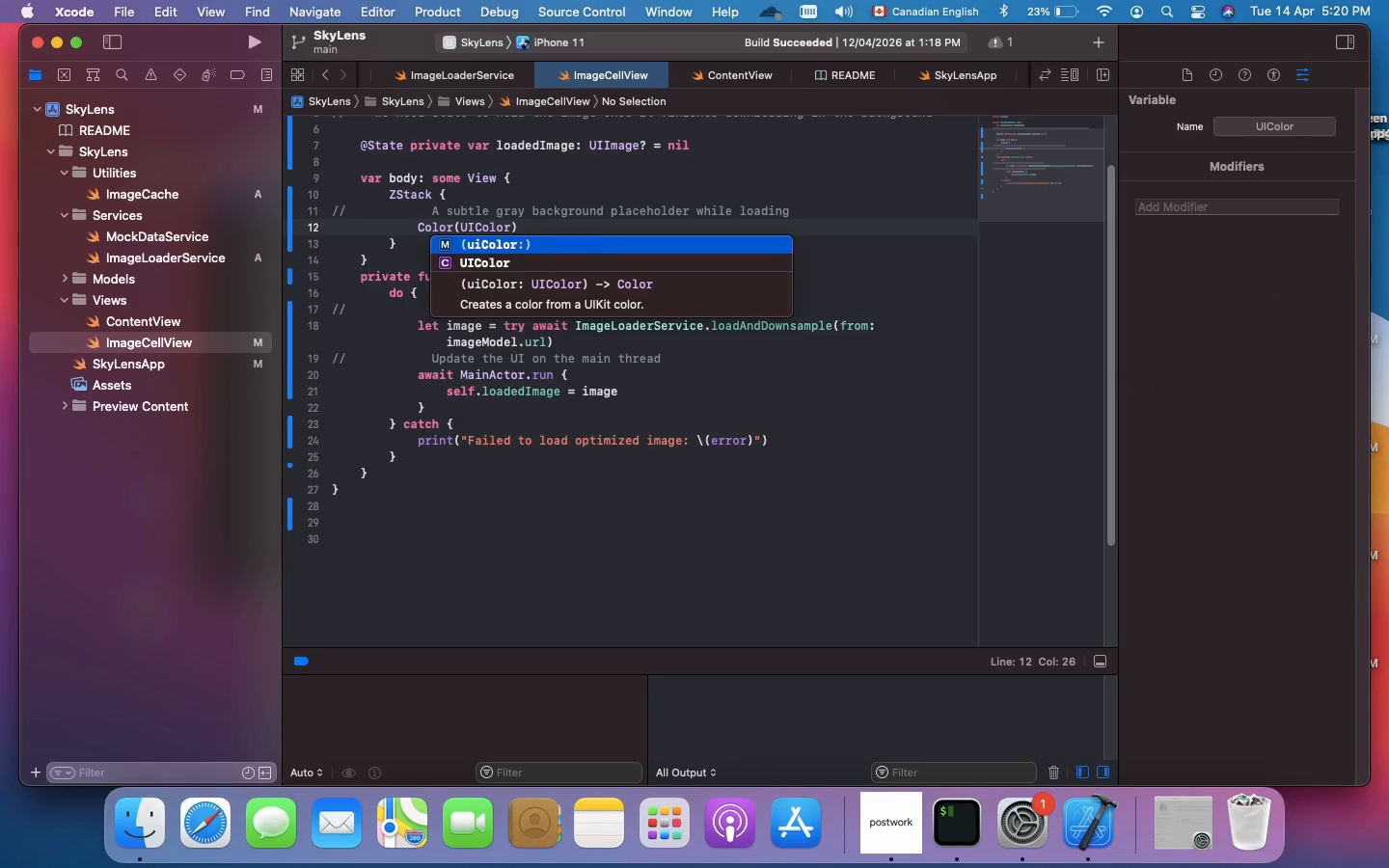 
type(.systemGray6)
 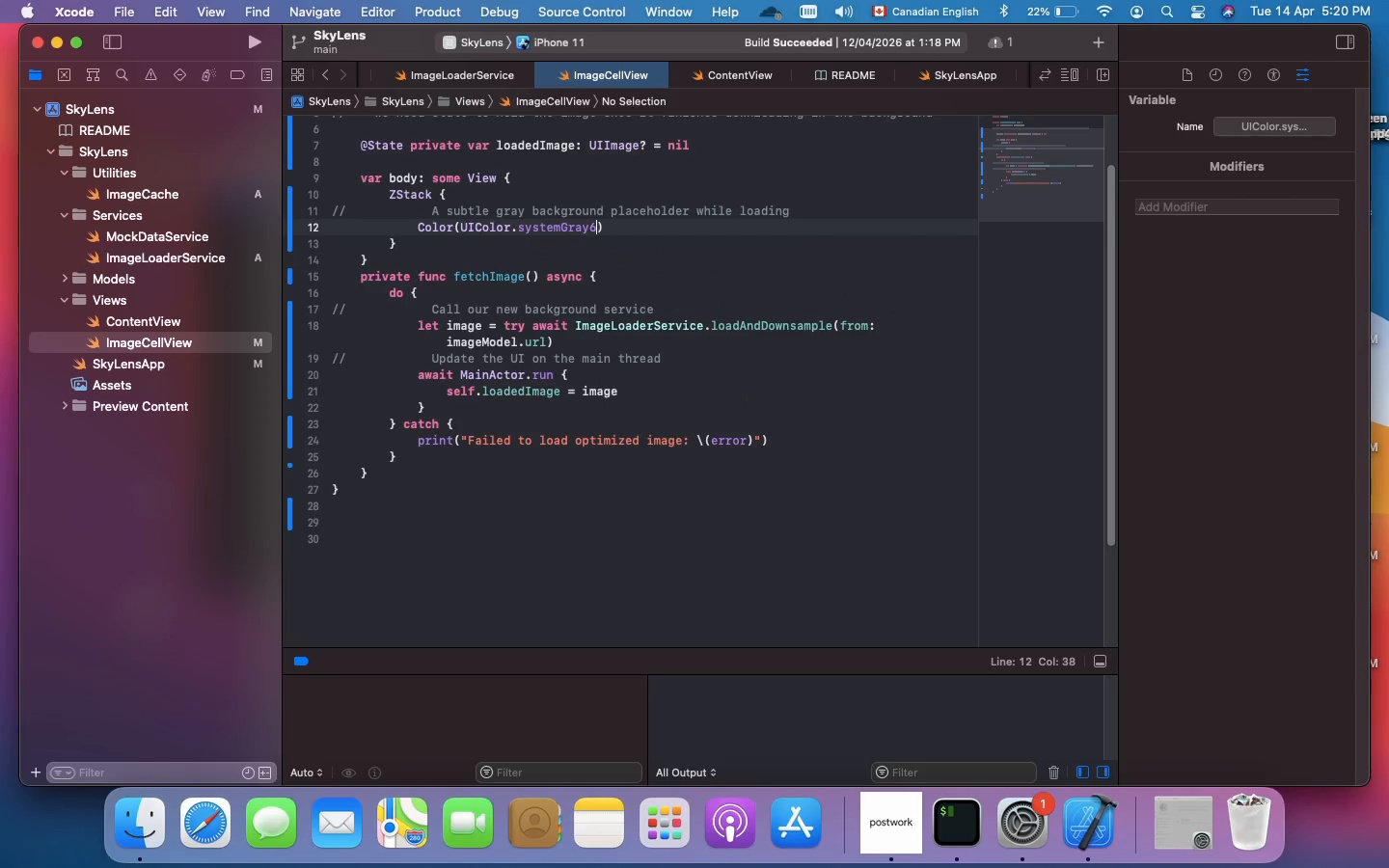 
wait(8.31)
 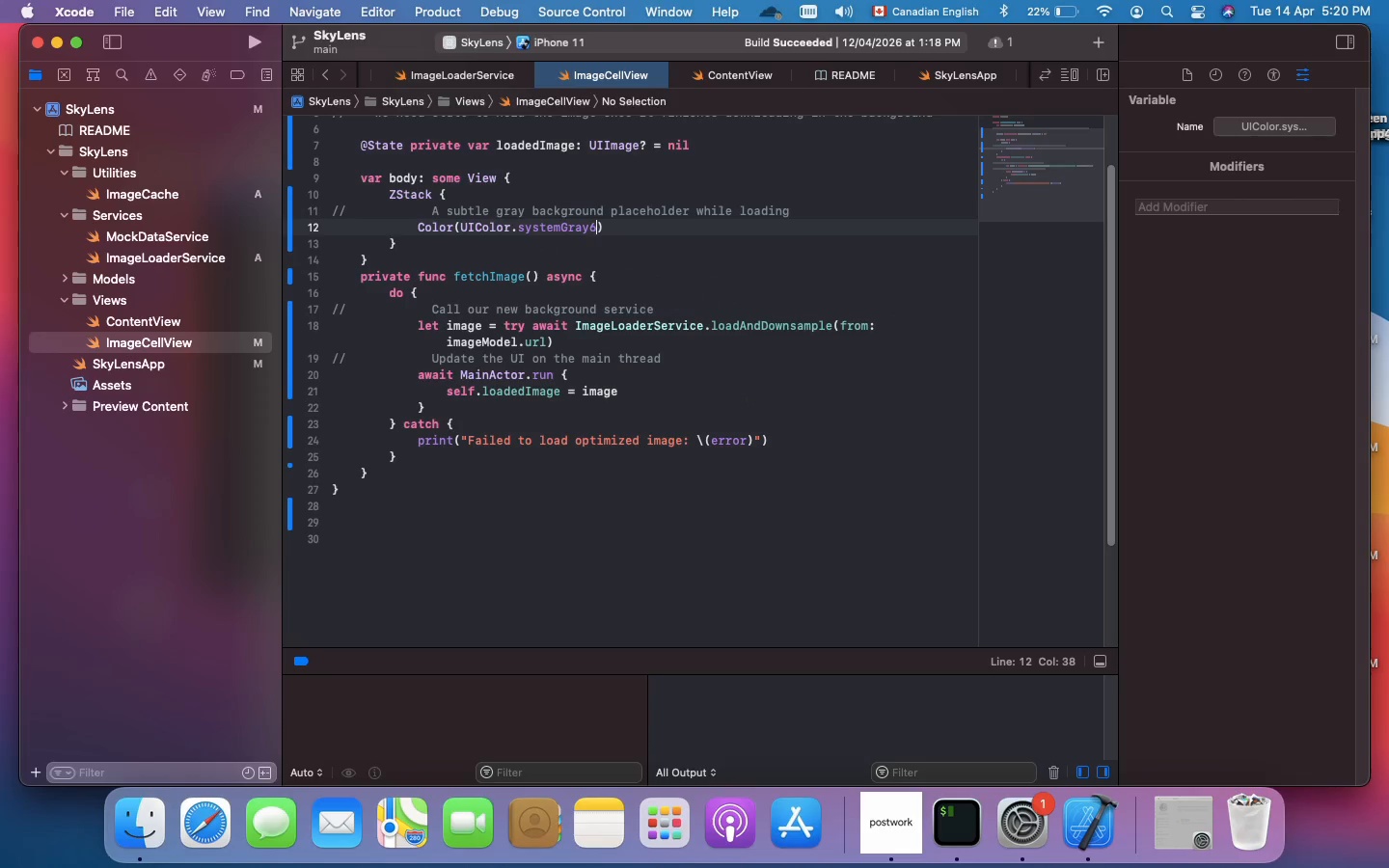 
key(ArrowRight)
 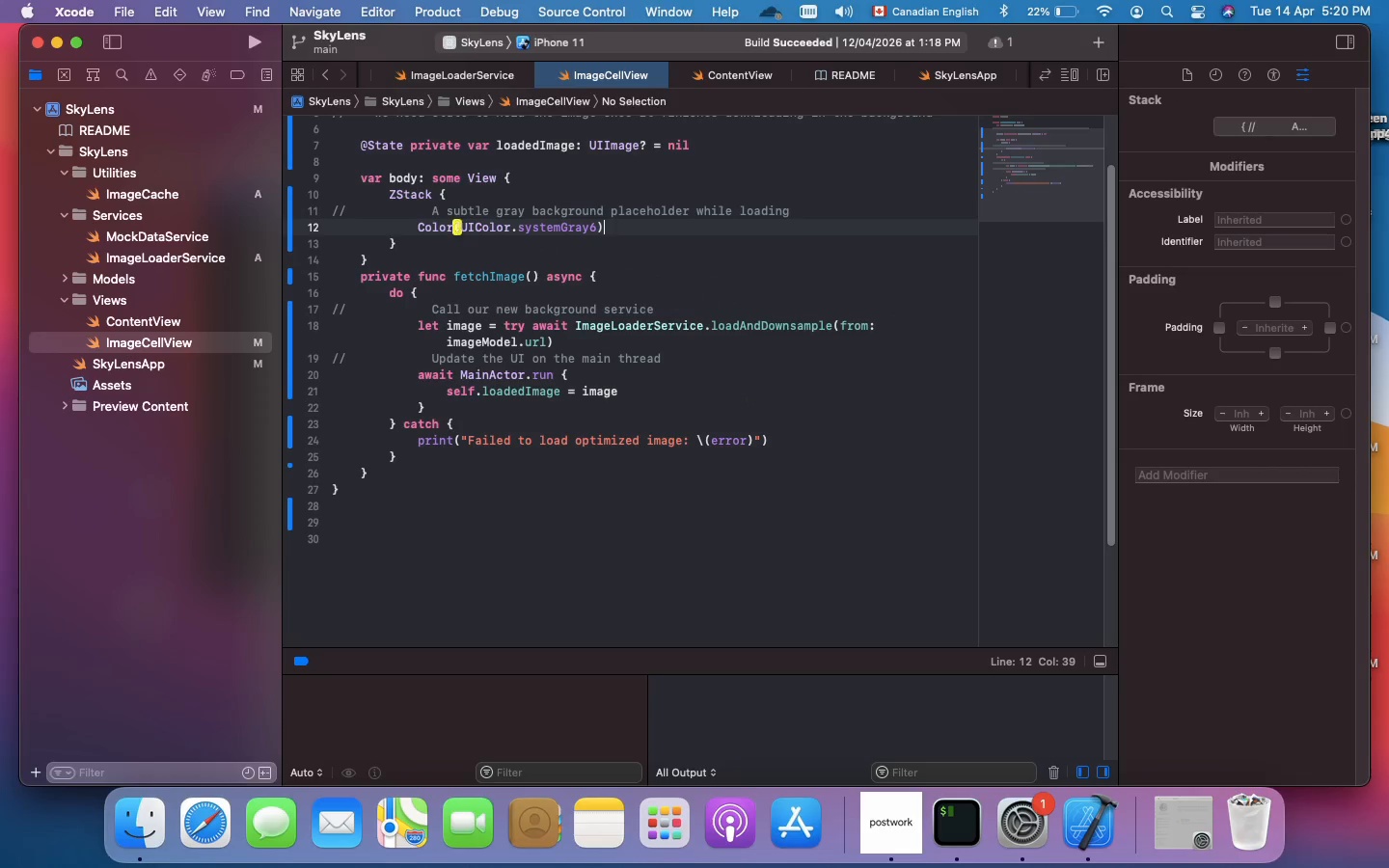 
key(Enter)
 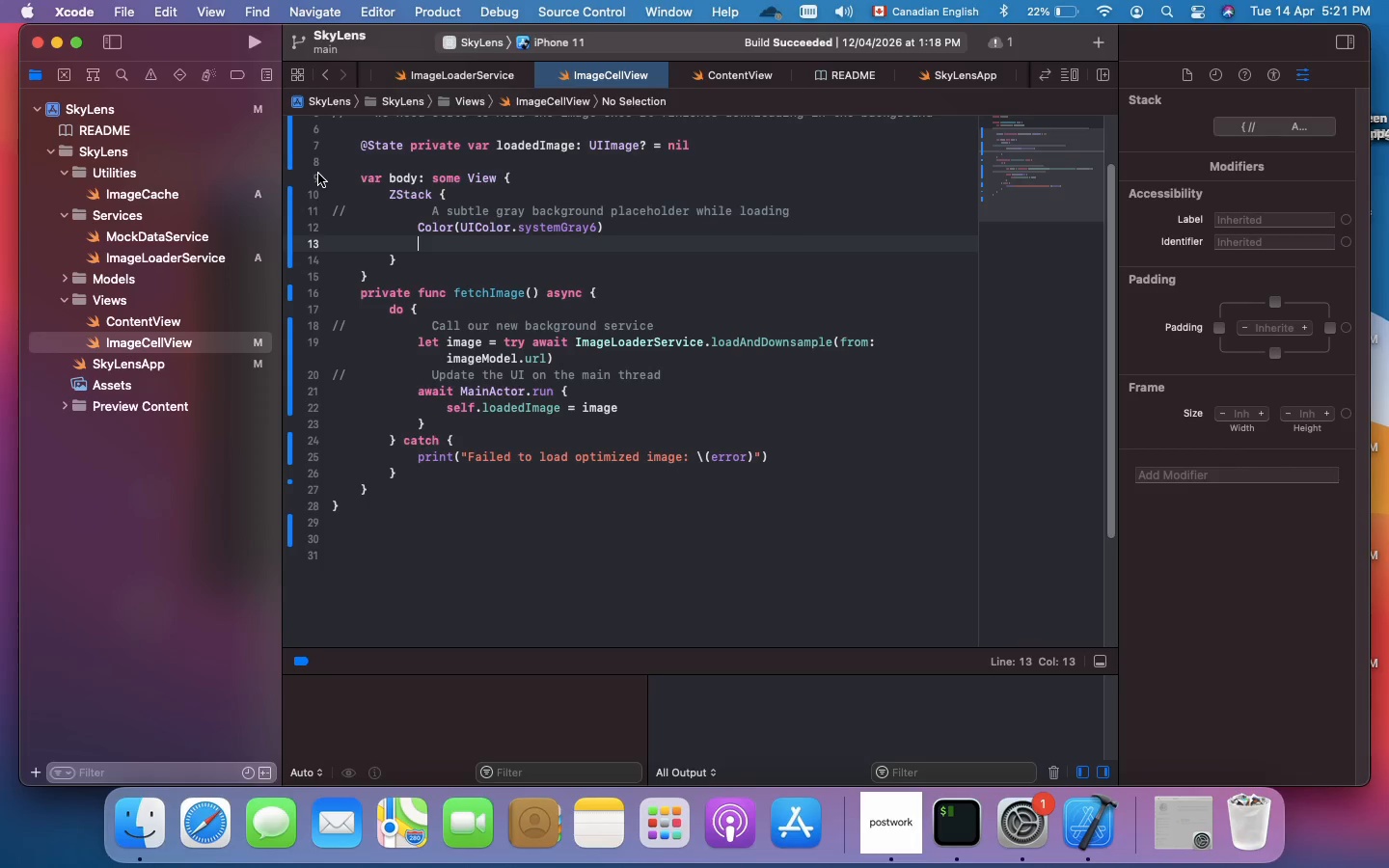 
wait(82.84)
 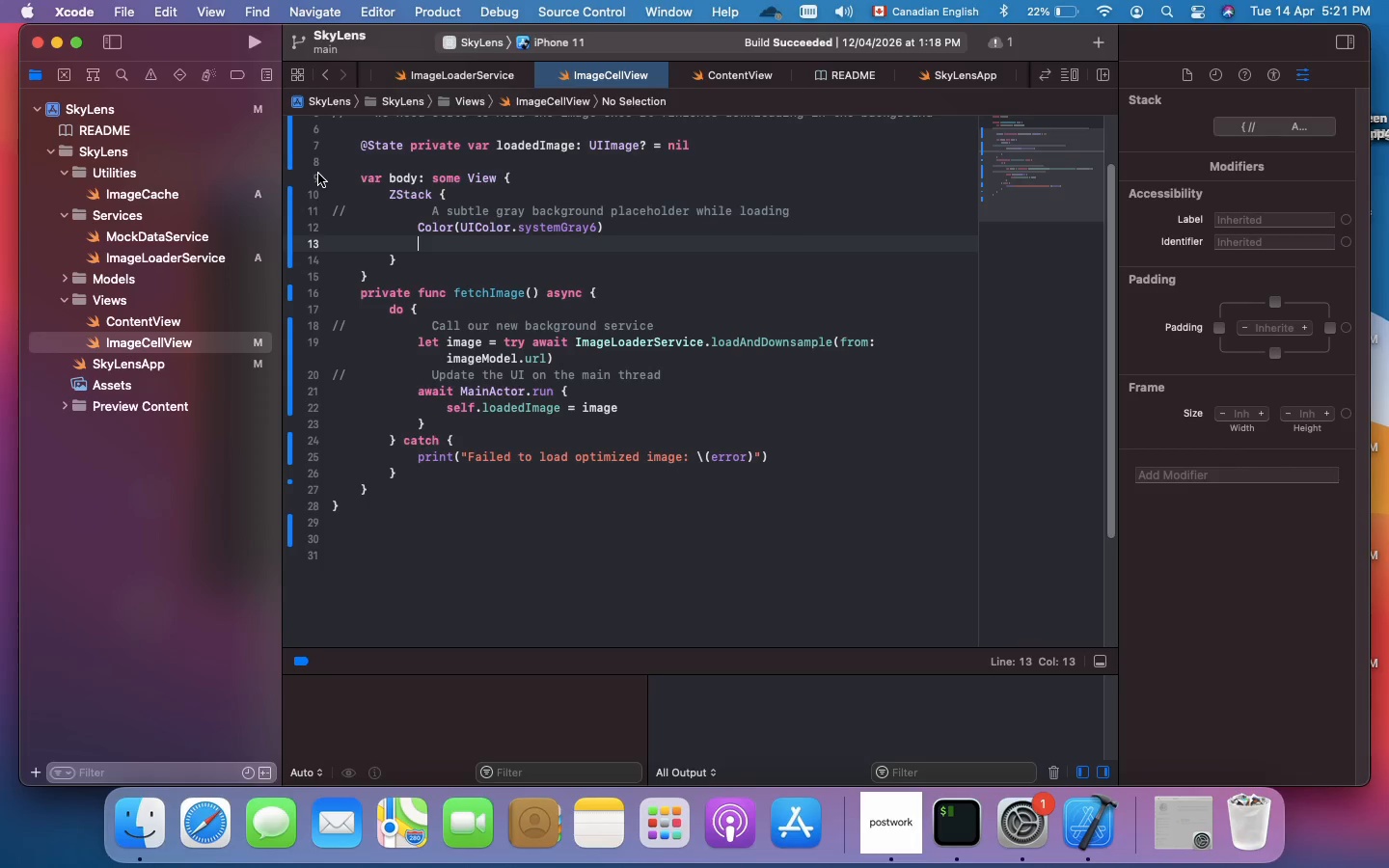 
type(if let uiImage = loadedImage {)
 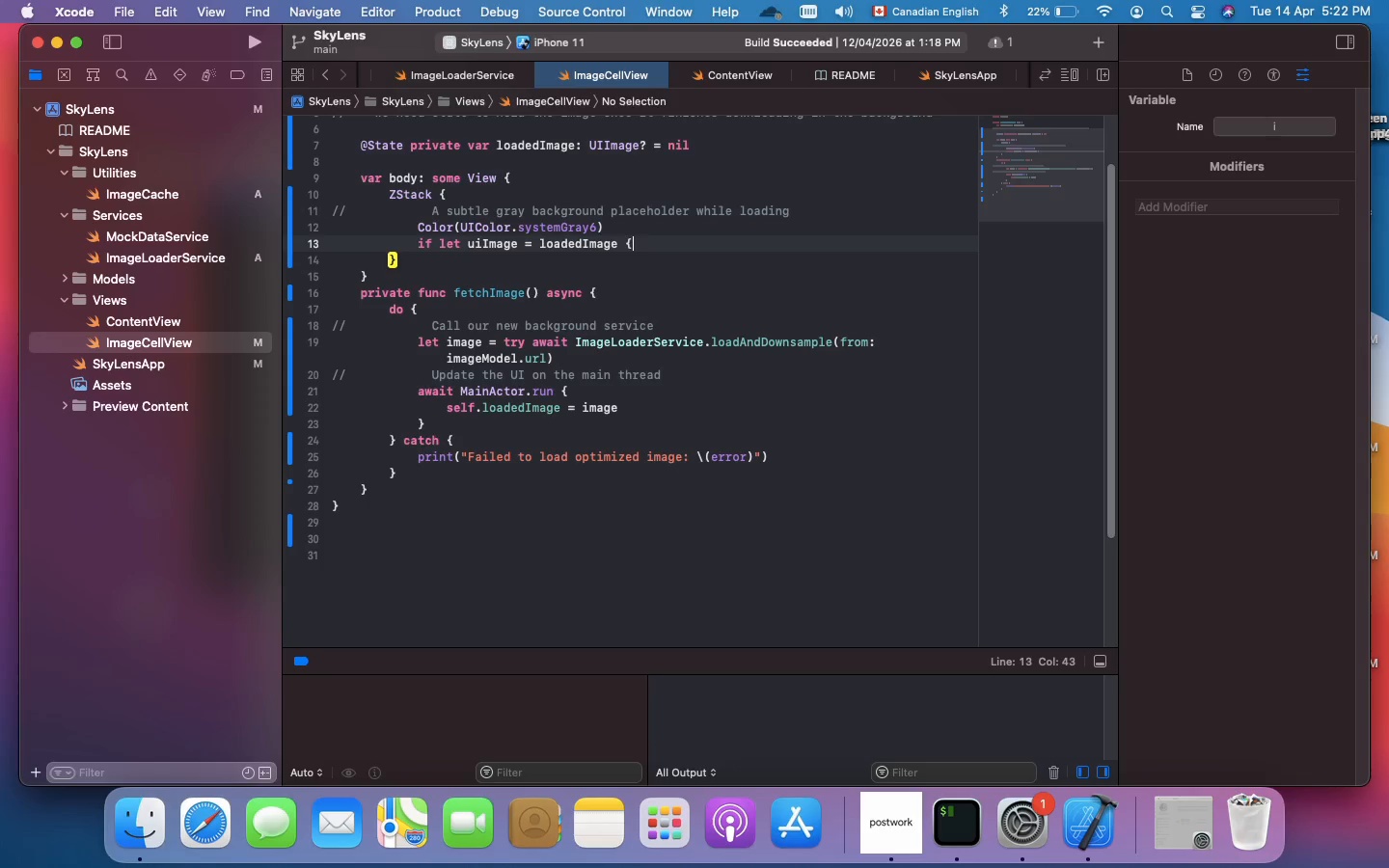 
 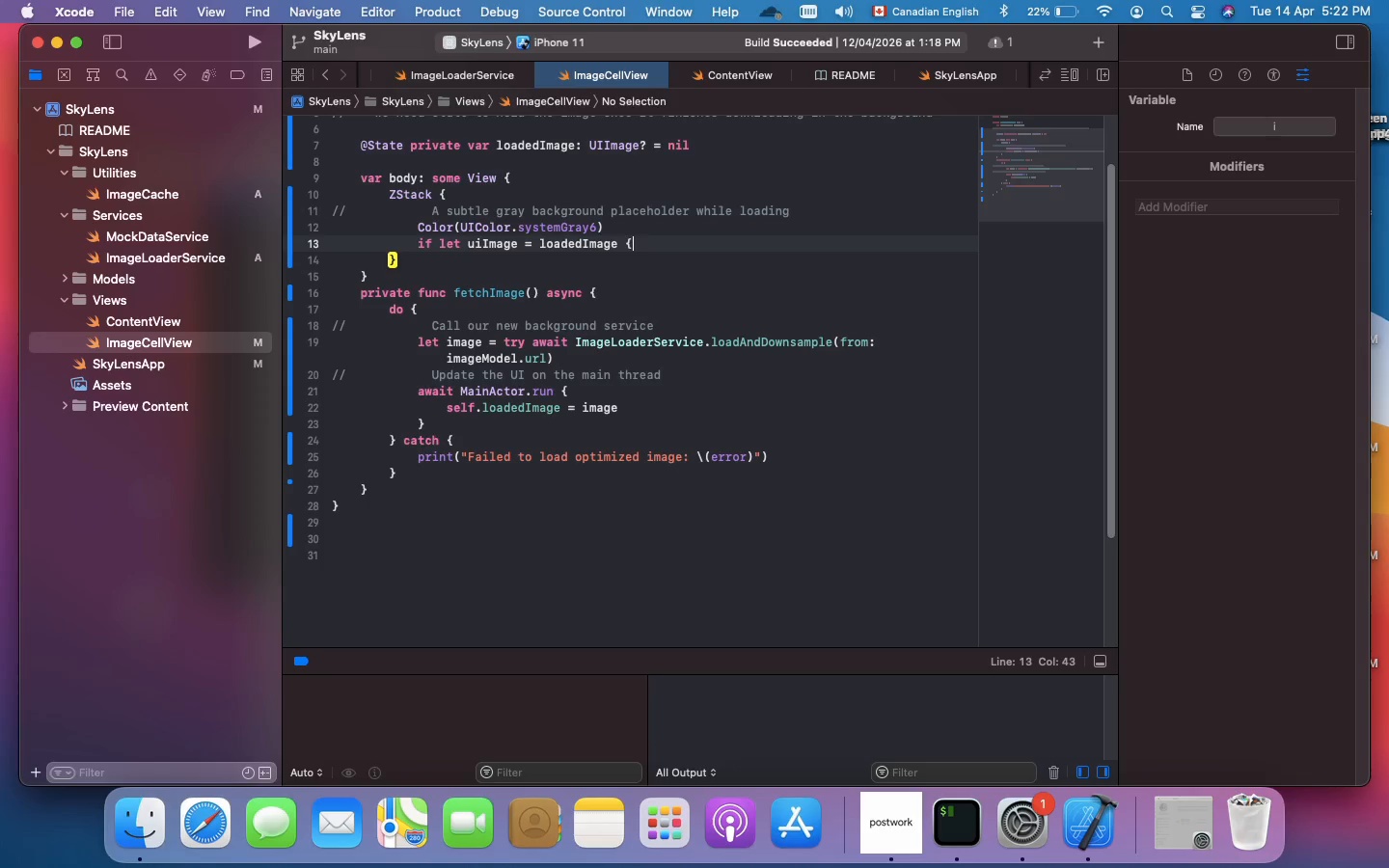 
key(Enter)
 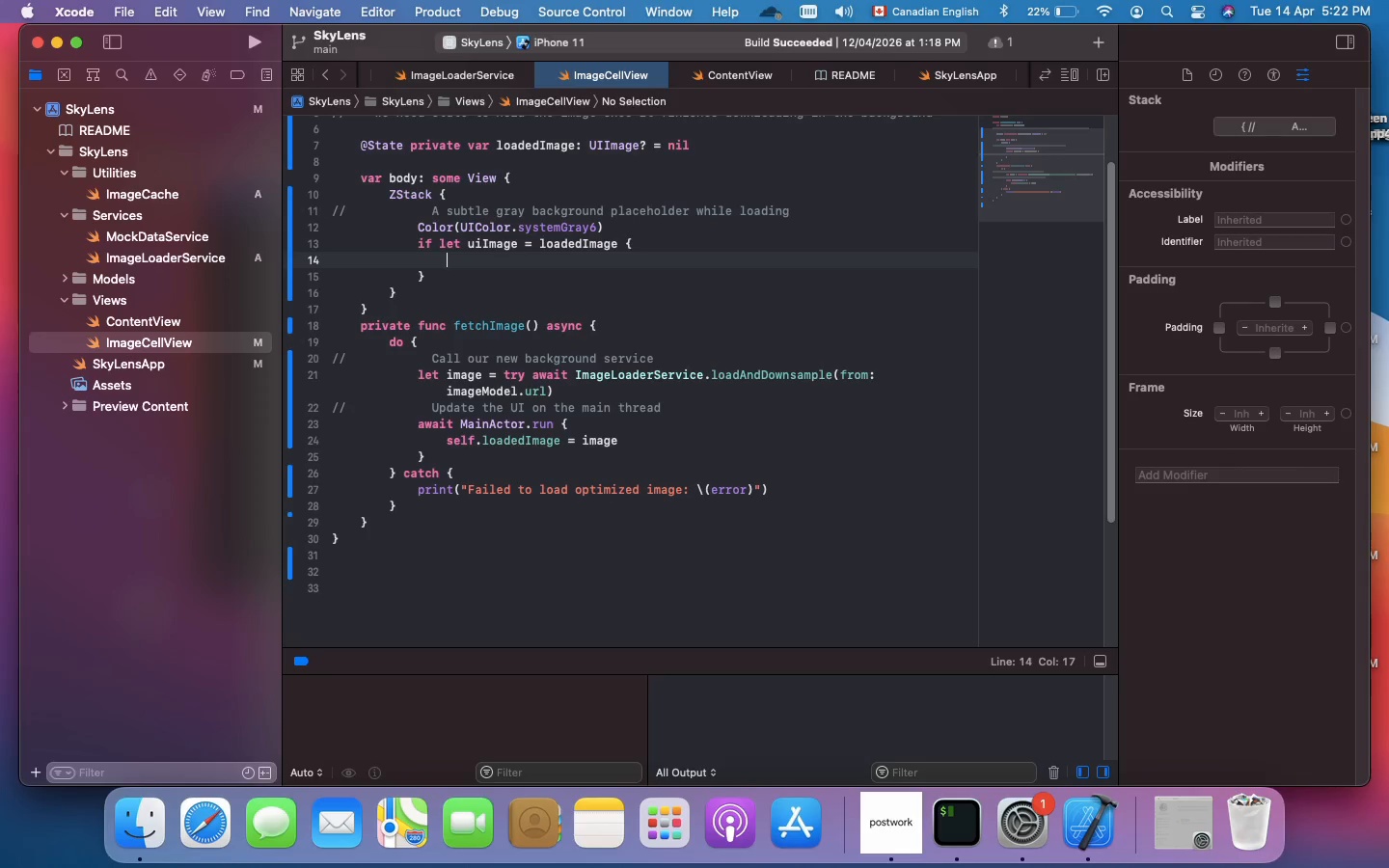 
type(Image)
 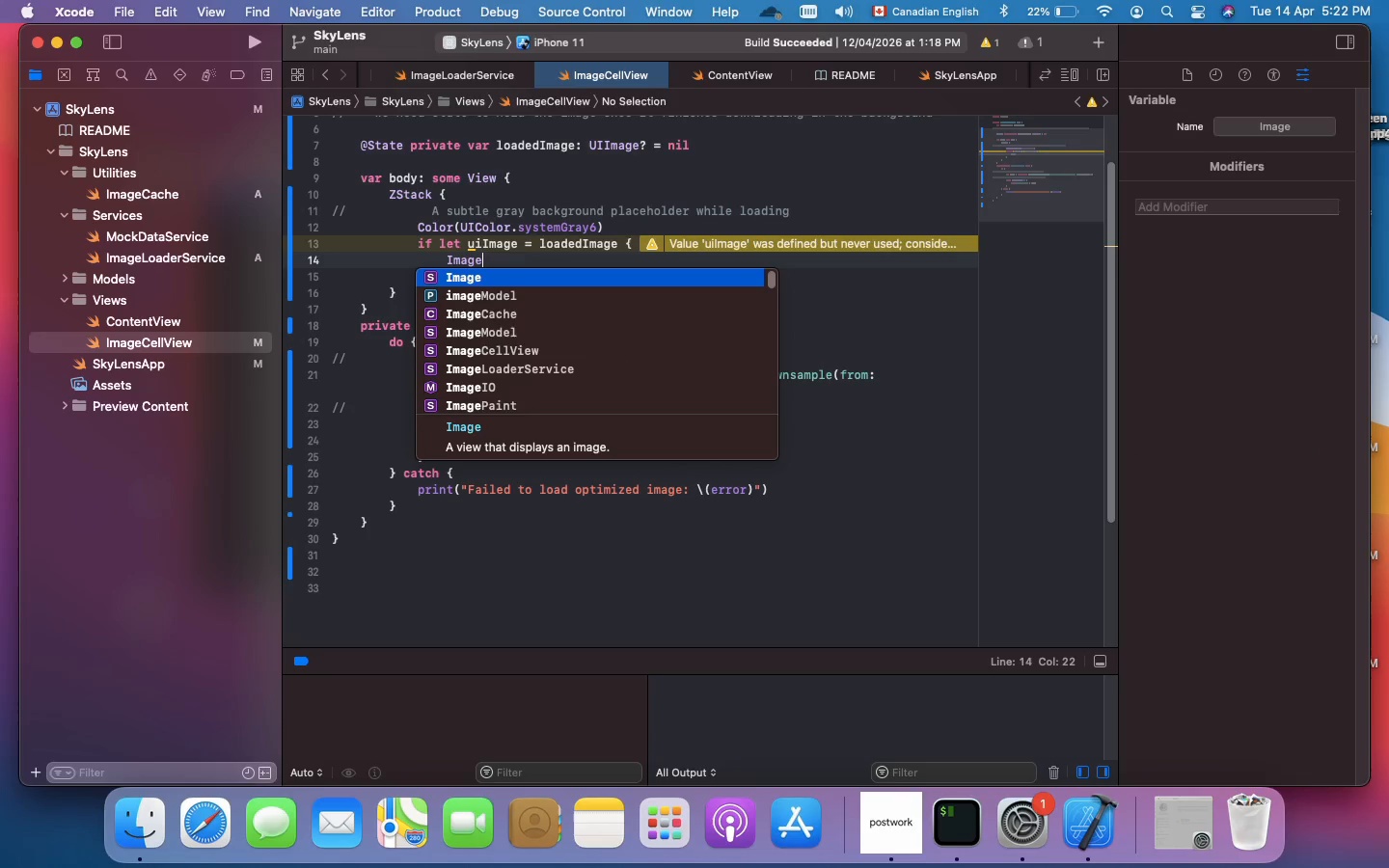 
key(Shift+9)
 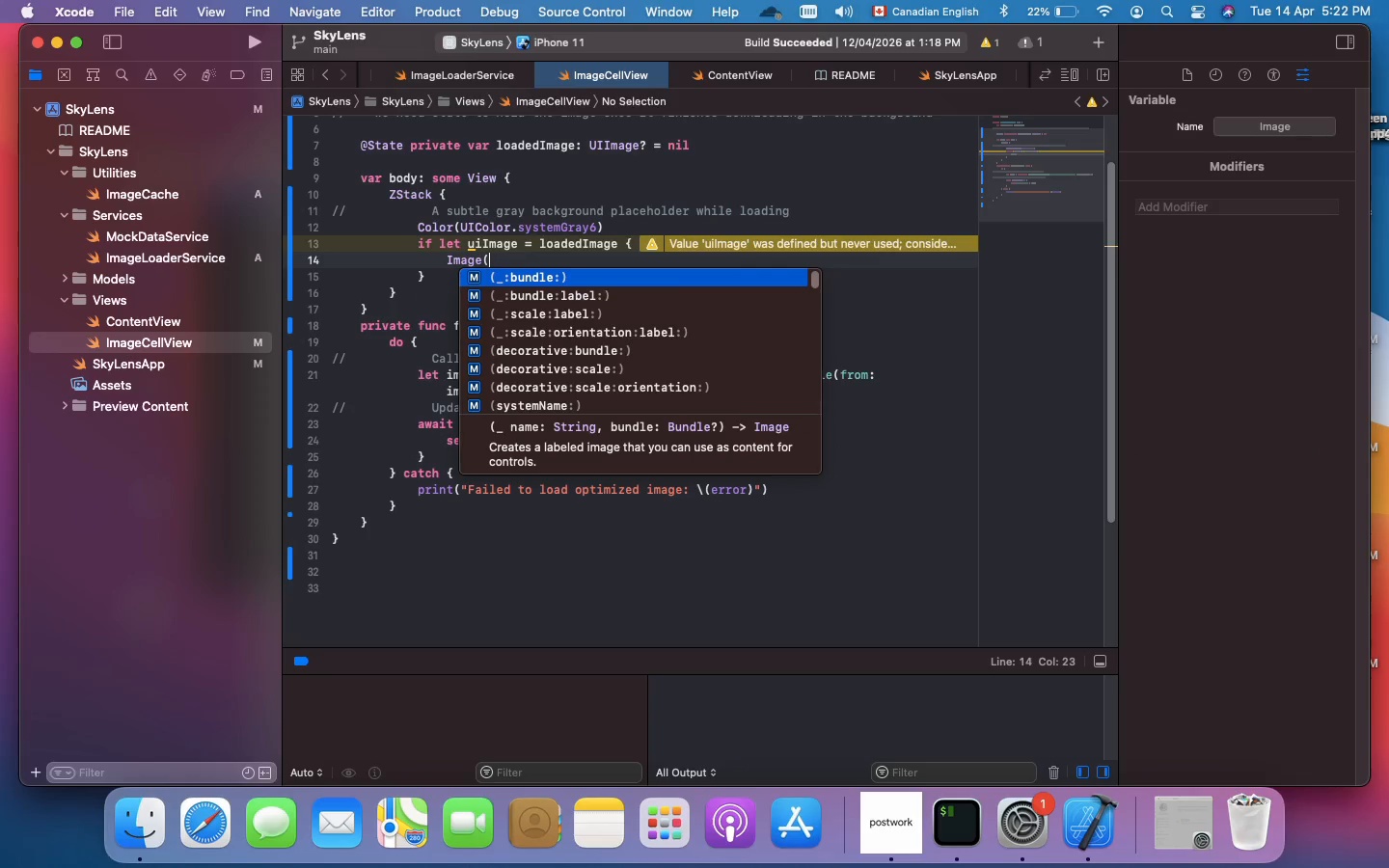 
type(uiImage: uiImage)
 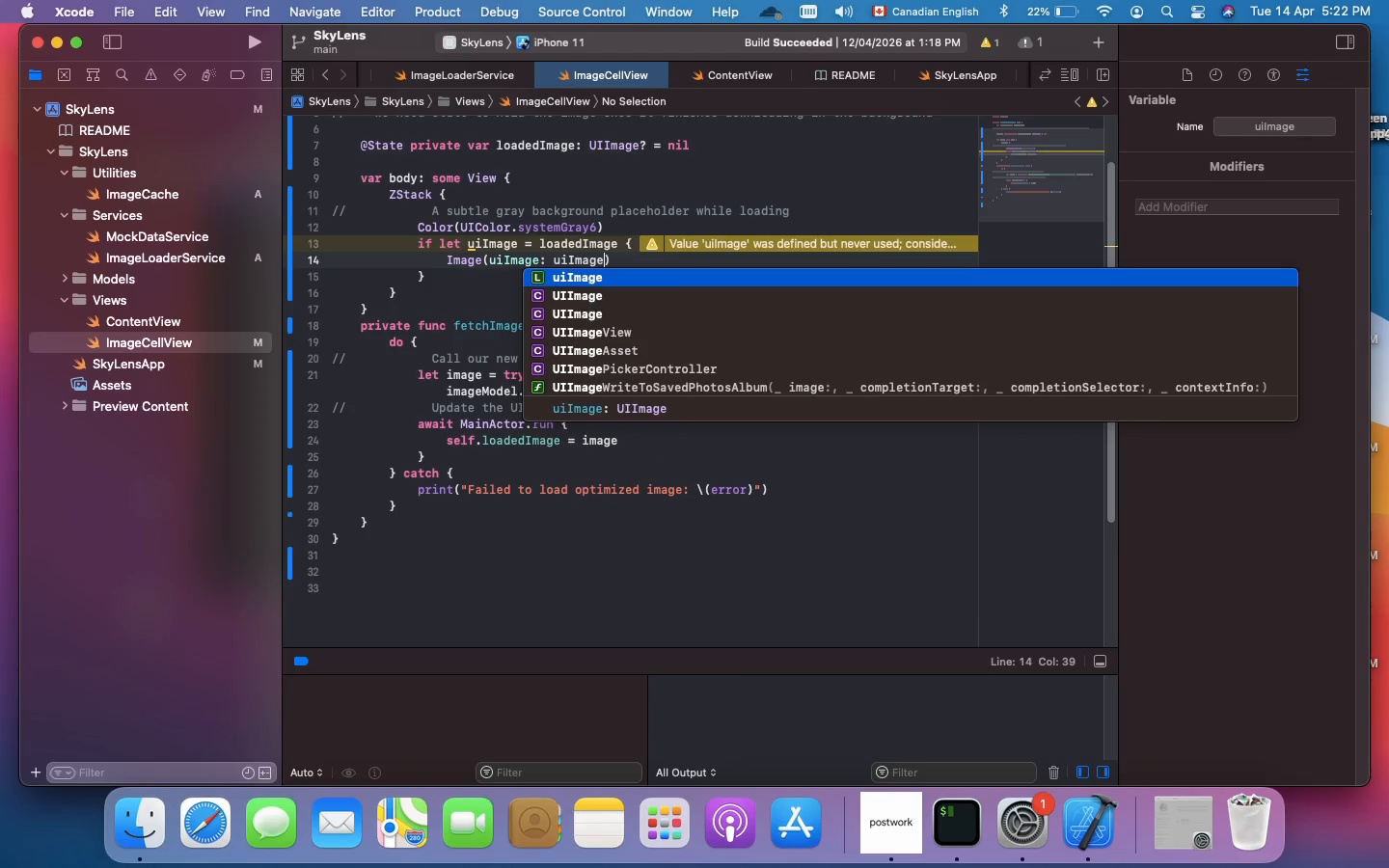 
key(Enter)
 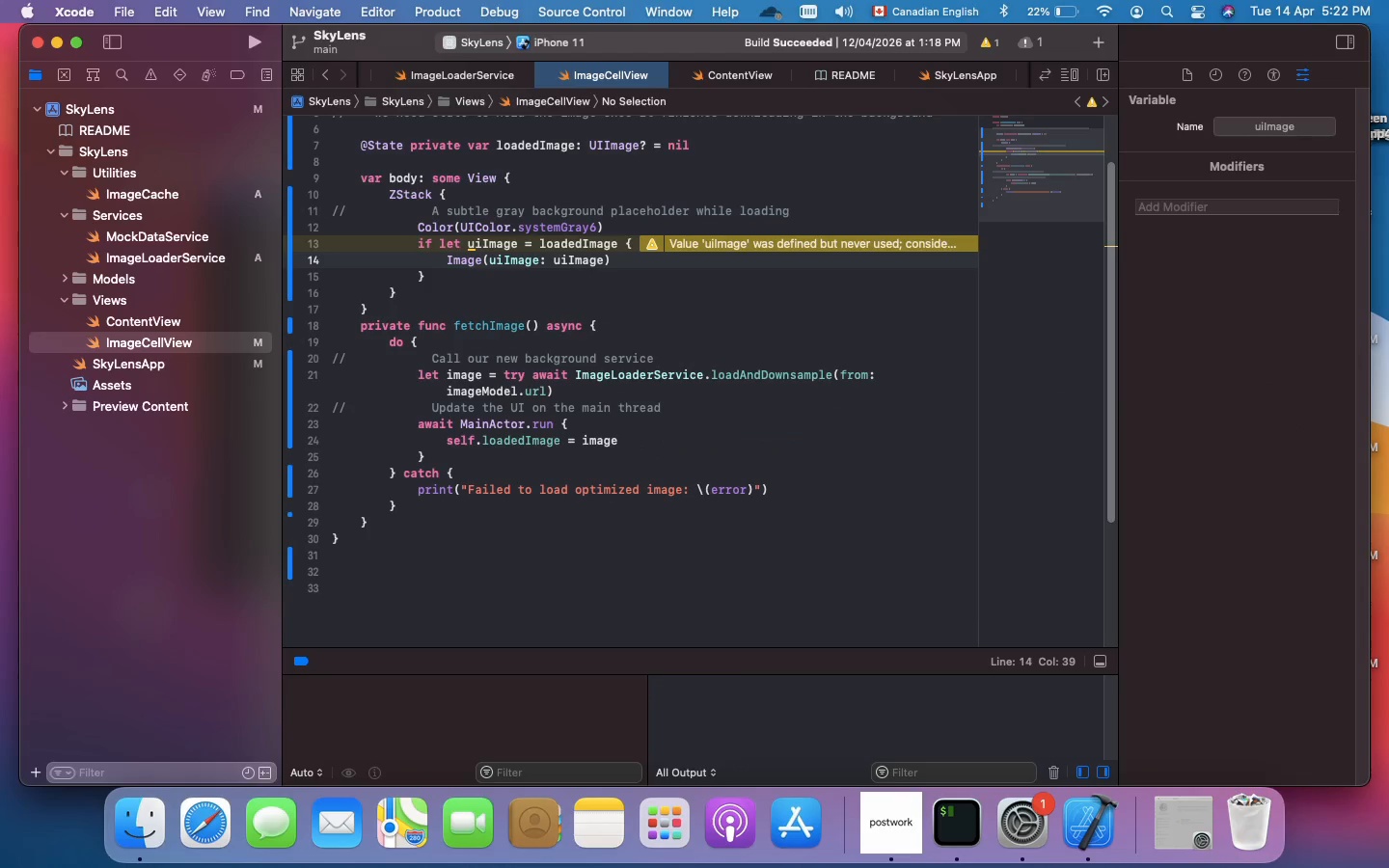 
key(ArrowRight)
 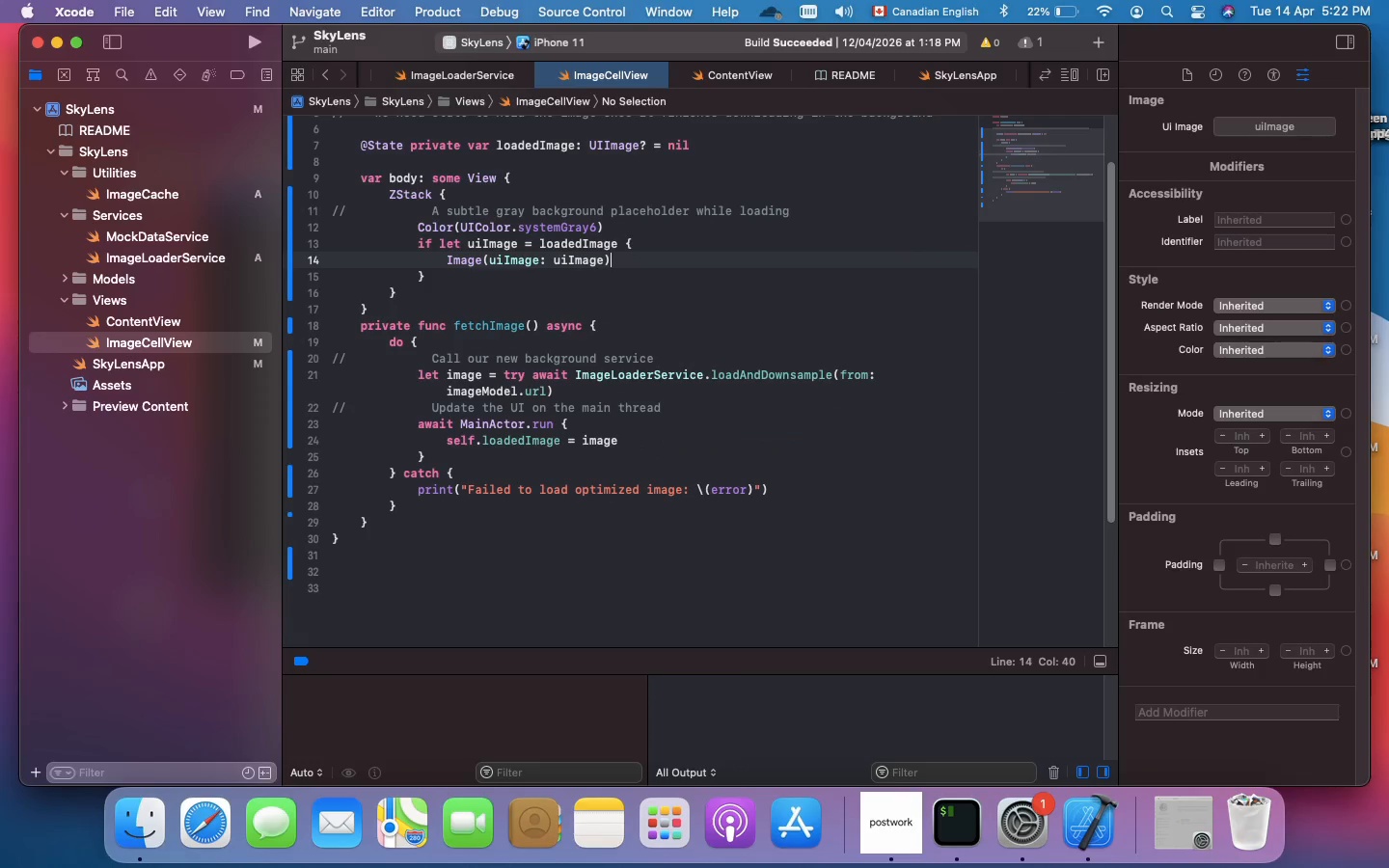 
key(Space)
 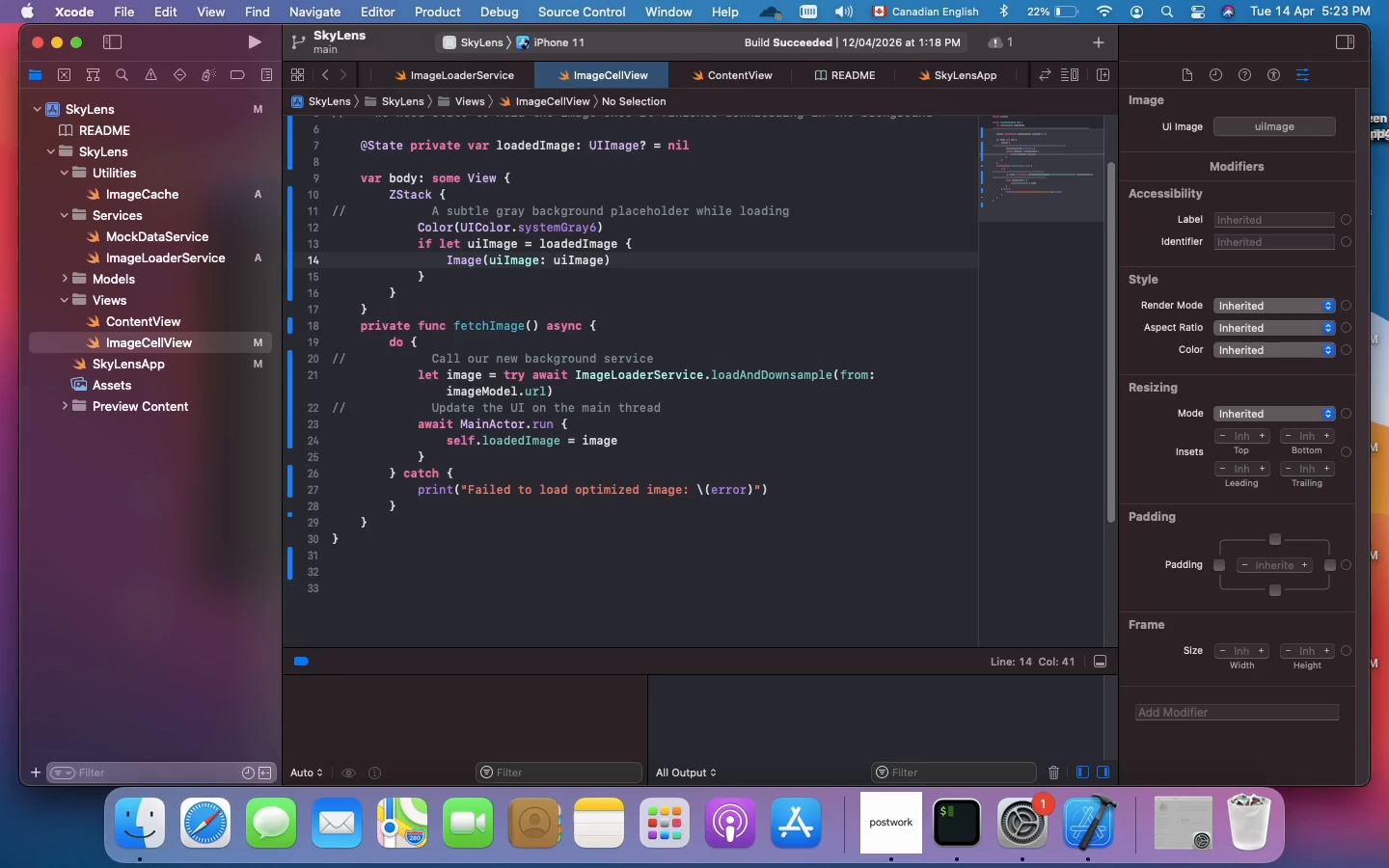 
key(Shift+BracketLeft)
 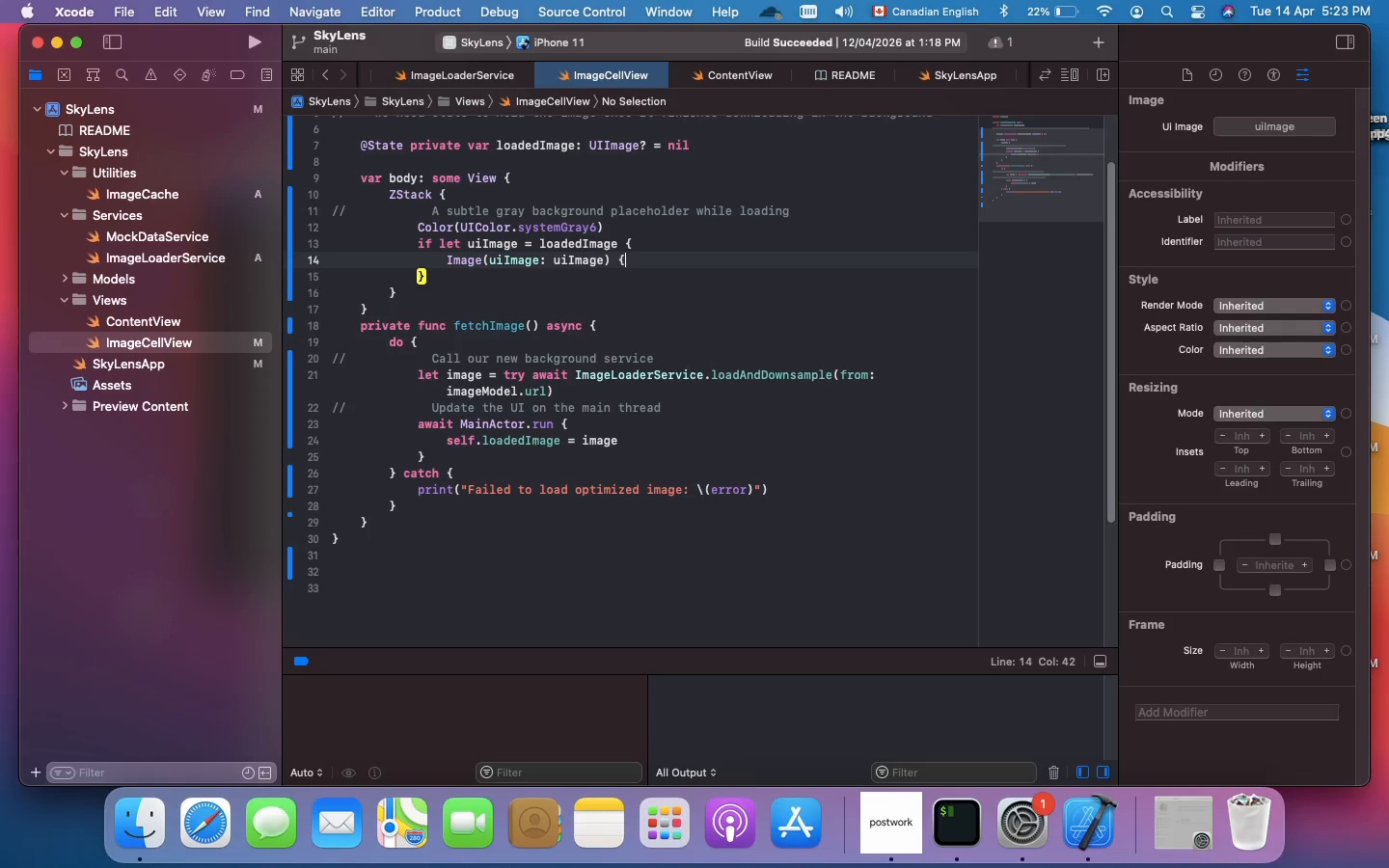 
key(Enter)
 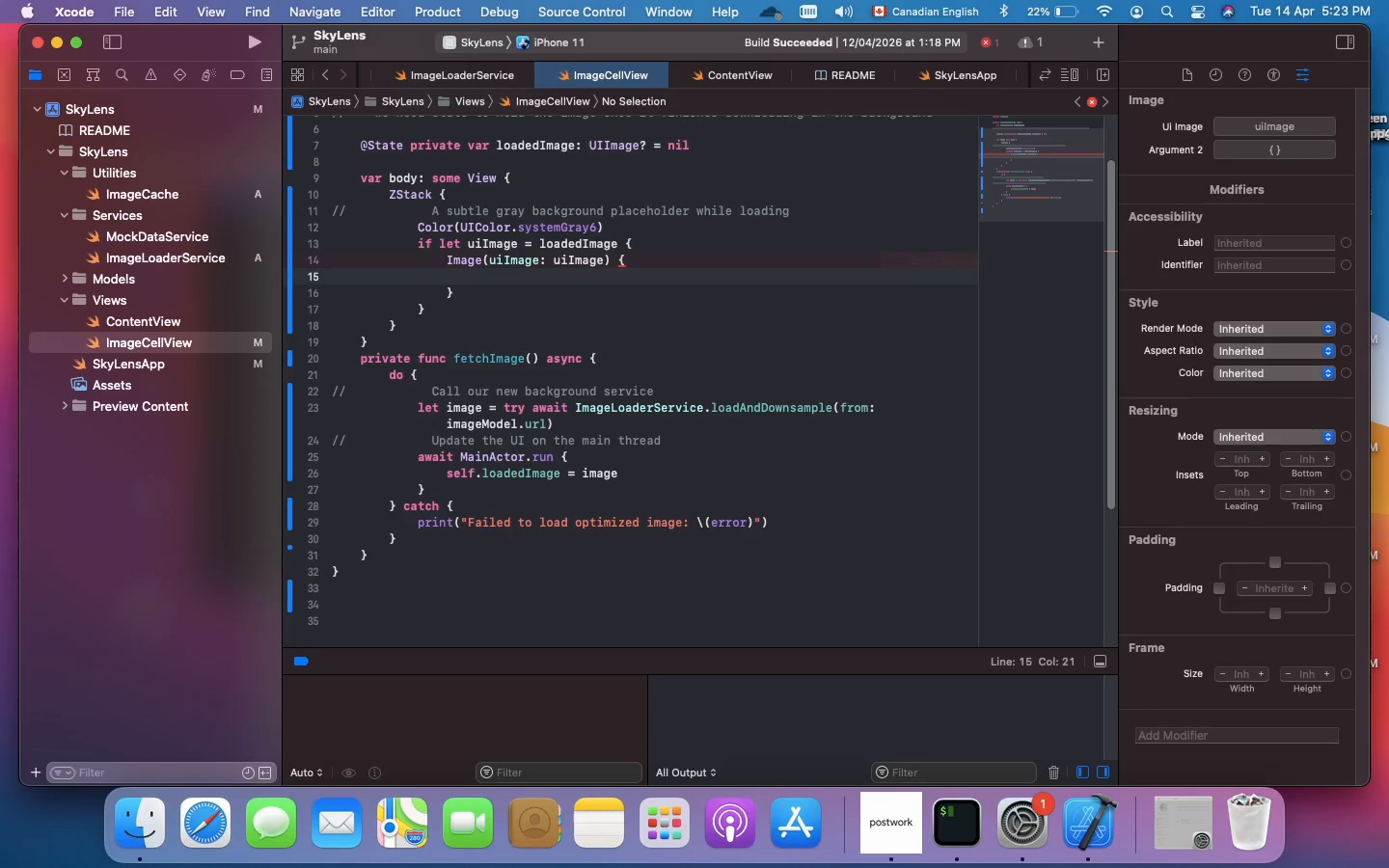 
wait(6.3)
 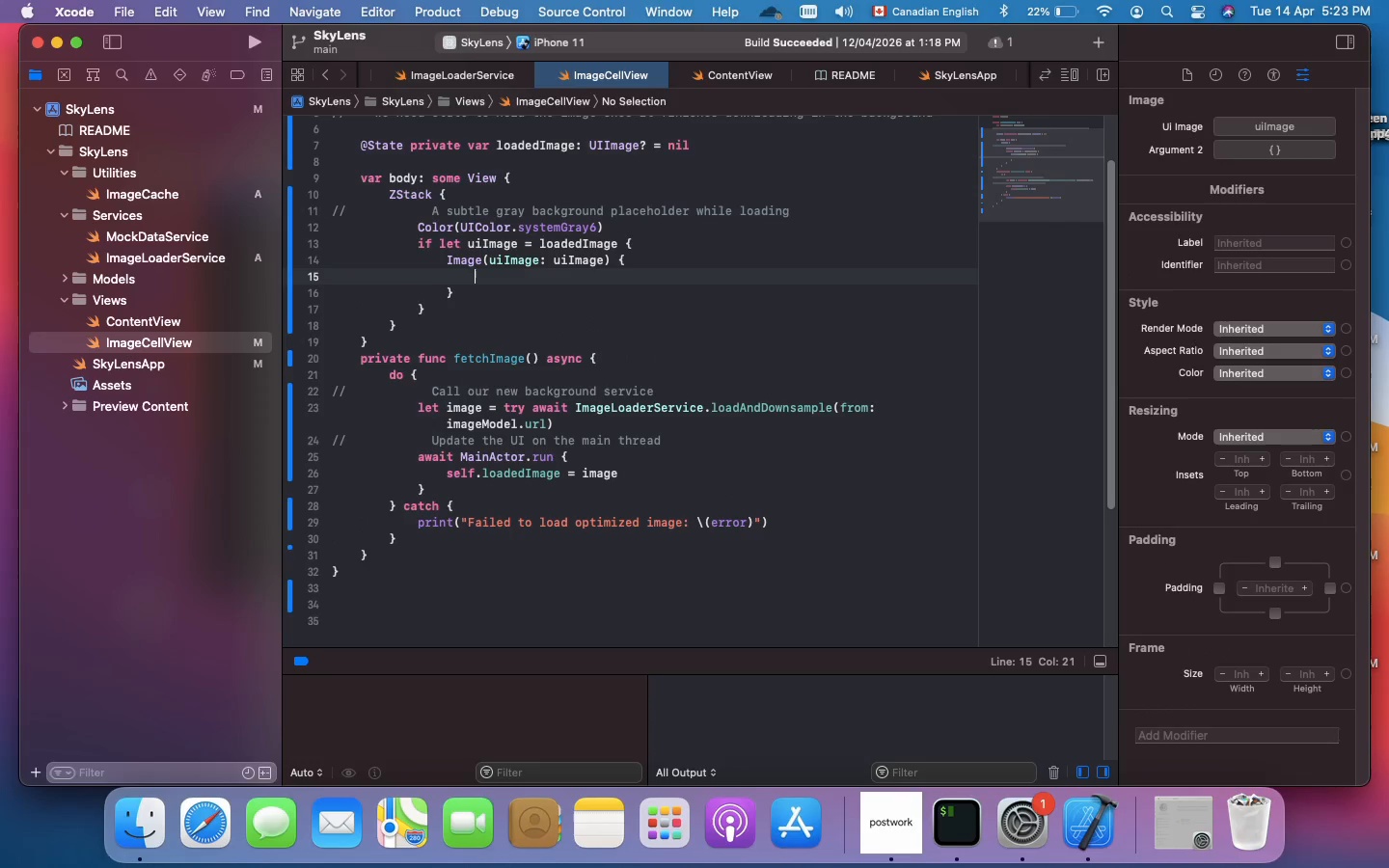 
key(Meta+Z)
 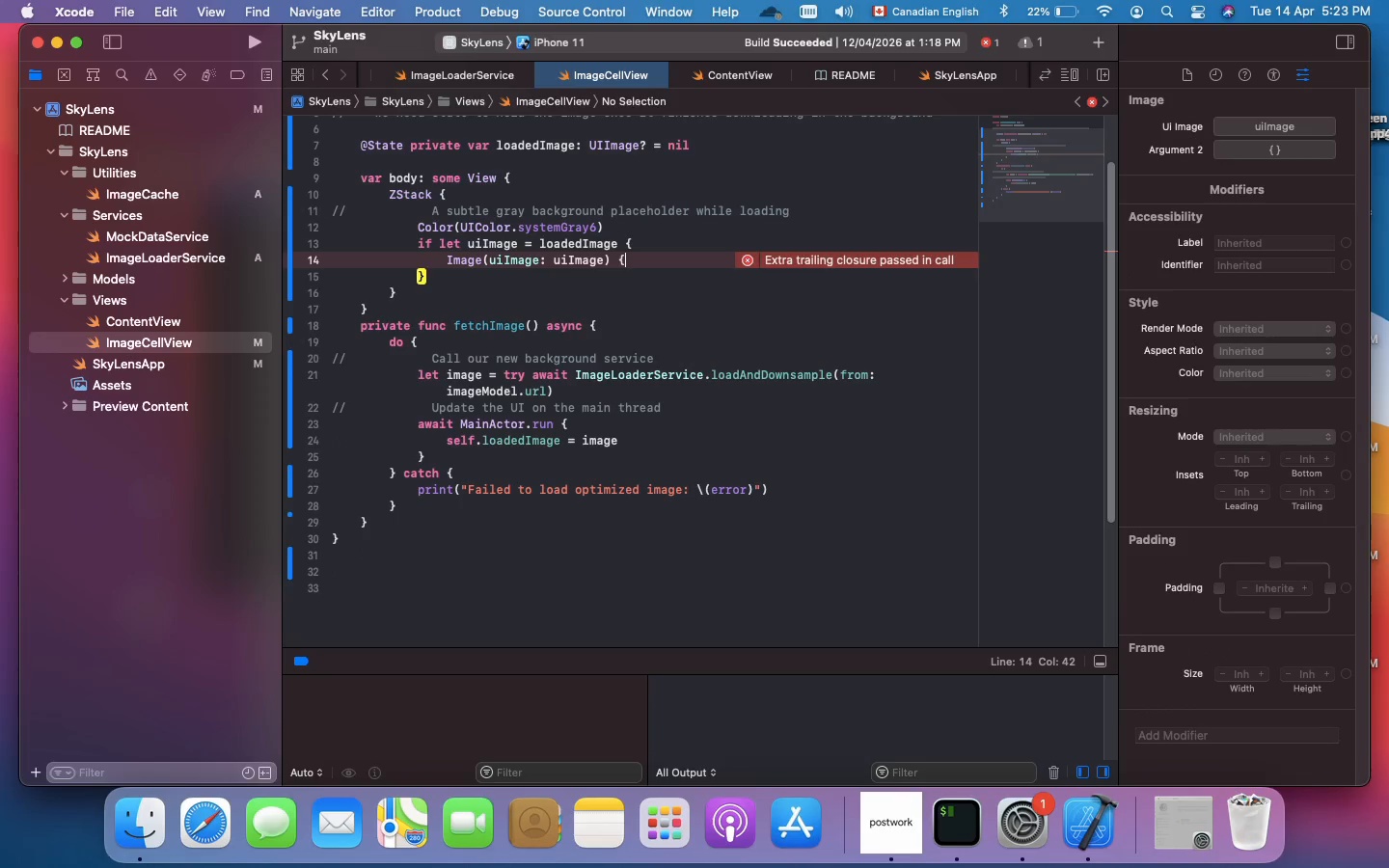 
key(Meta+Z)
 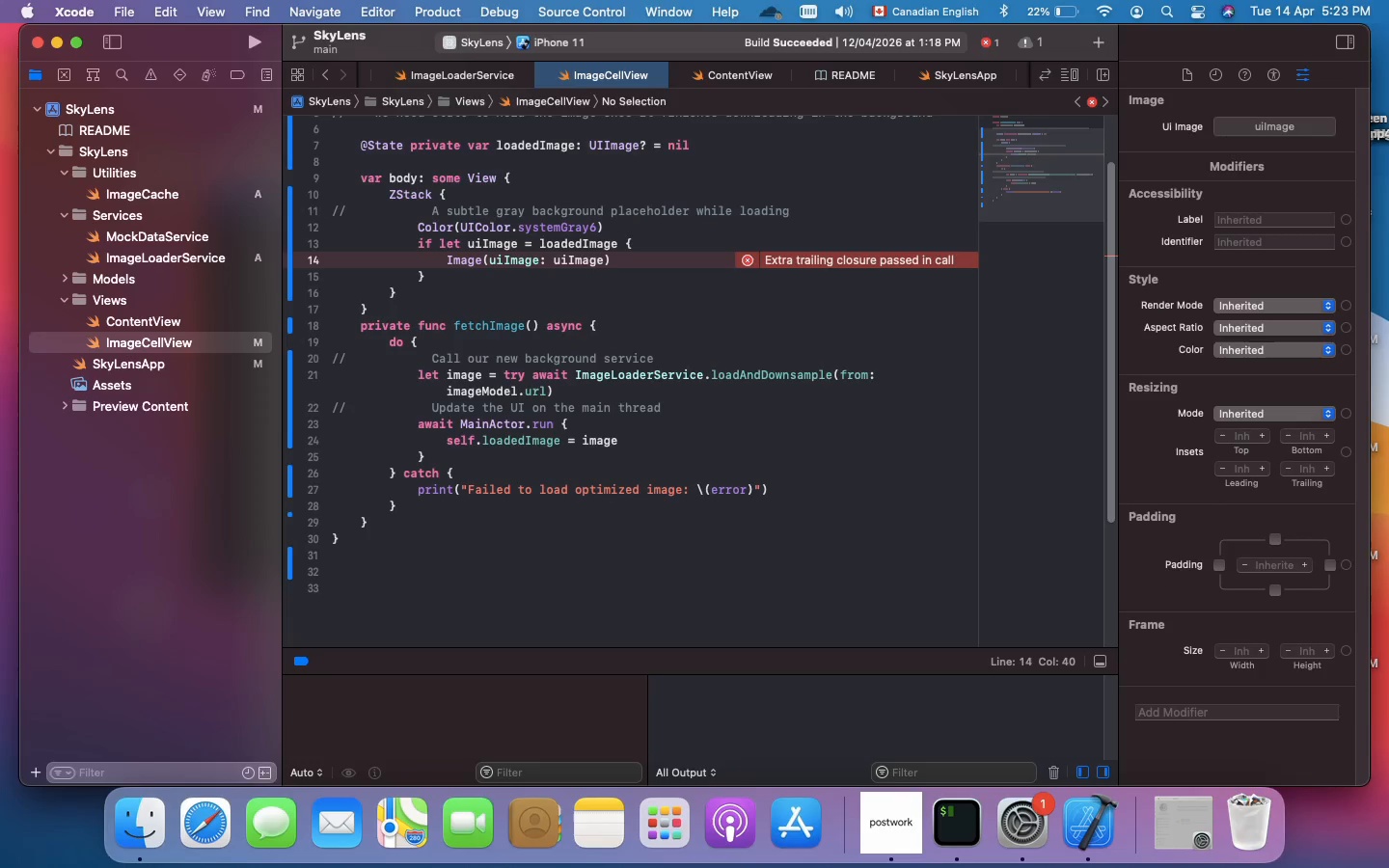 
key(Enter)
 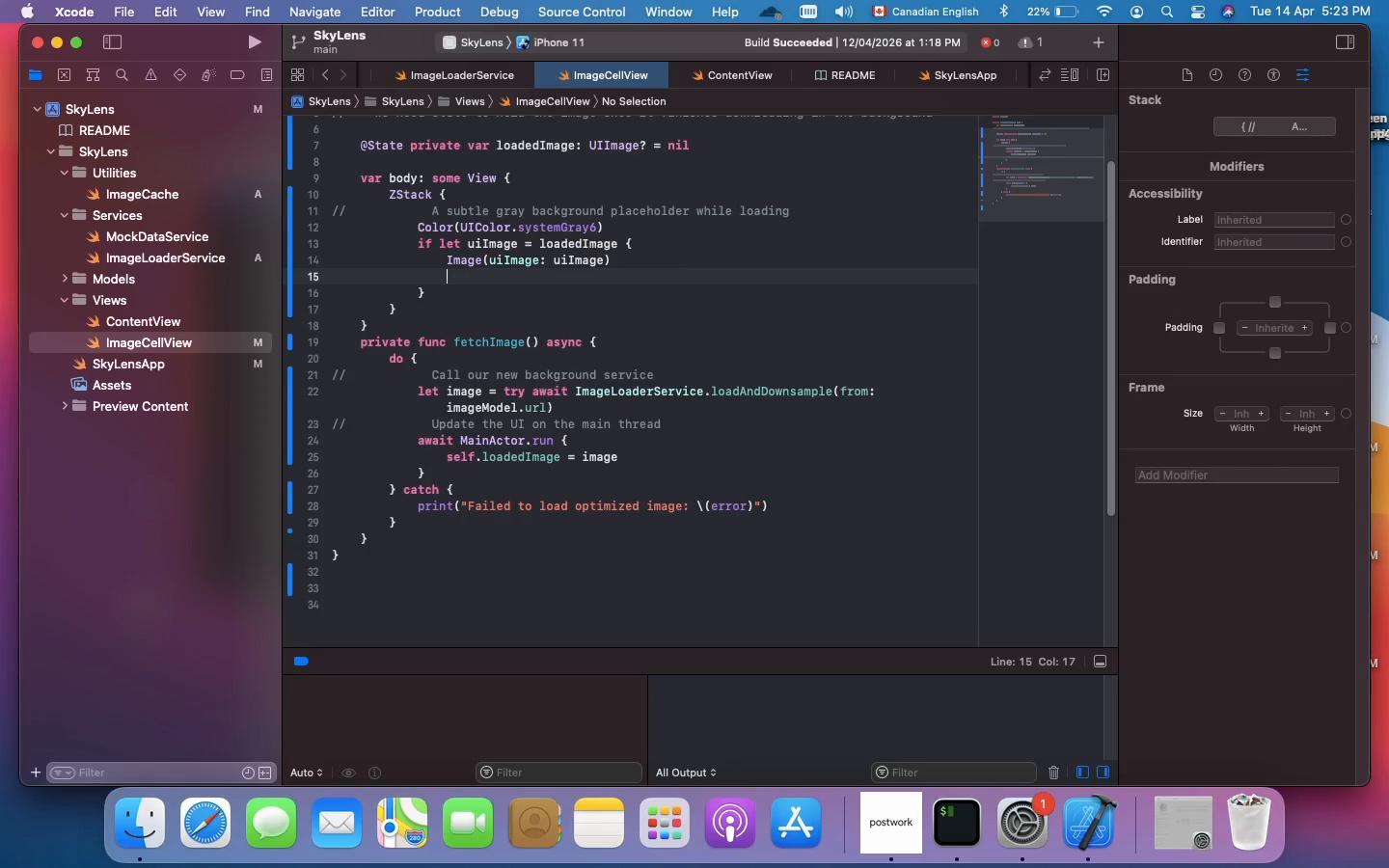 
wait(11.09)
 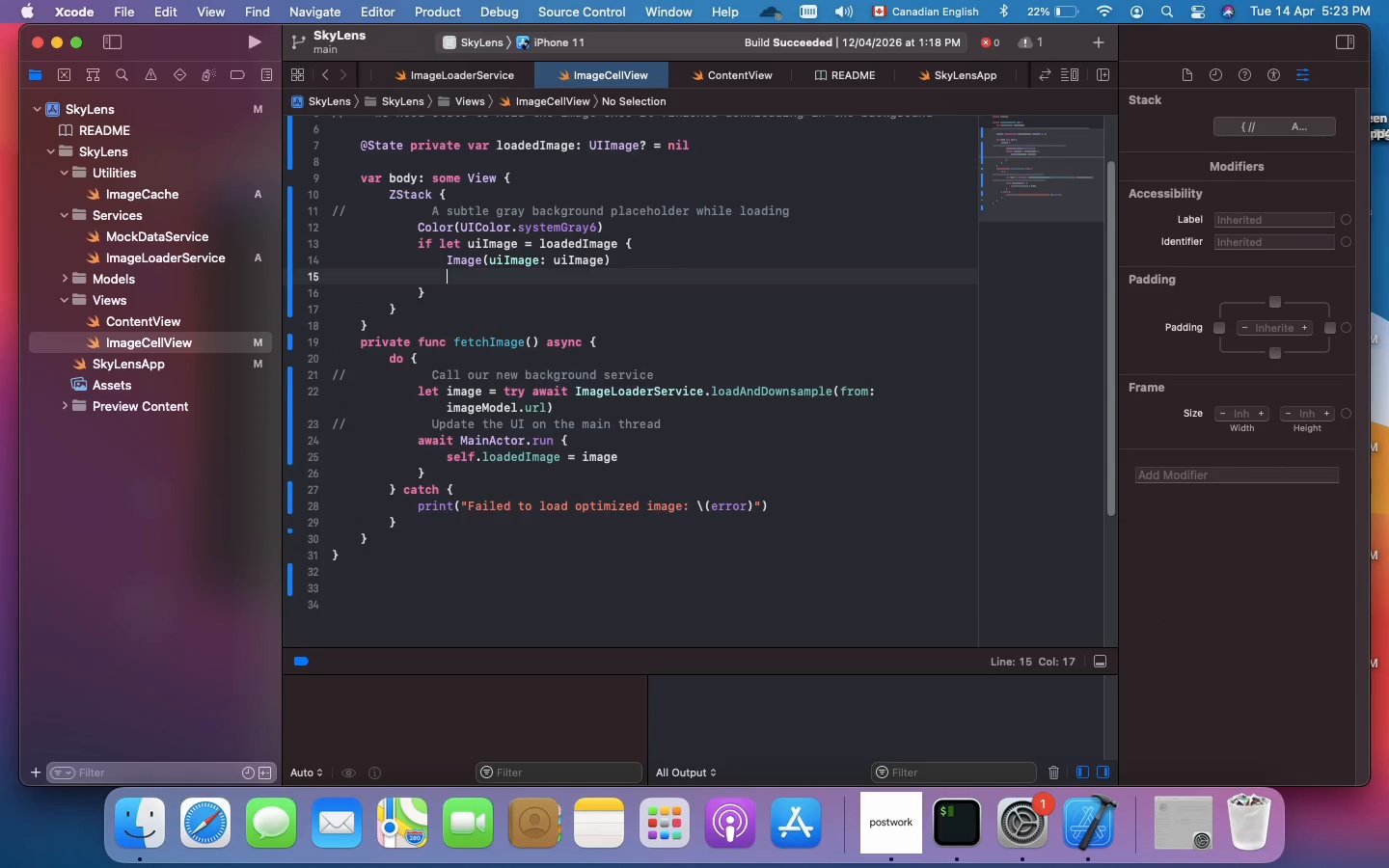 
type(.resizavle)
key(Backspace)
key(Backspace)
key(Backspace)
type(ble())
 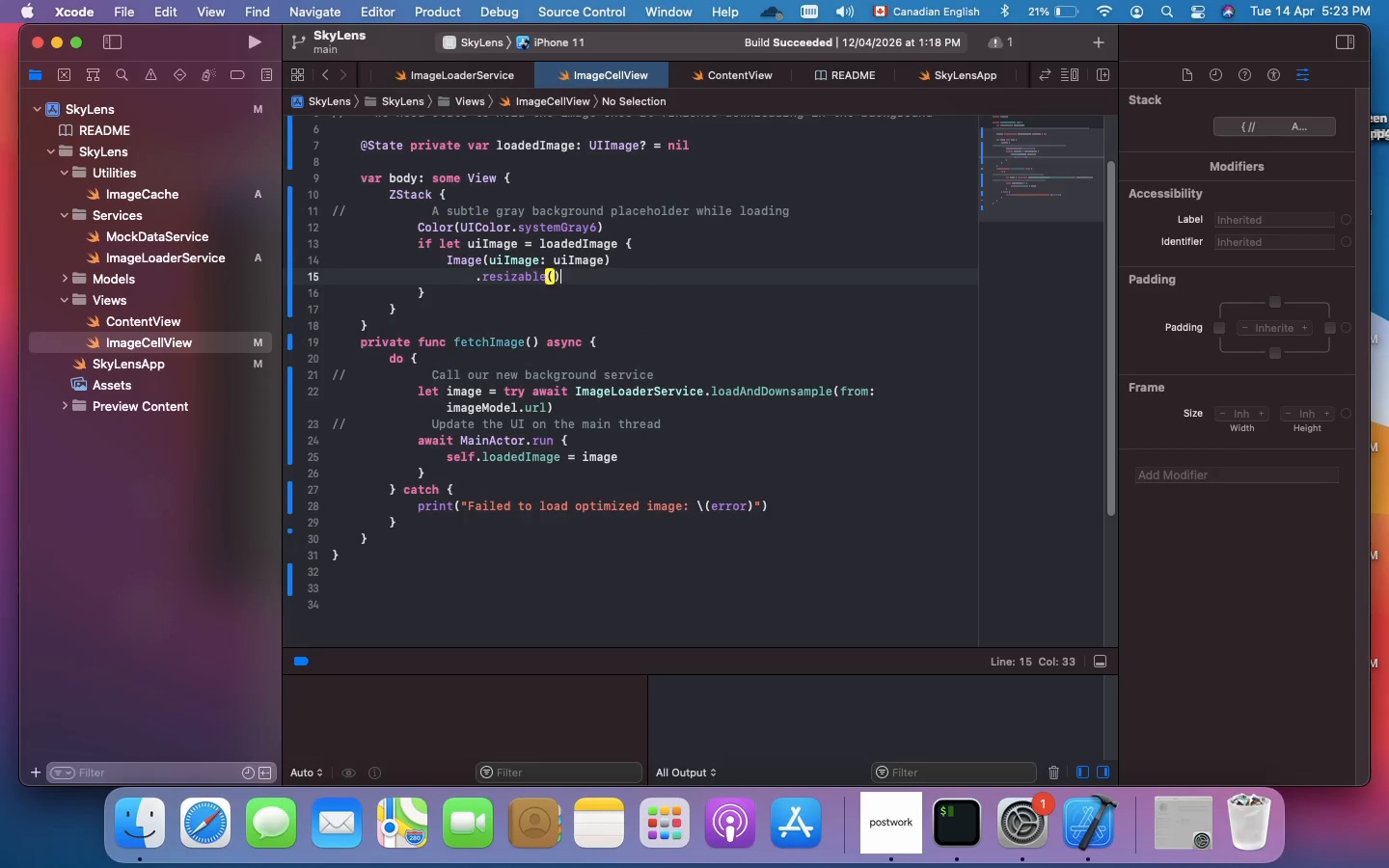 
key(Enter)
 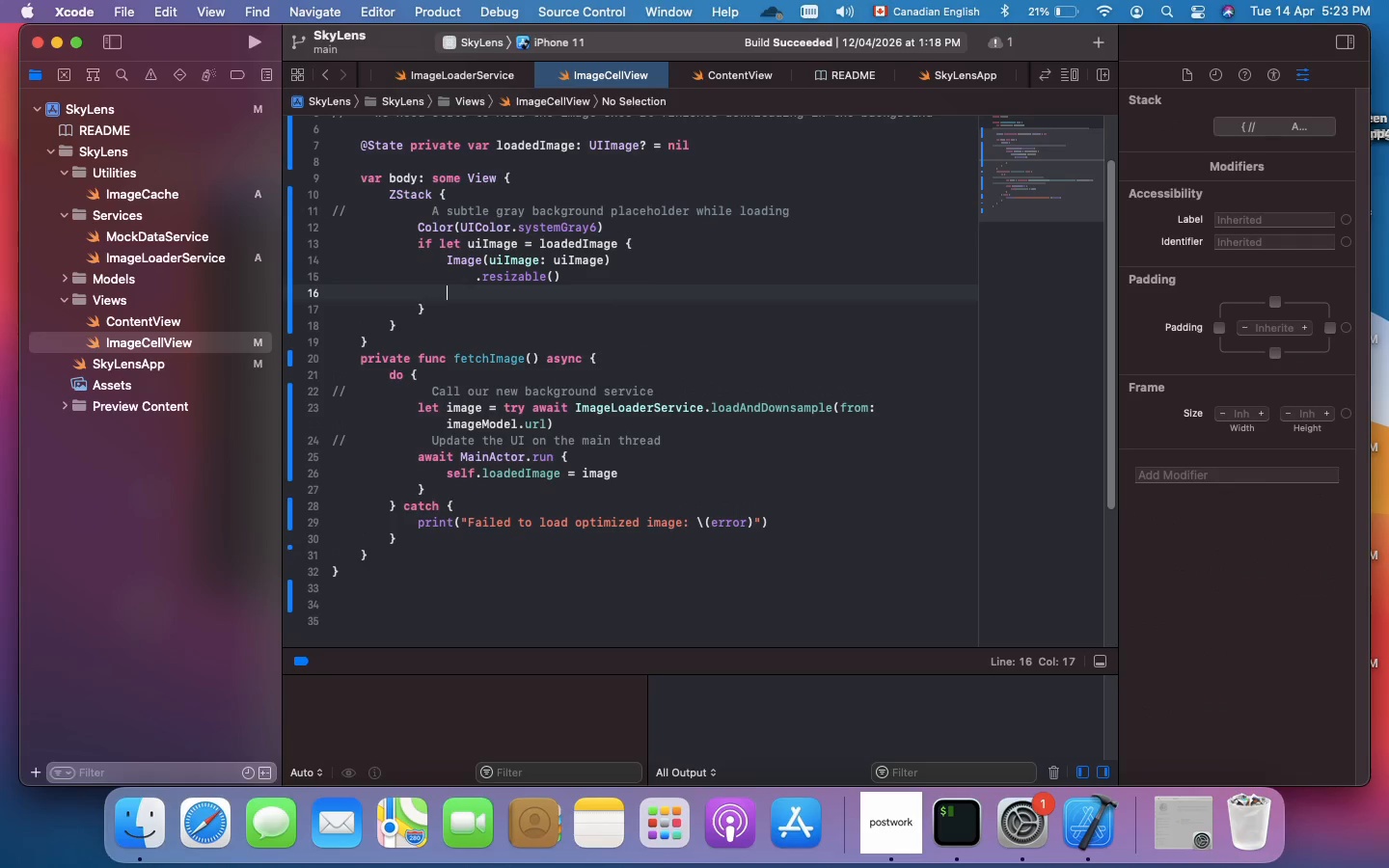 
key(Tab)
type(.aspectRation)
key(Backspace)
type((contentMode: .fill)
 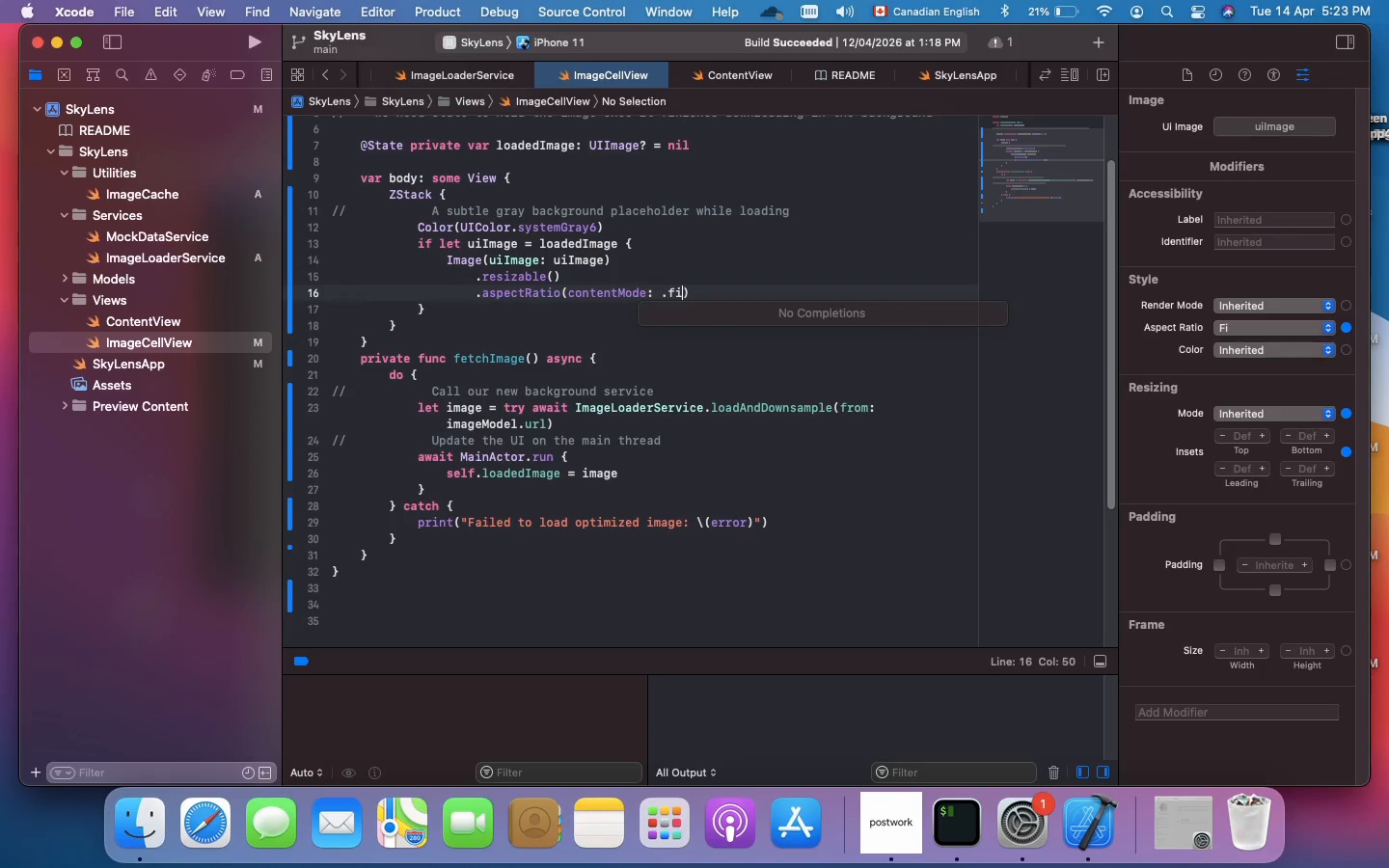 
key(ArrowRight)
 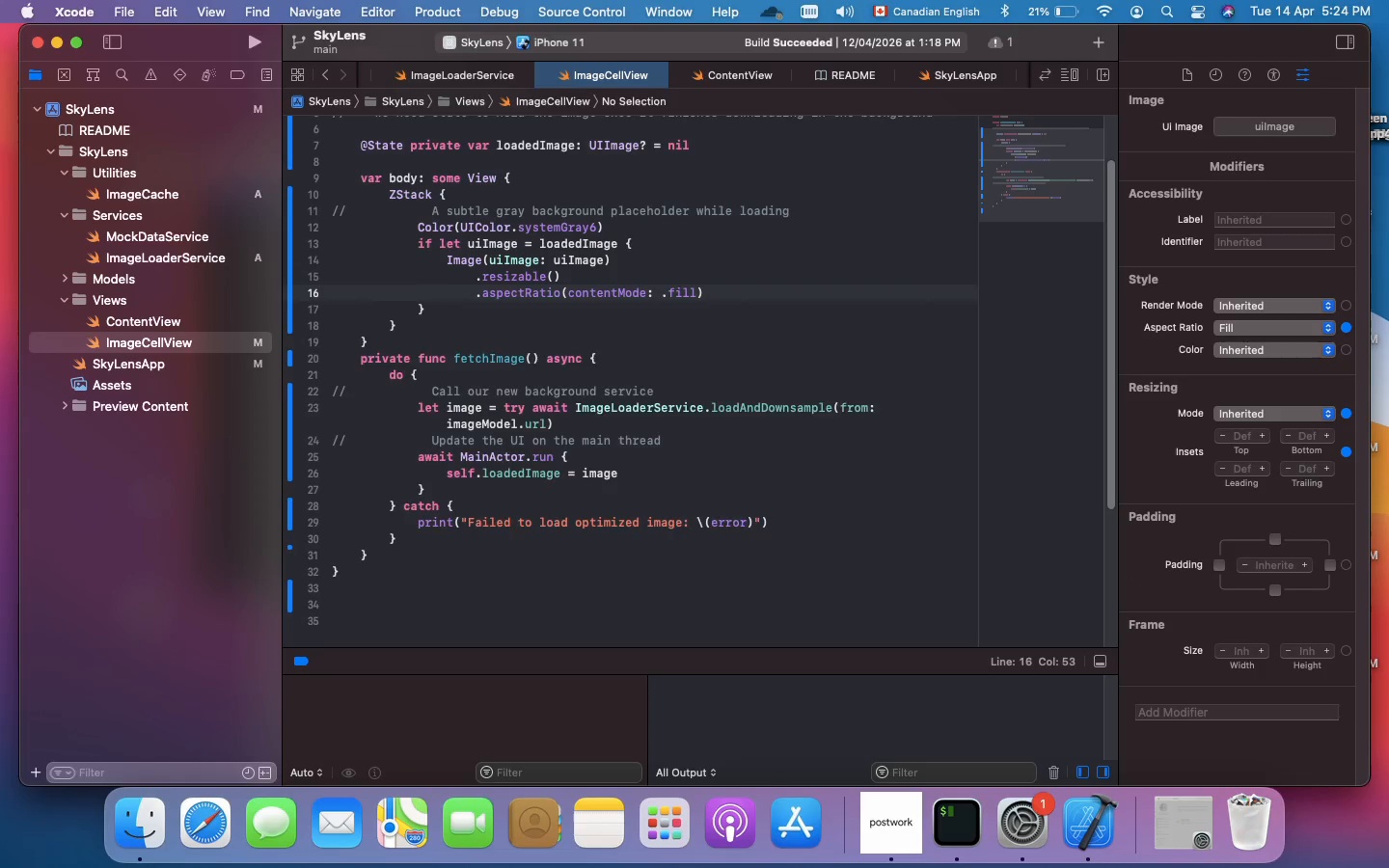 
key(Enter)
 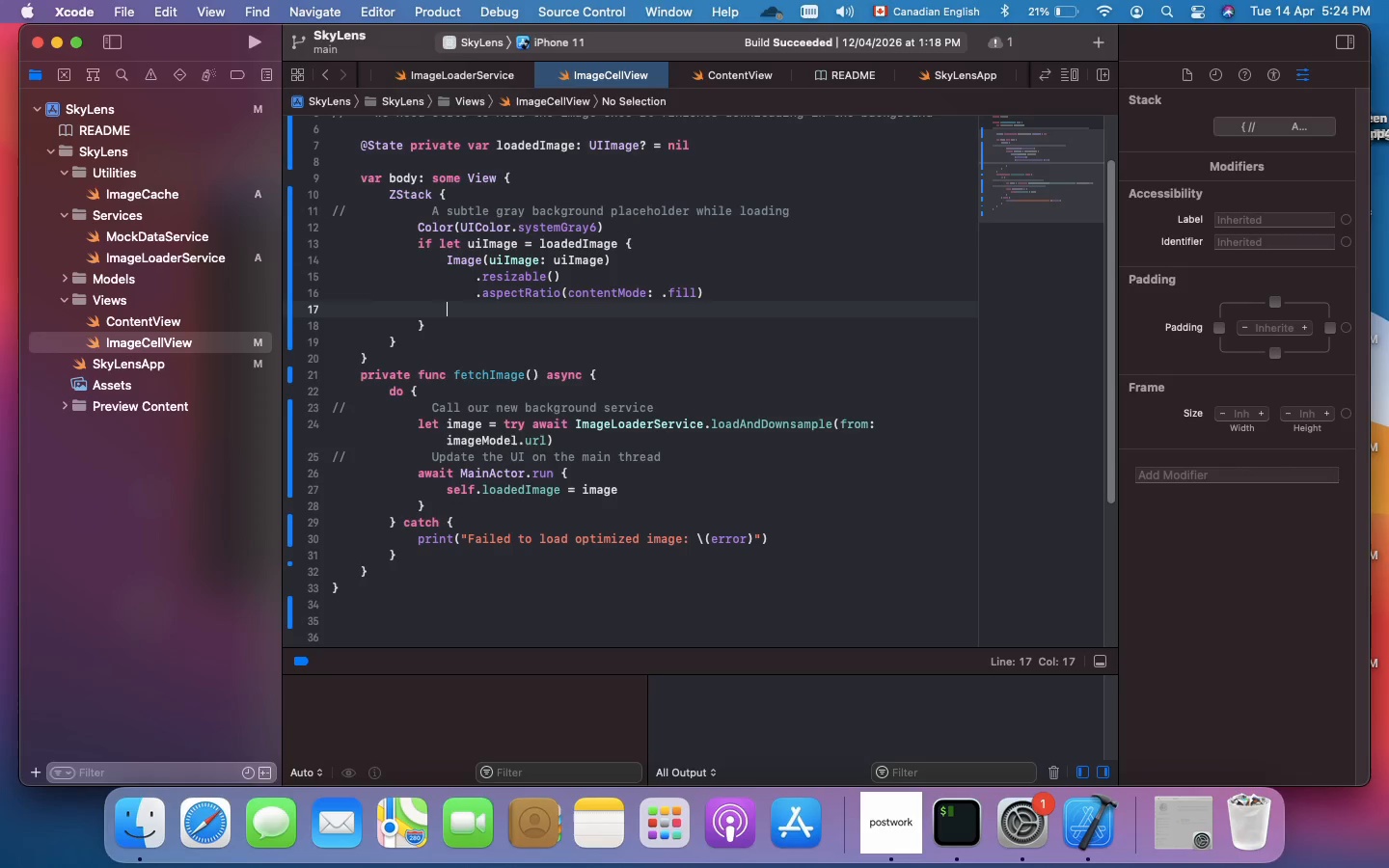 
key(ArrowDown)
 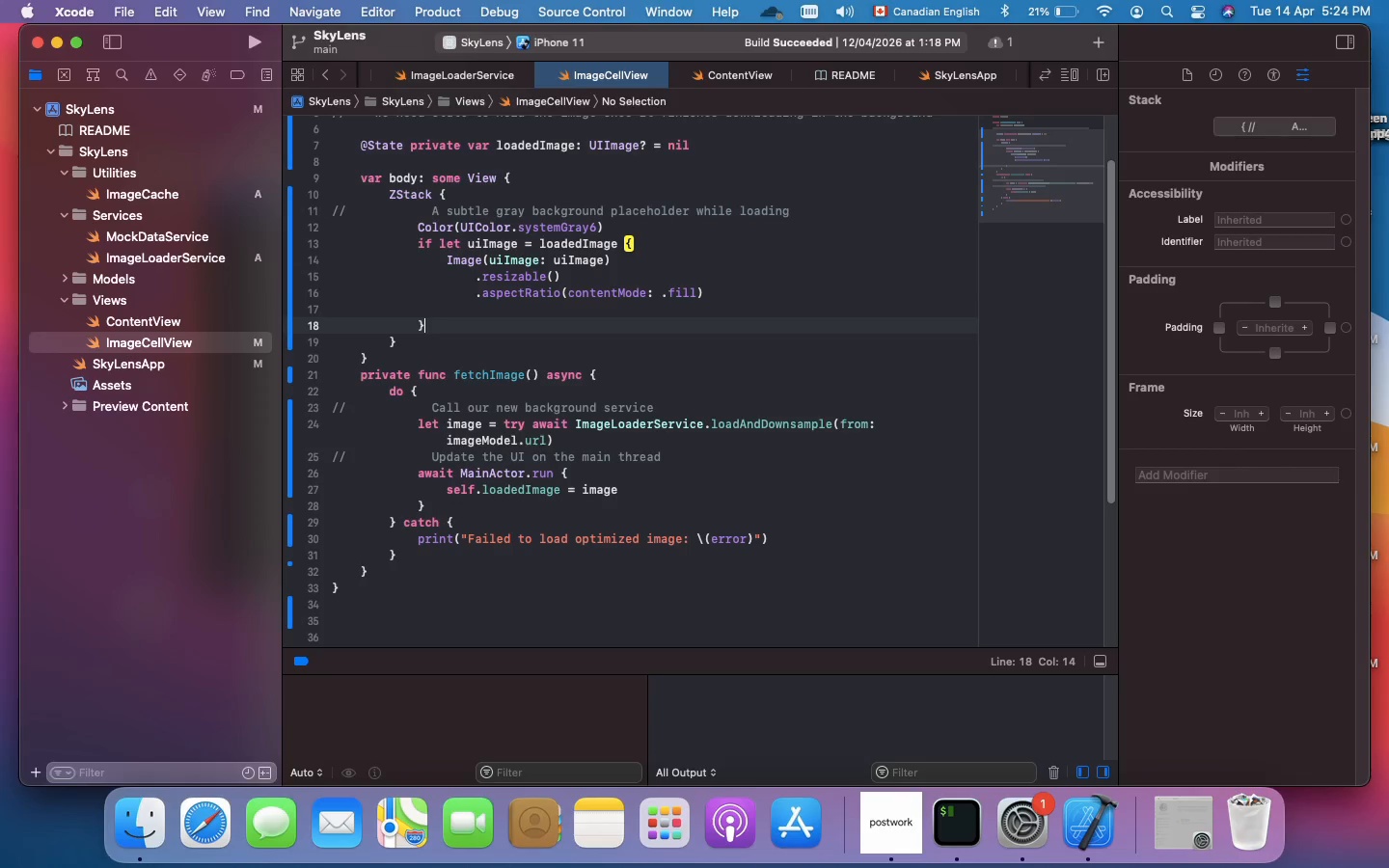 
type( else {)
 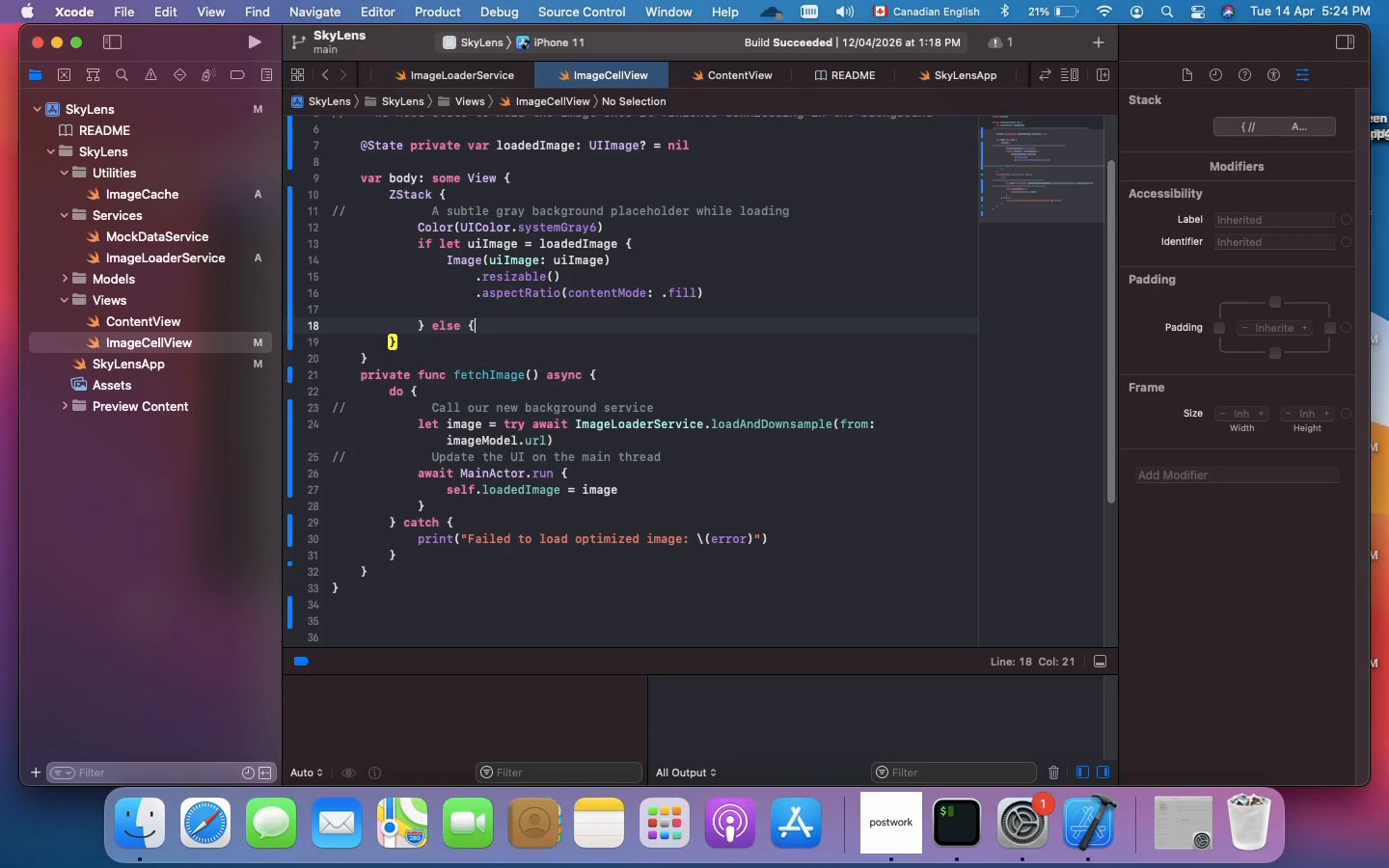 
 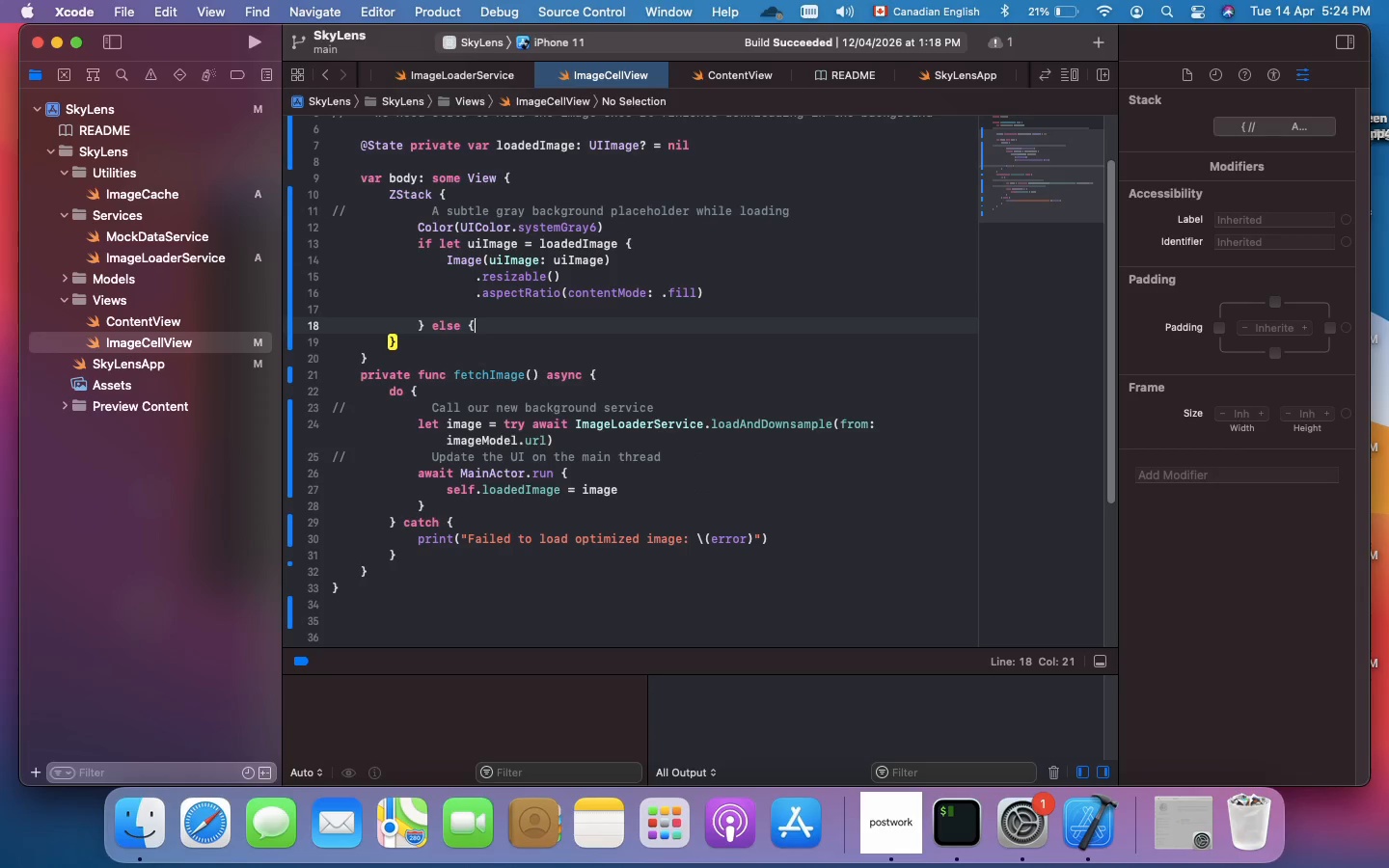 
key(Enter)
 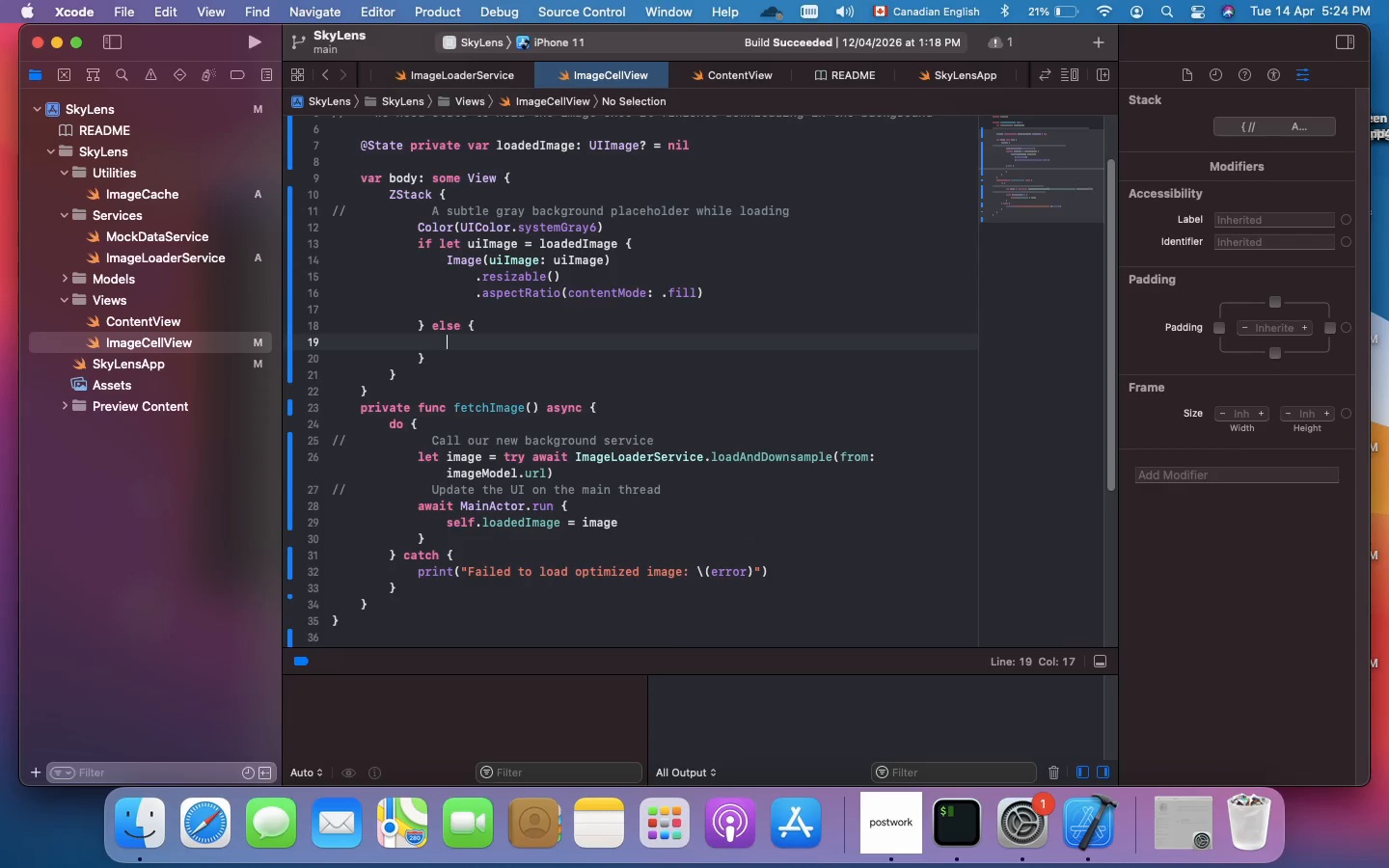 
key(Meta+Slash)
 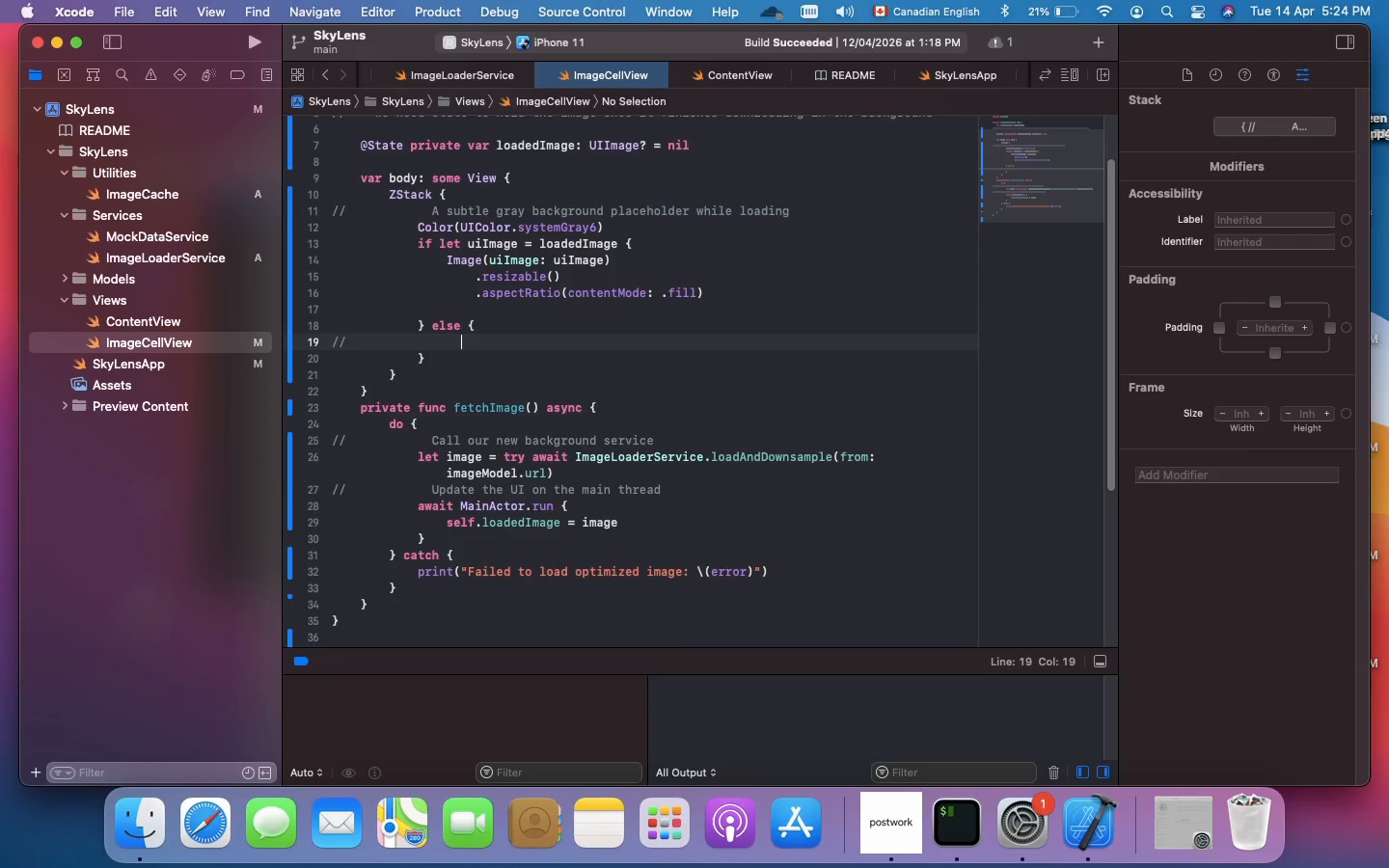 
type(show )
key(Backspace)
key(Backspace)
key(Backspace)
key(Backspace)
key(Backspace)
type(Show a sleek sppinn)
key(Backspace)
key(Backspace)
key(Backspace)
key(Backspace)
type(inner while the background task is running)
 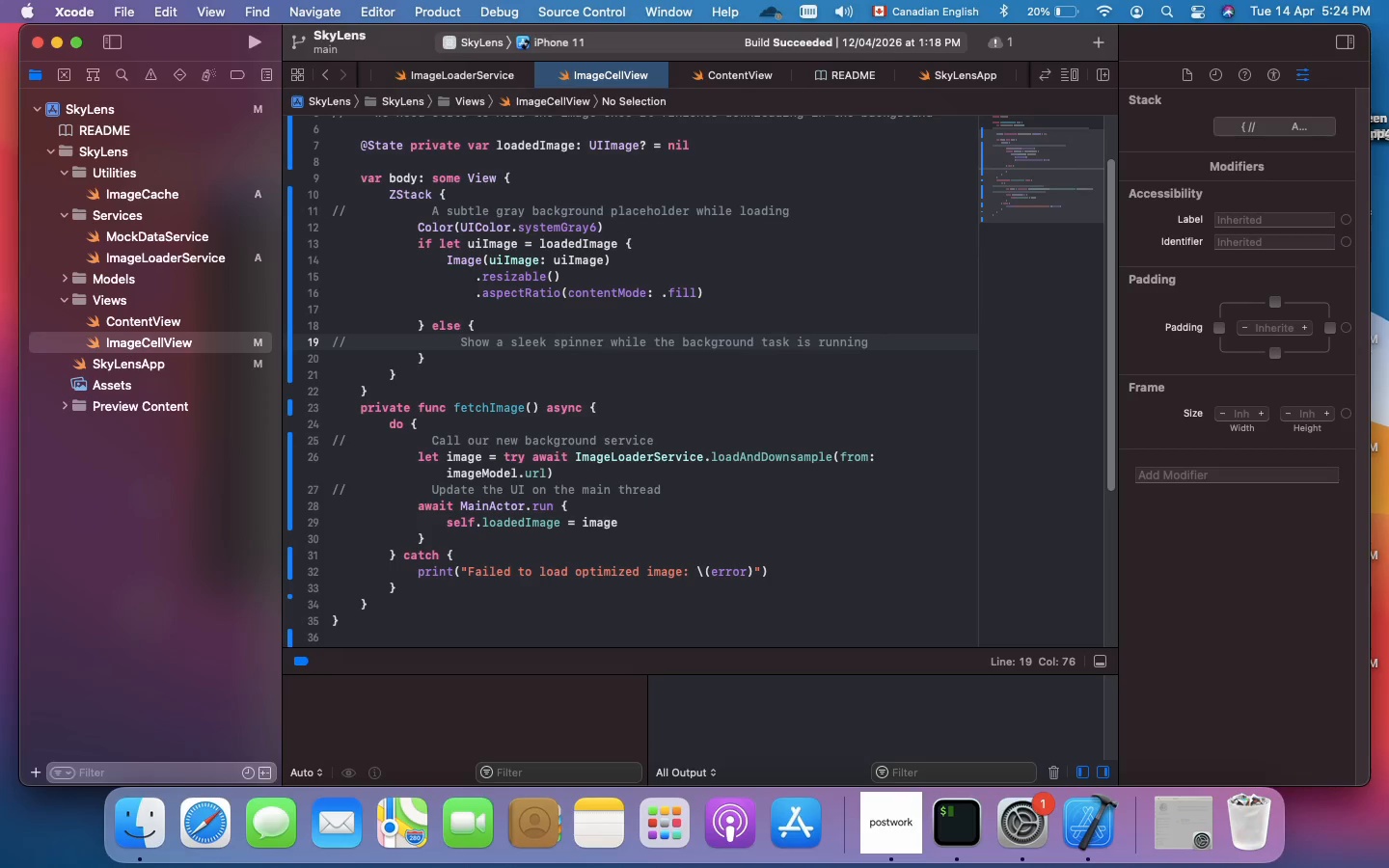 
key(Enter)
 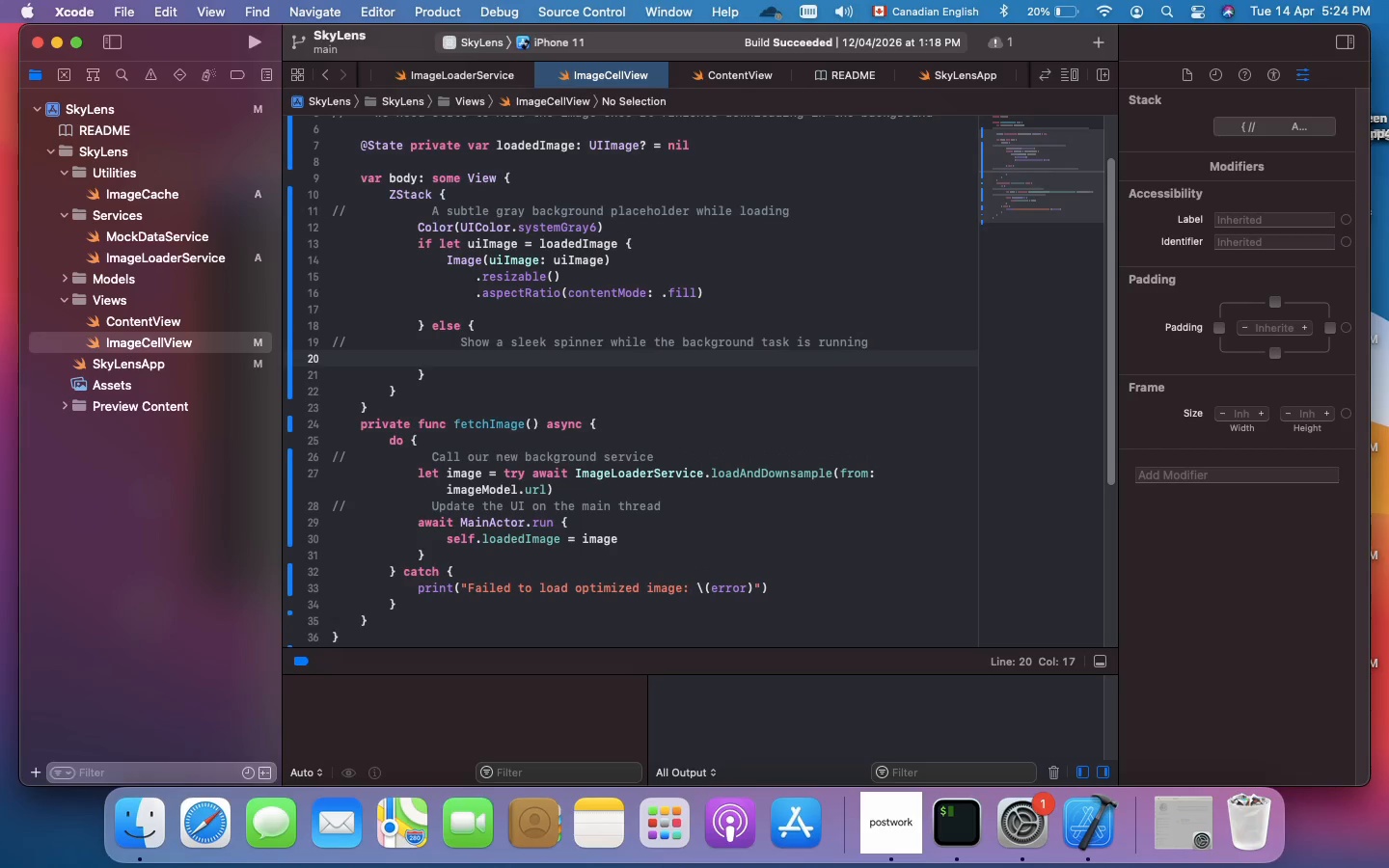 
type(Progress)
 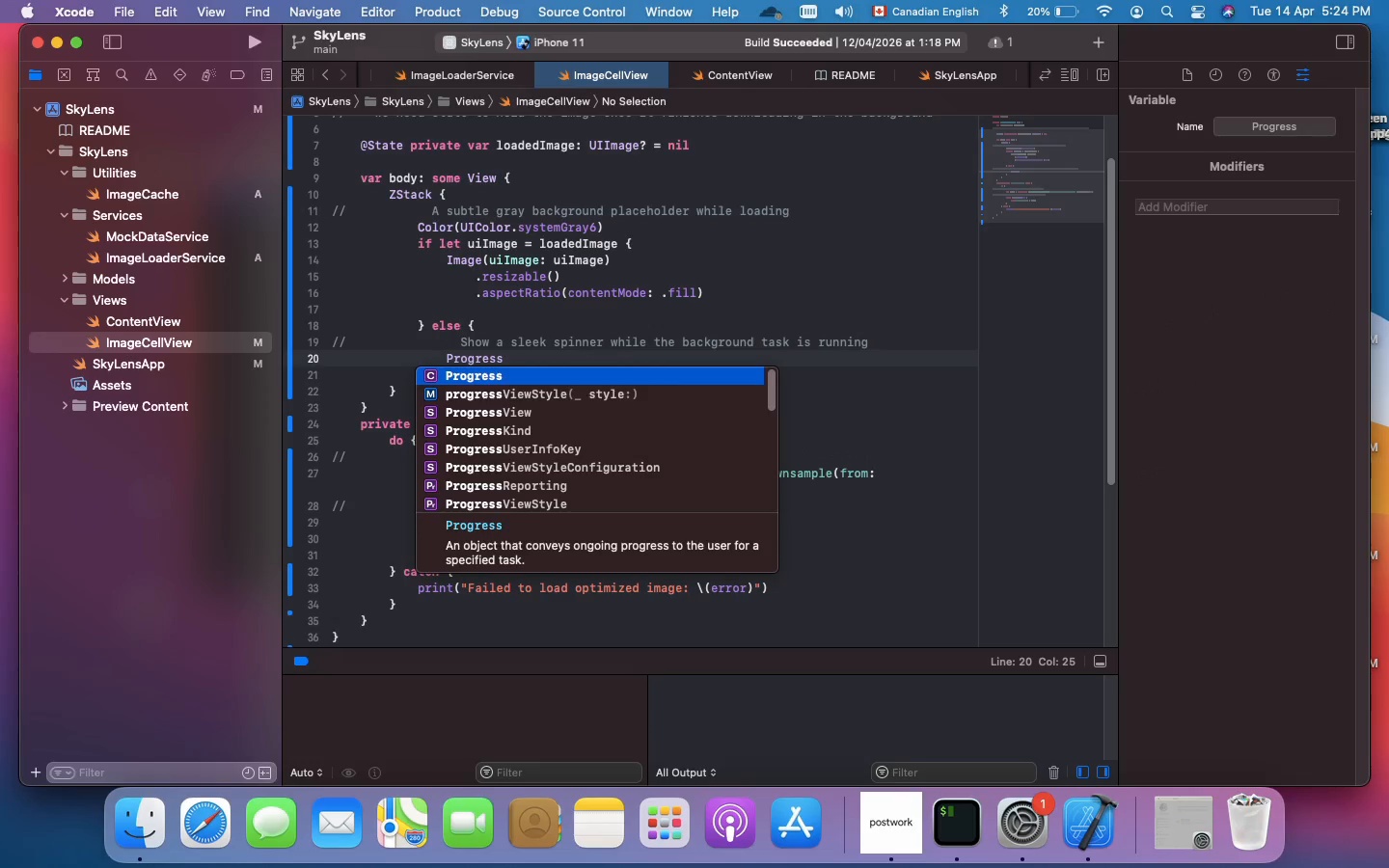 
type(View)
 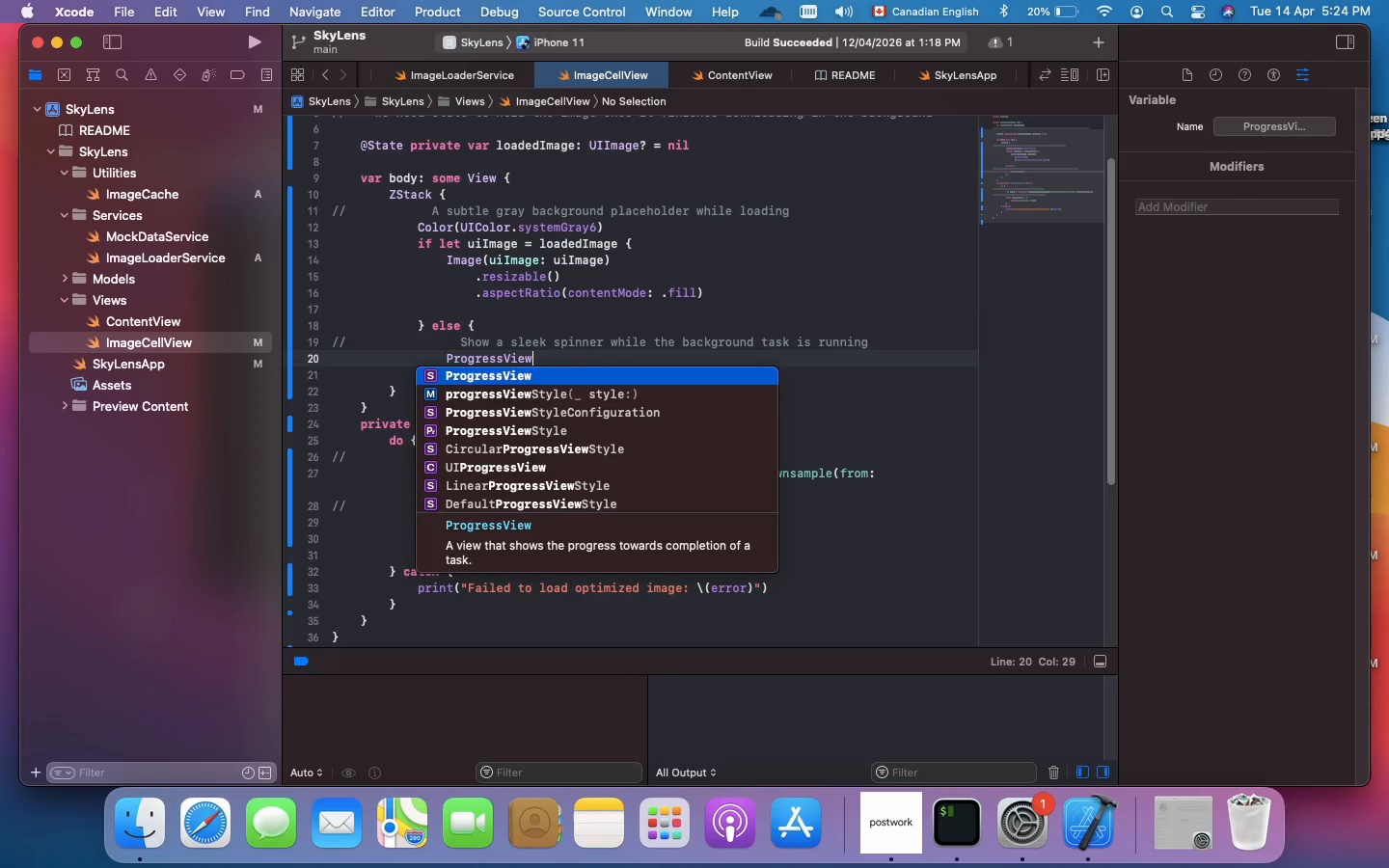 
type(())
 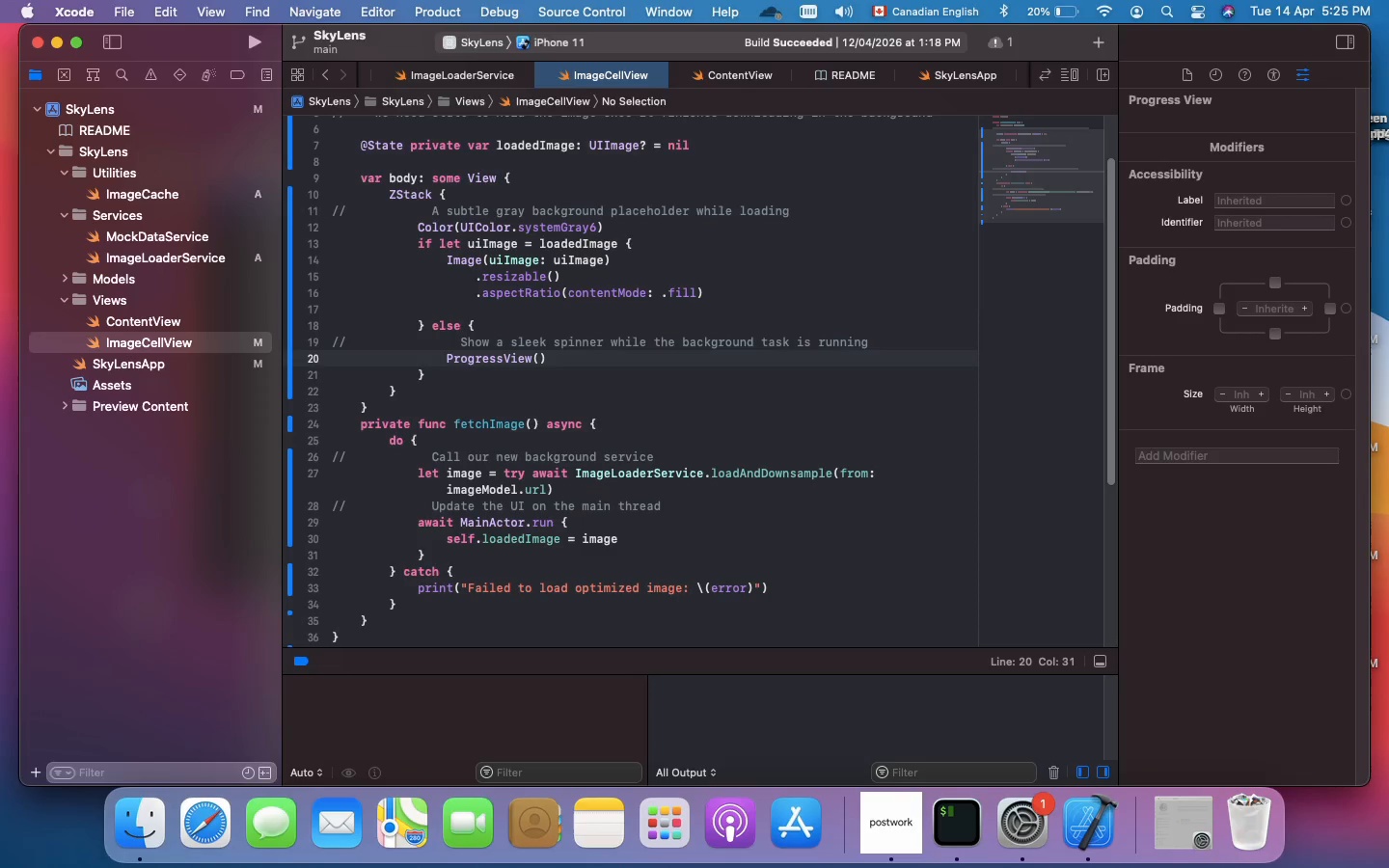 
key(Enter)
 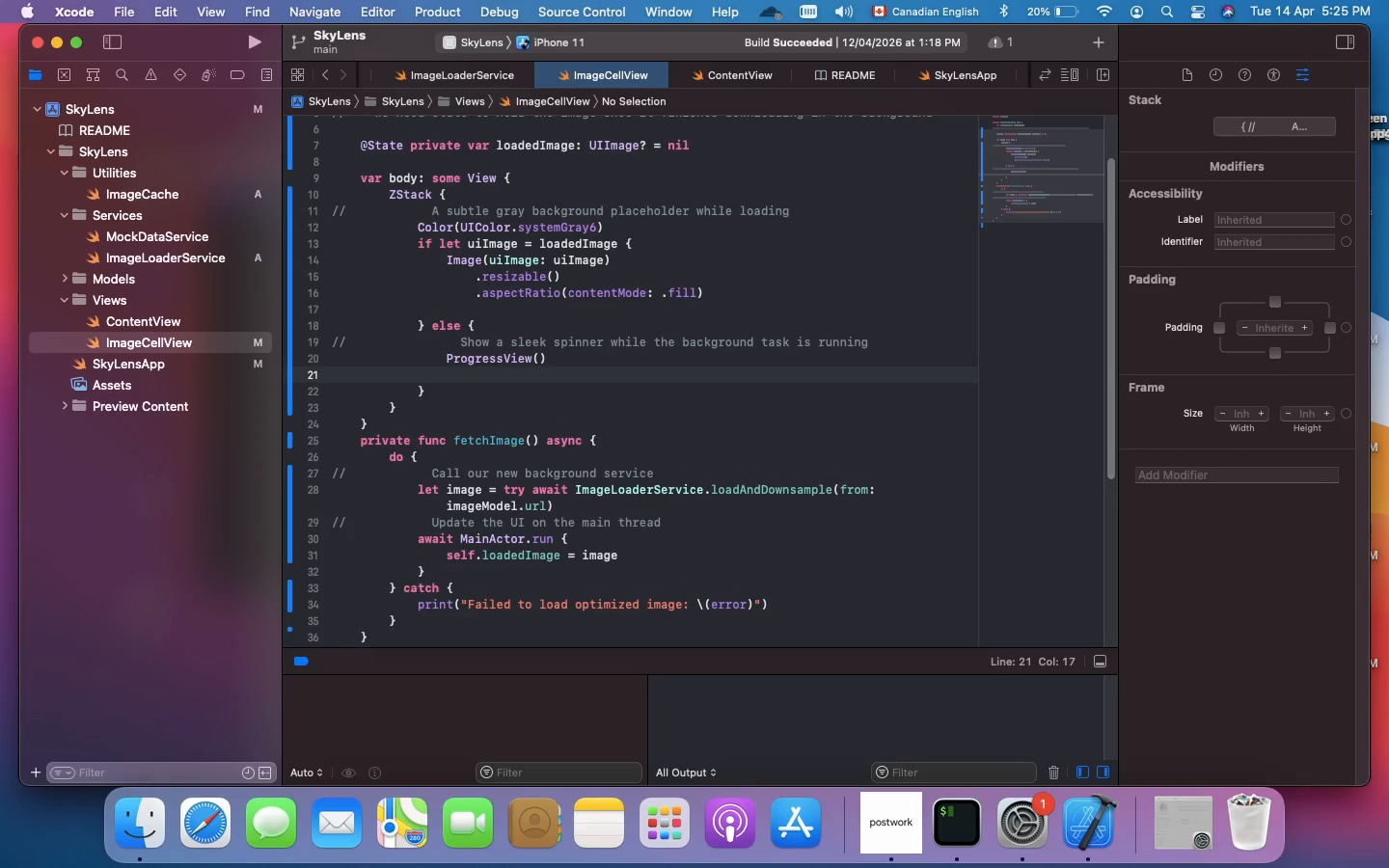 
type(.progressViewStyle)
 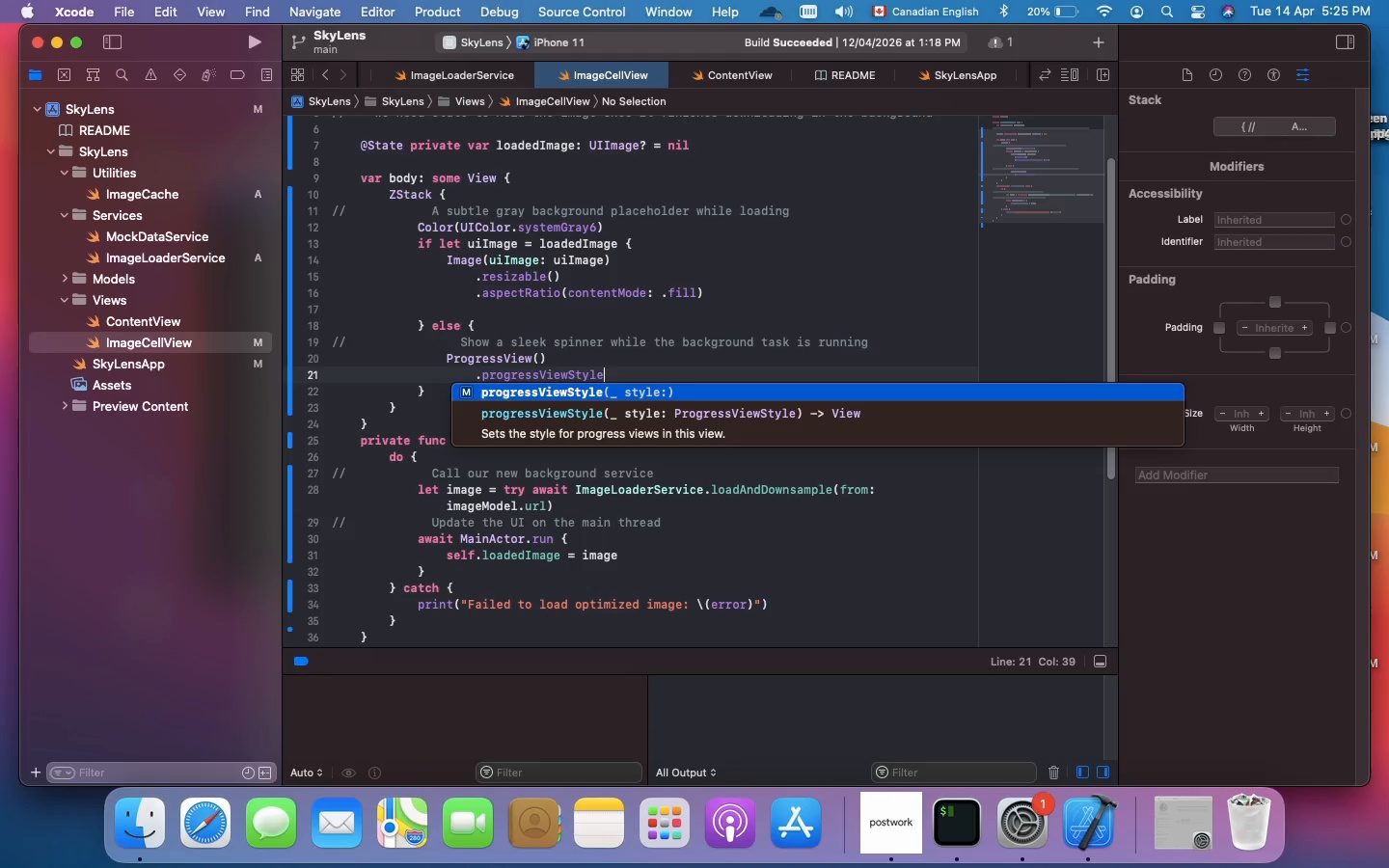 
wait(5.46)
 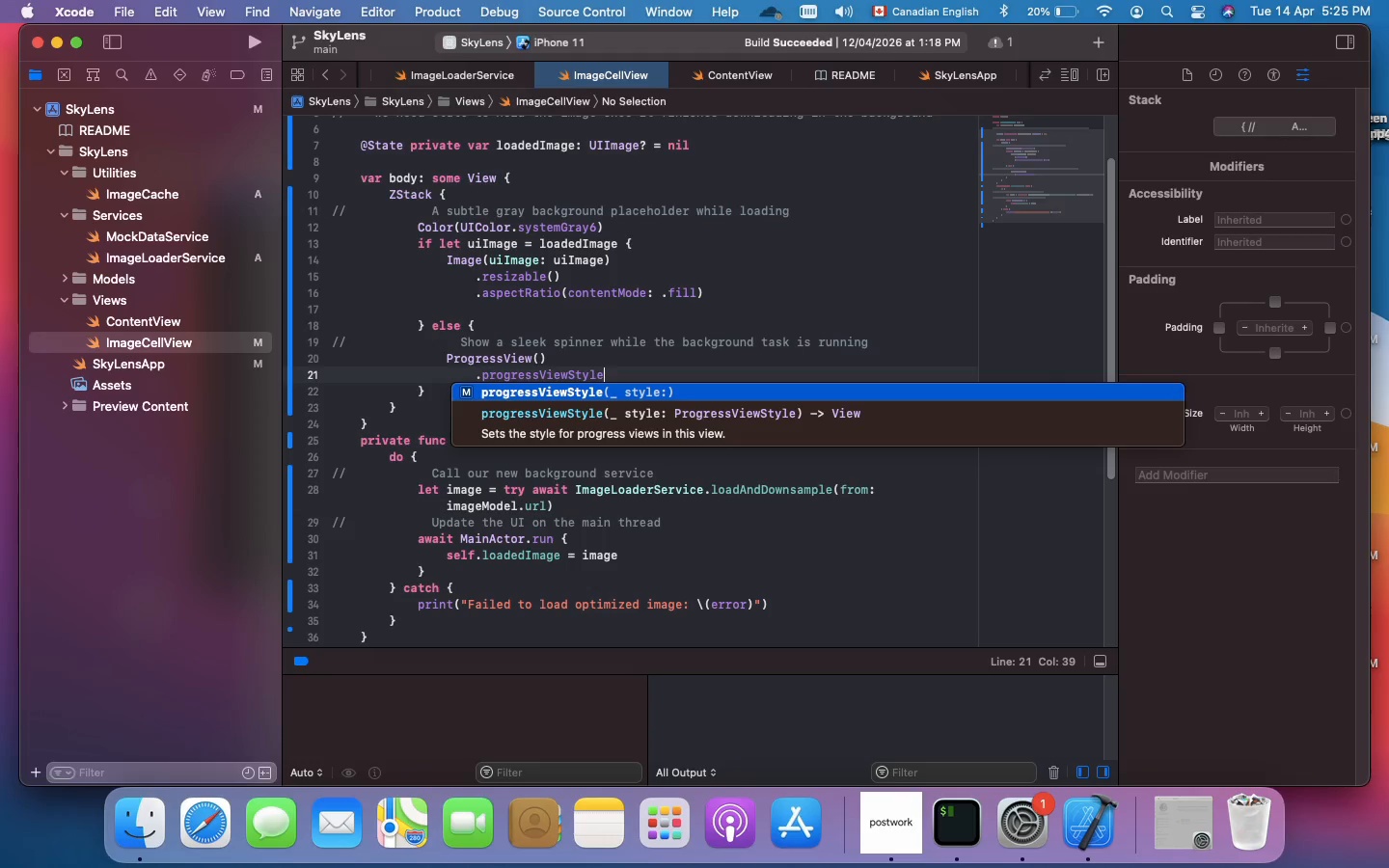 
type((CircularProgress)
 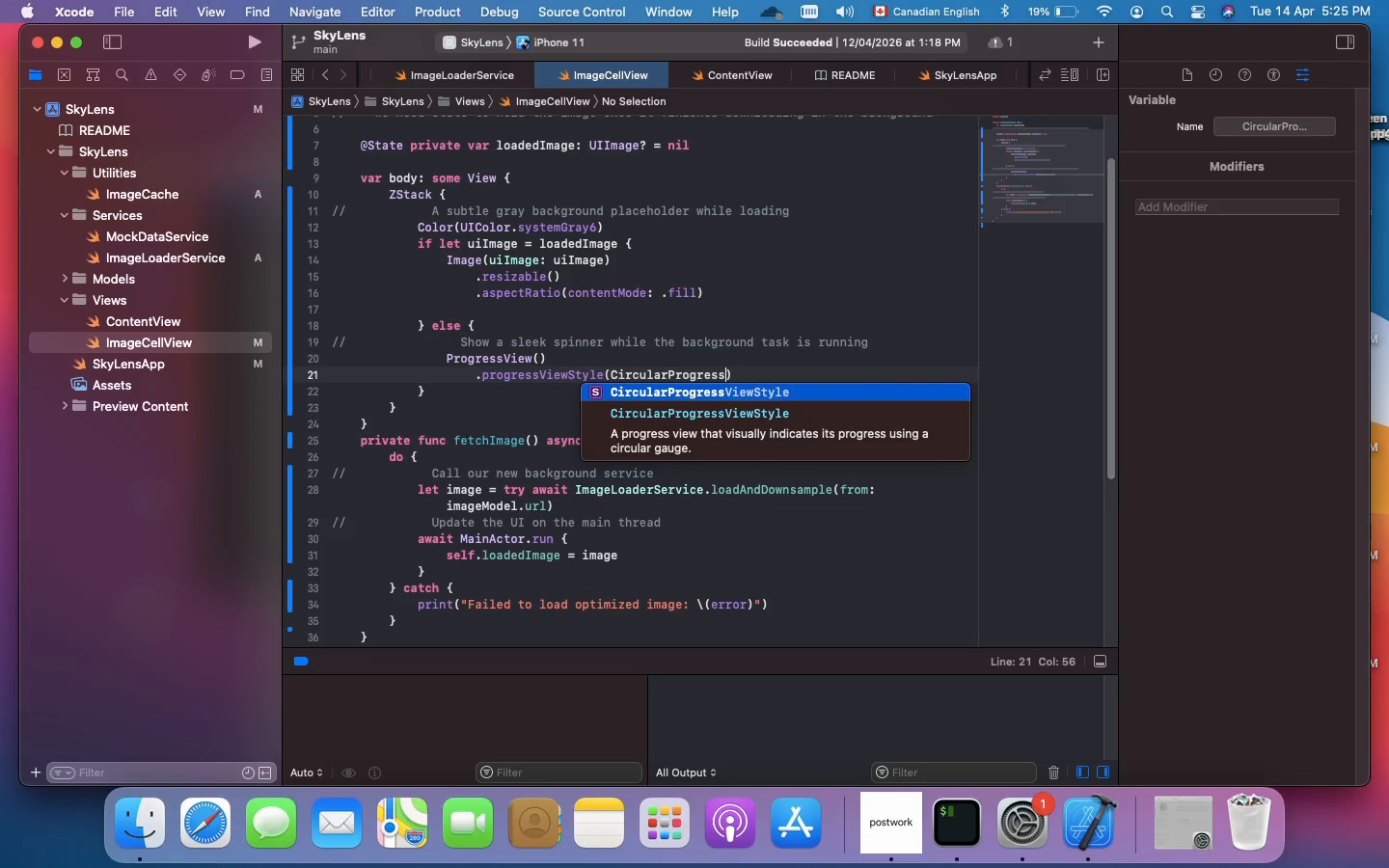 
type(ViewStyle(tint: .gray)
 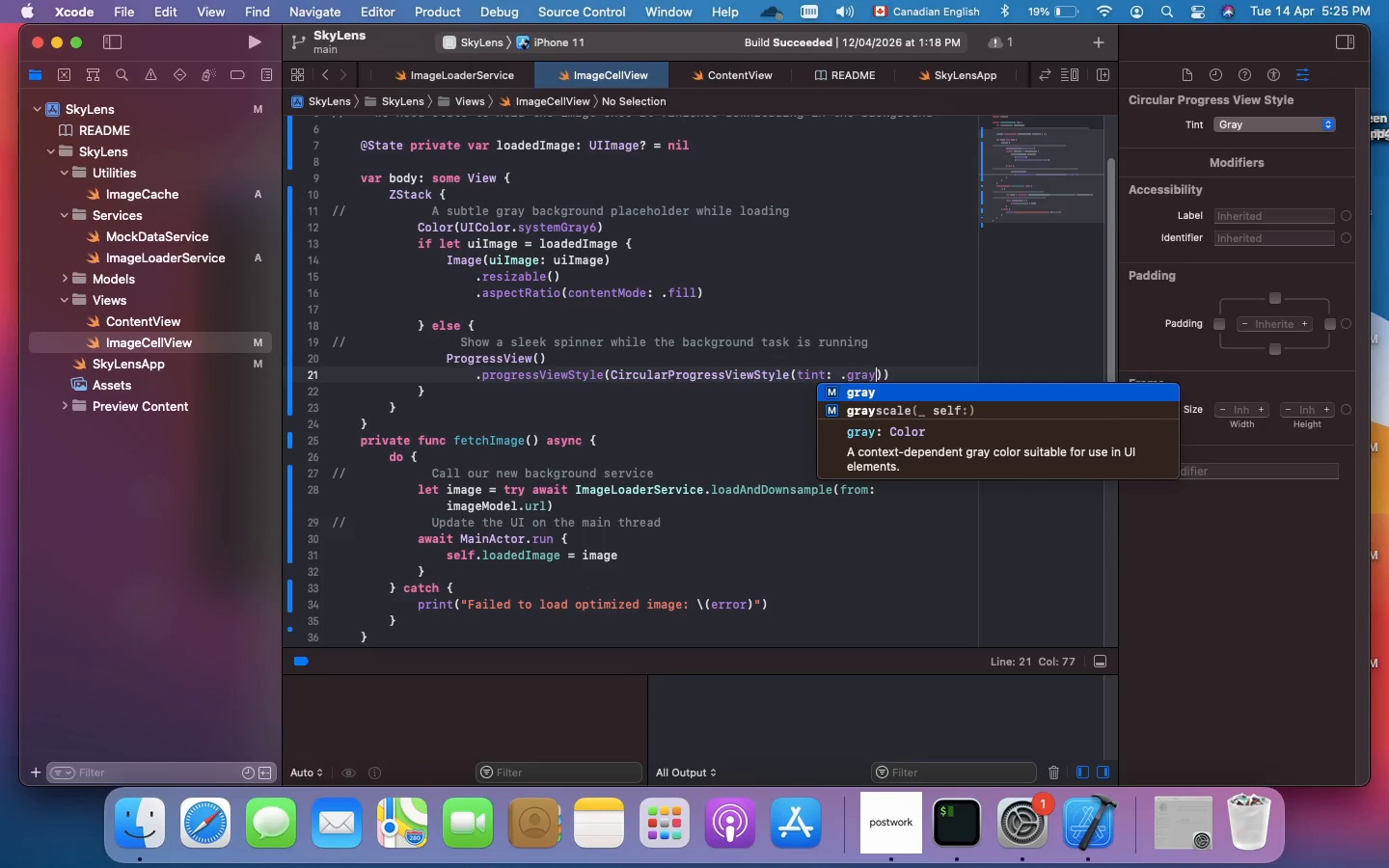 
wait(8.74)
 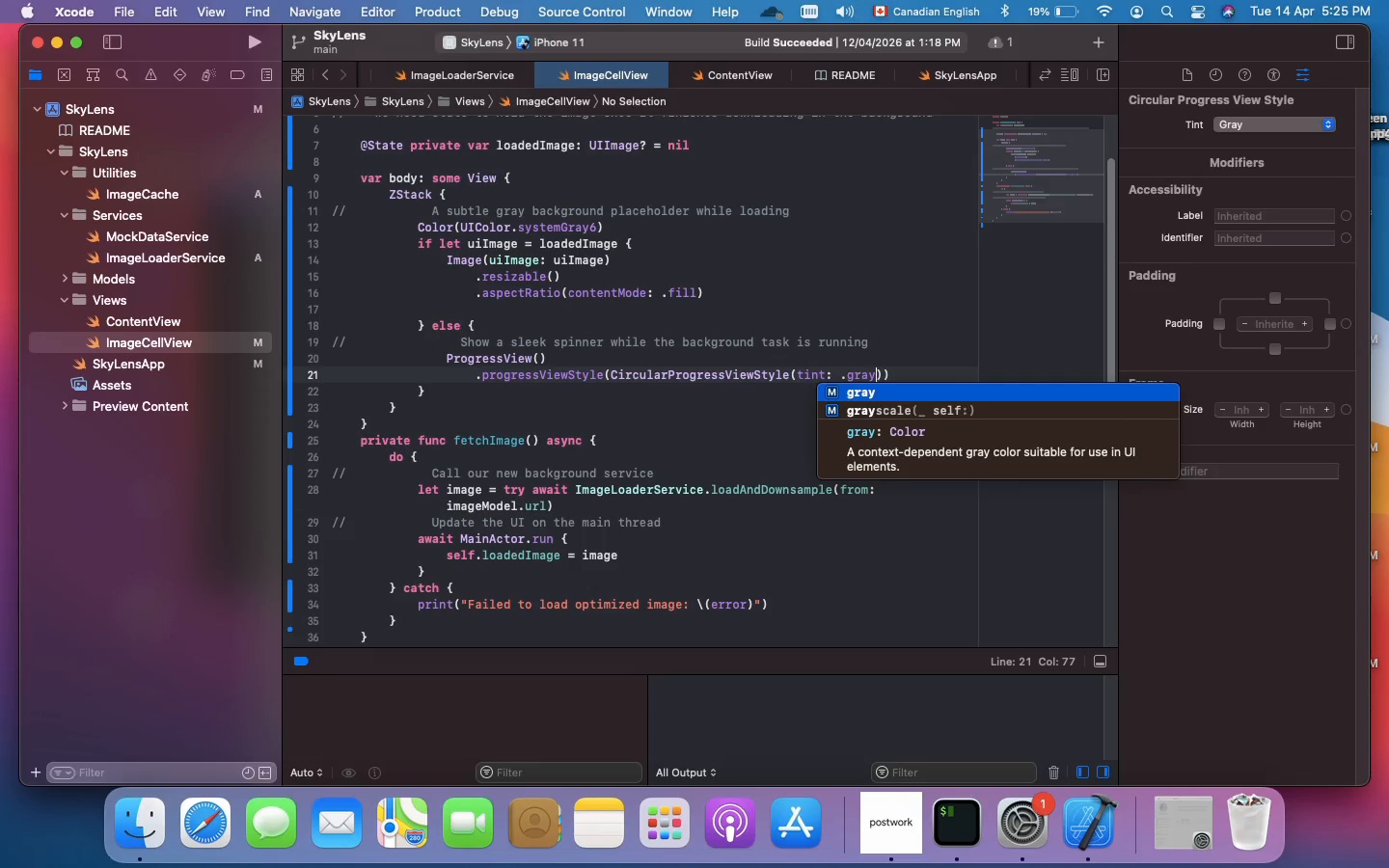 
key(ArrowDown)
 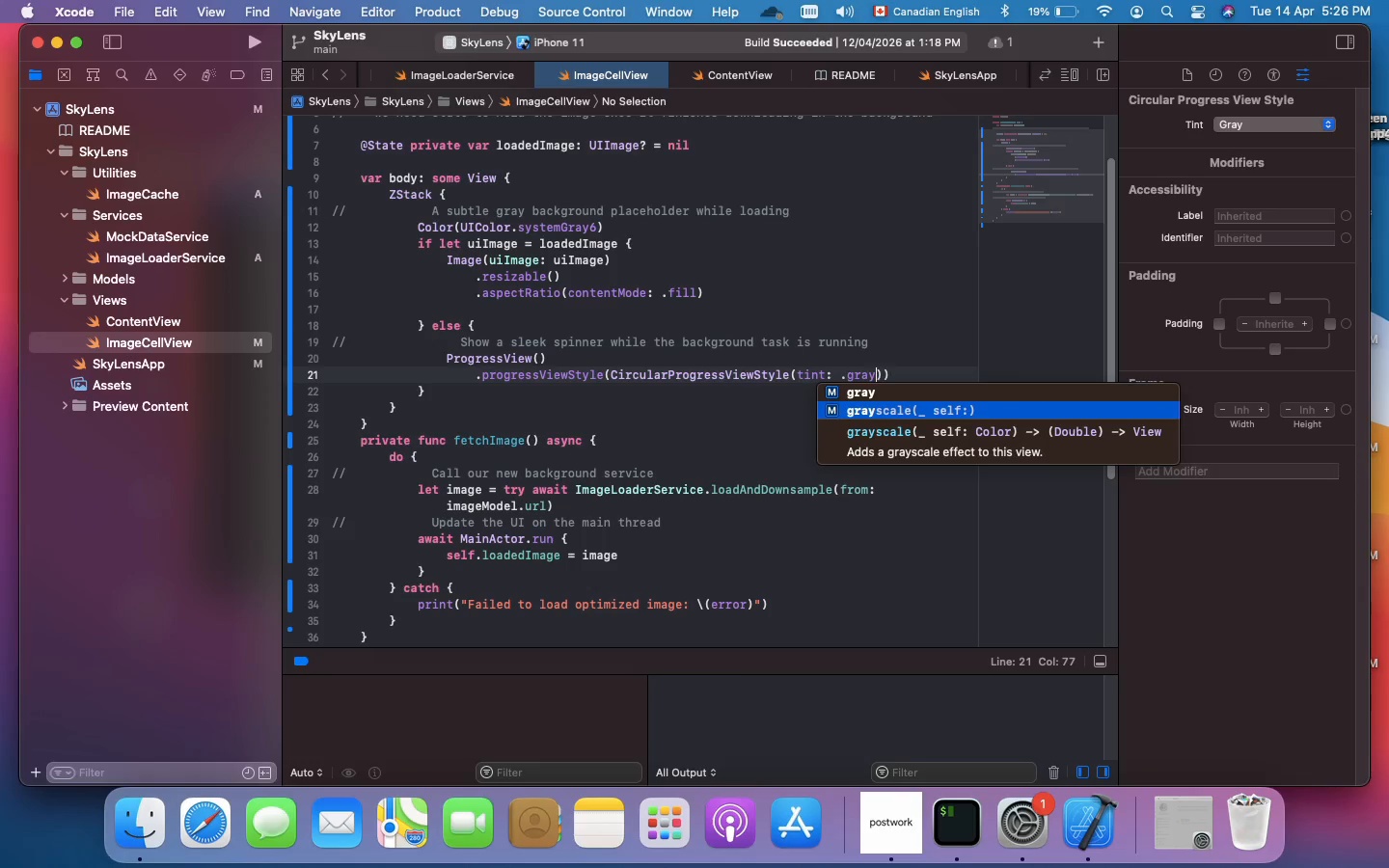 
key(ArrowUp)
 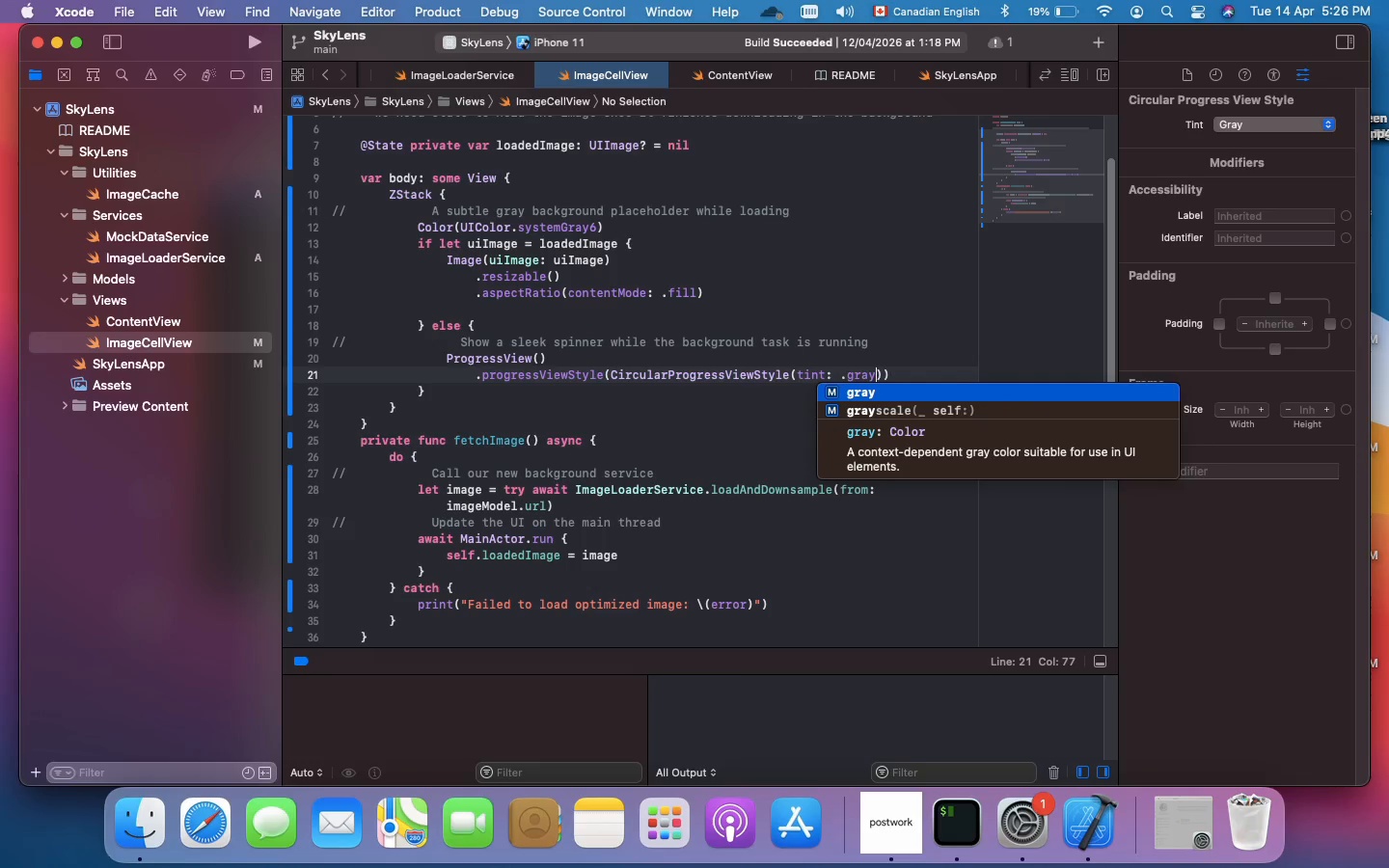 
key(Enter)
 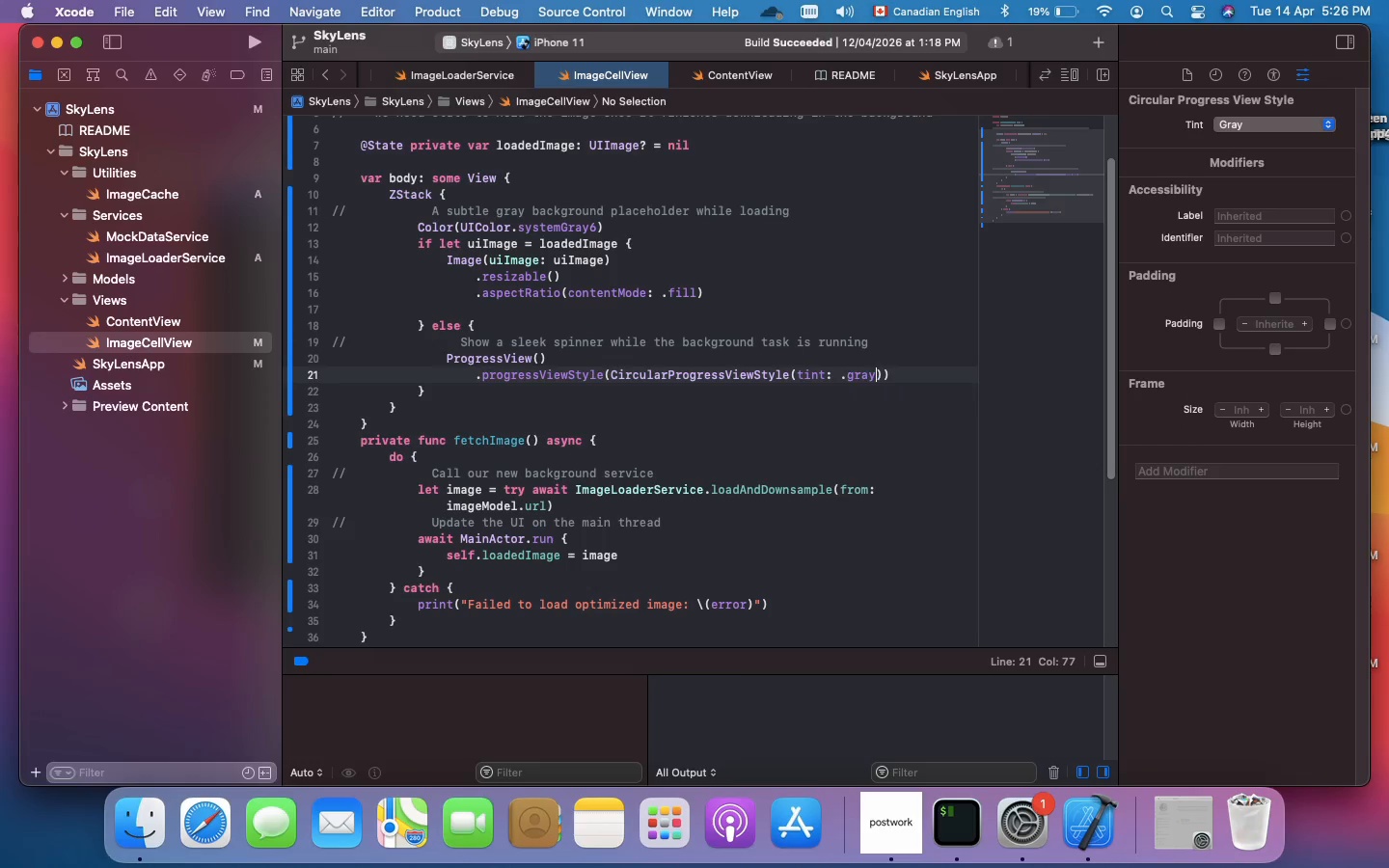 
key(ArrowDown)
 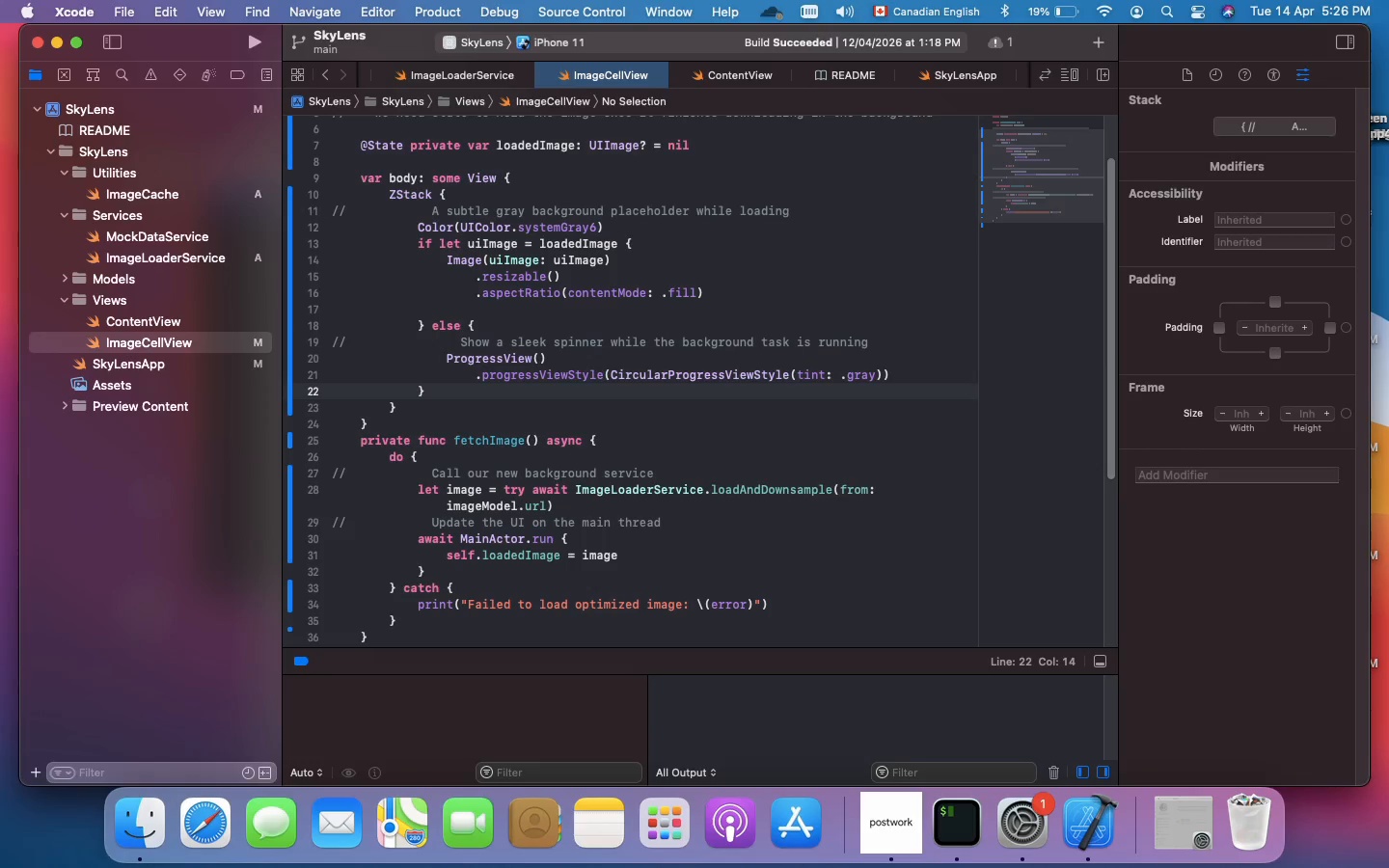 
key(ArrowDown)
 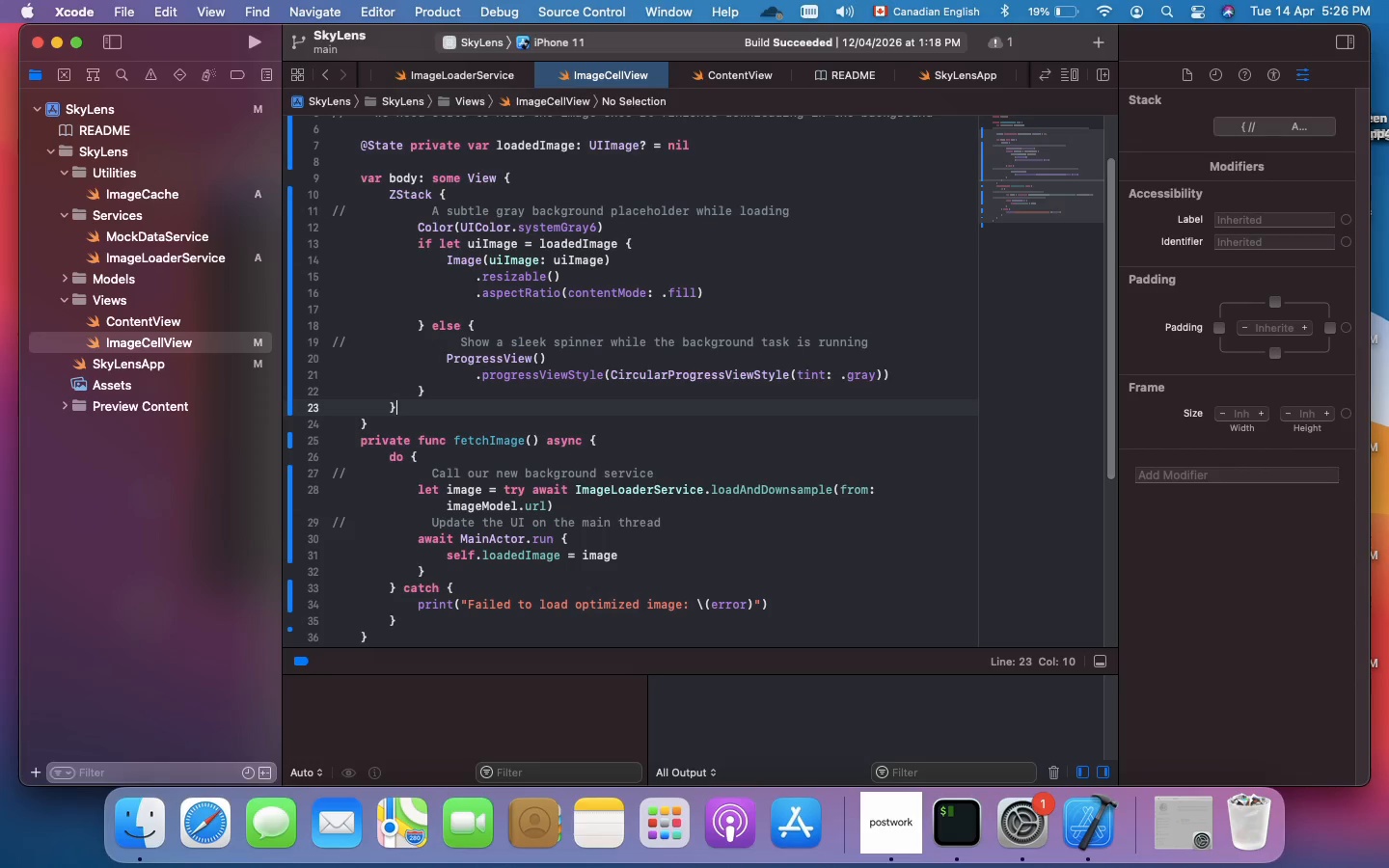 
key(Enter)
 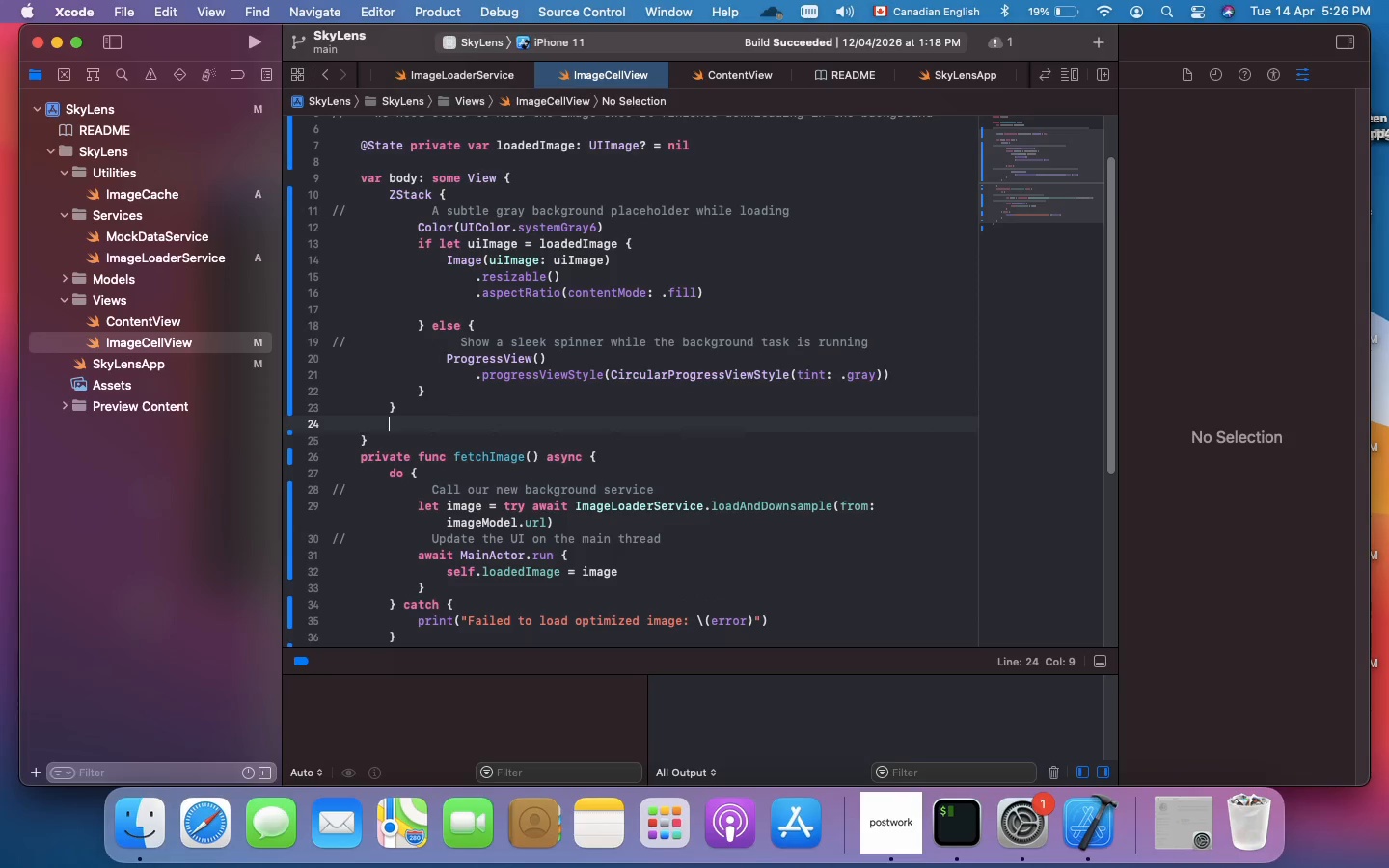 
key(Meta+Slash)
 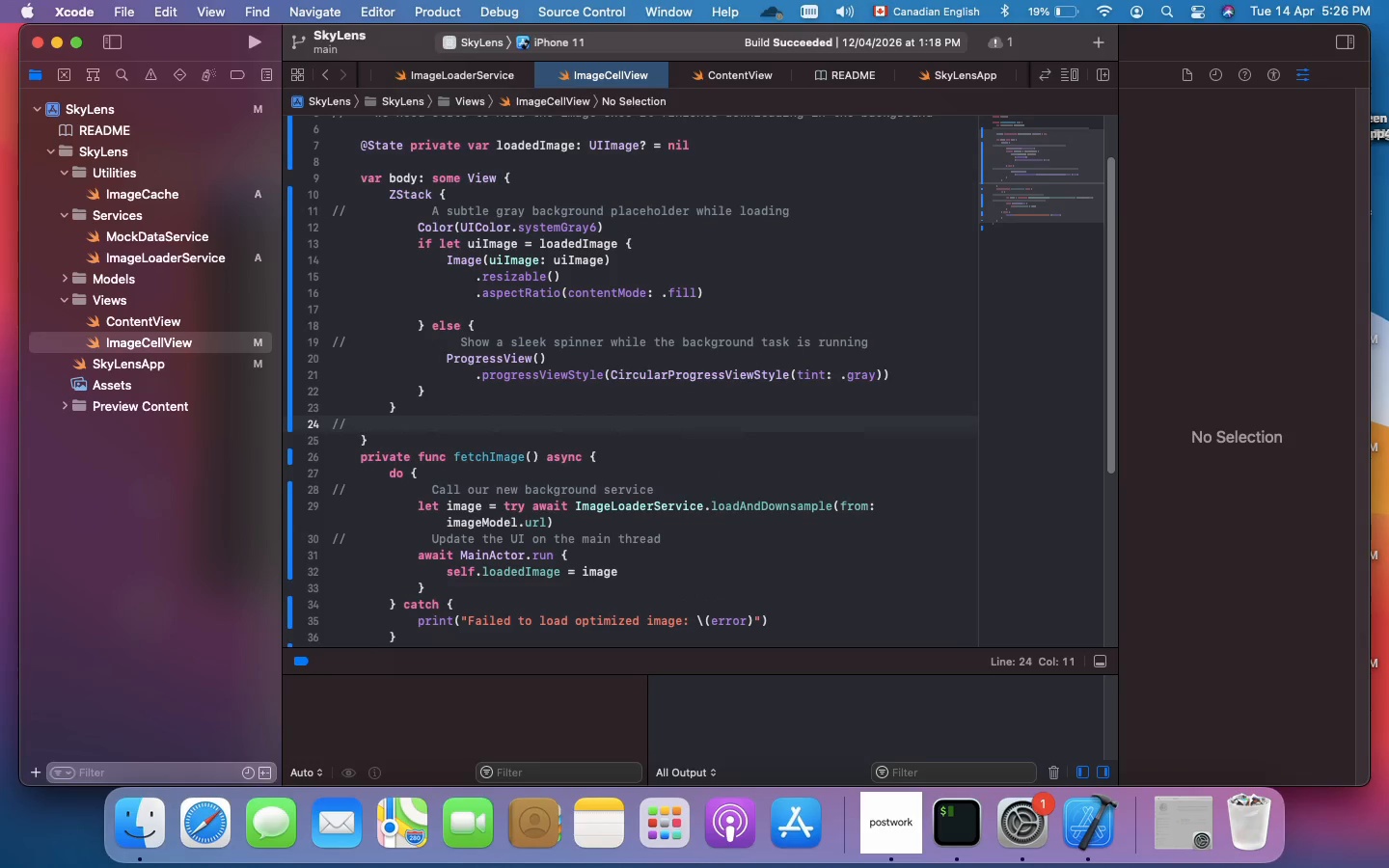 
type(Force the square f)
key(Backspace)
type(grid look)
 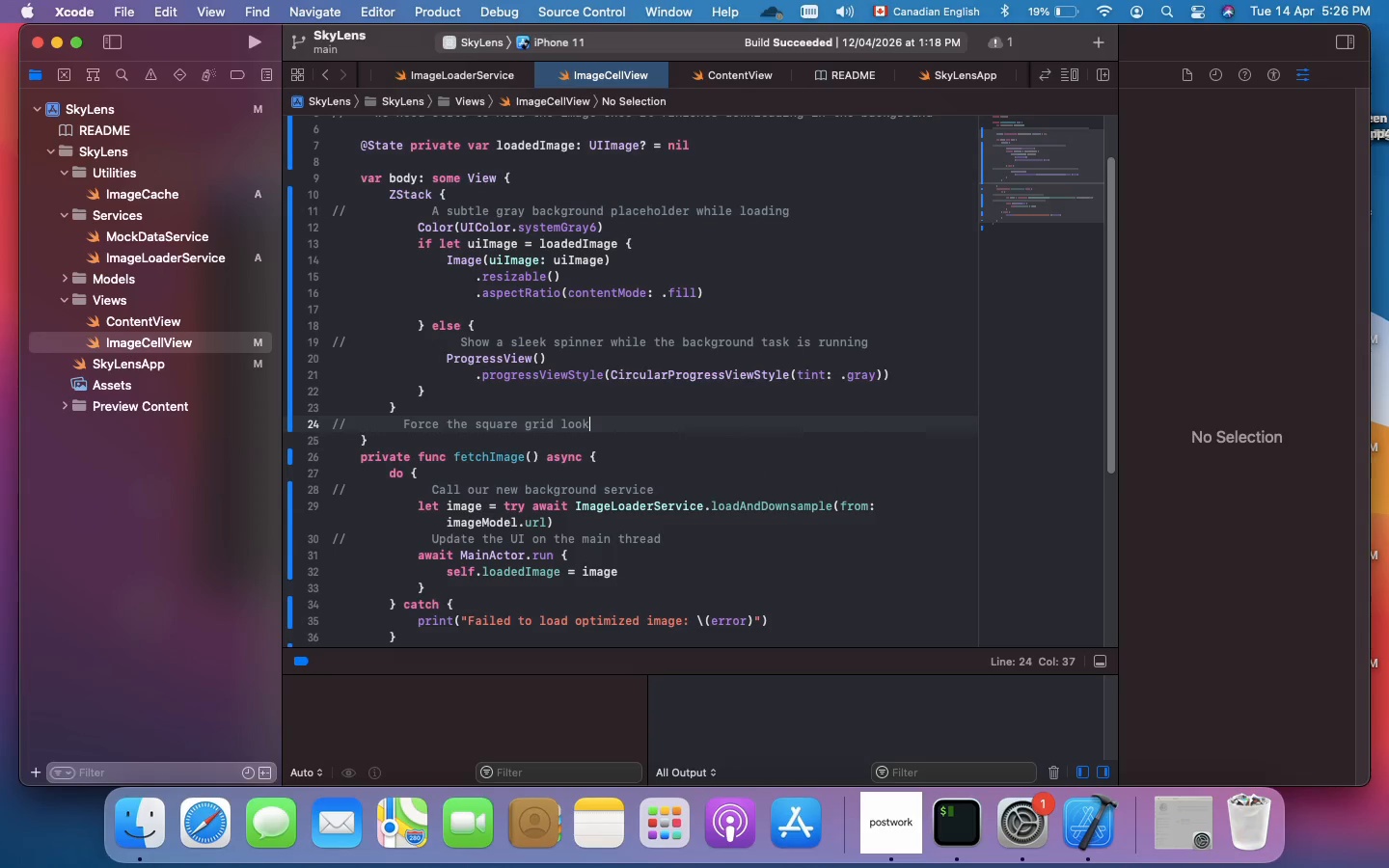 
key(Enter)
 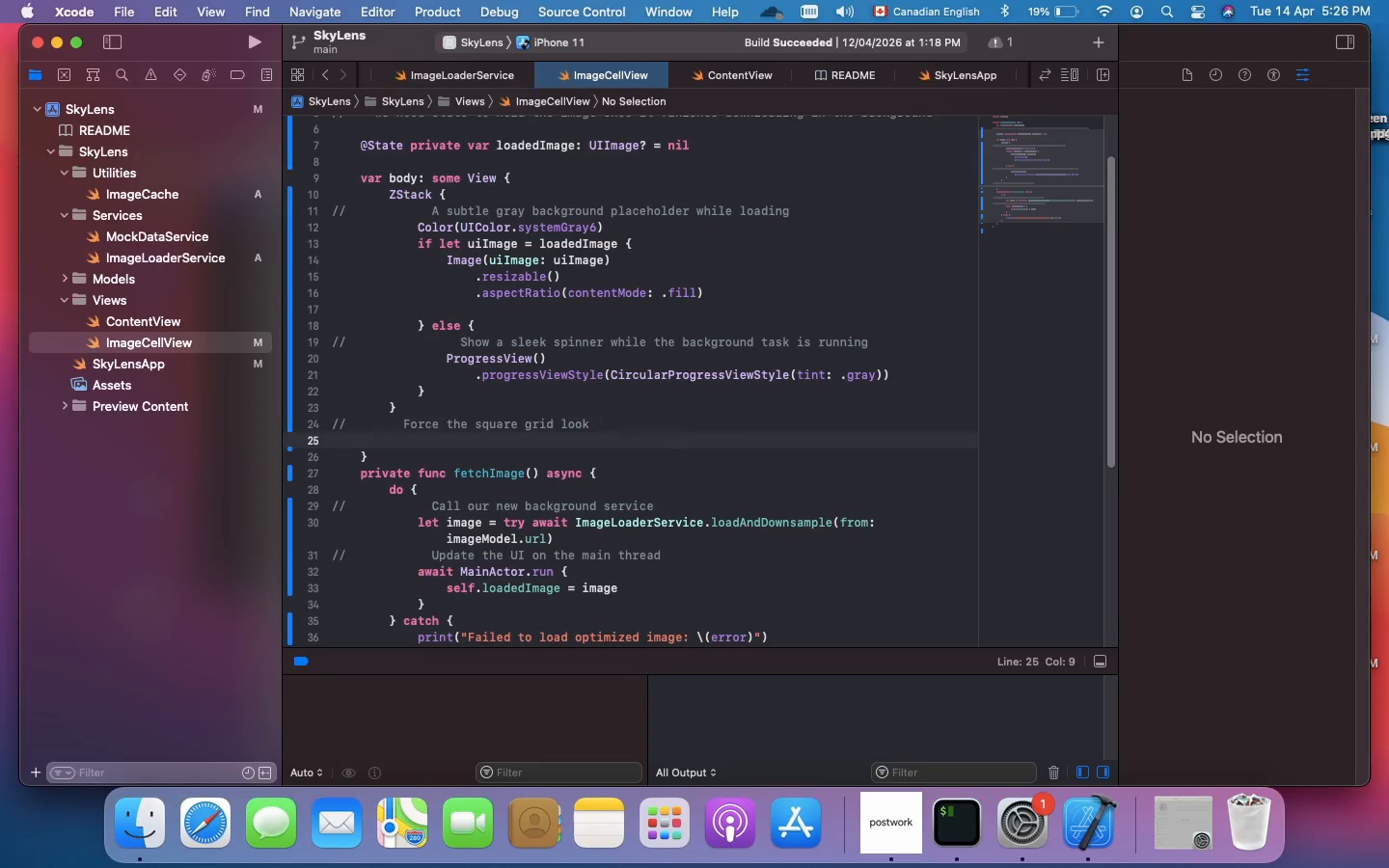 
type(.frame(minWidth: 0, maxWidth: .infinity)
 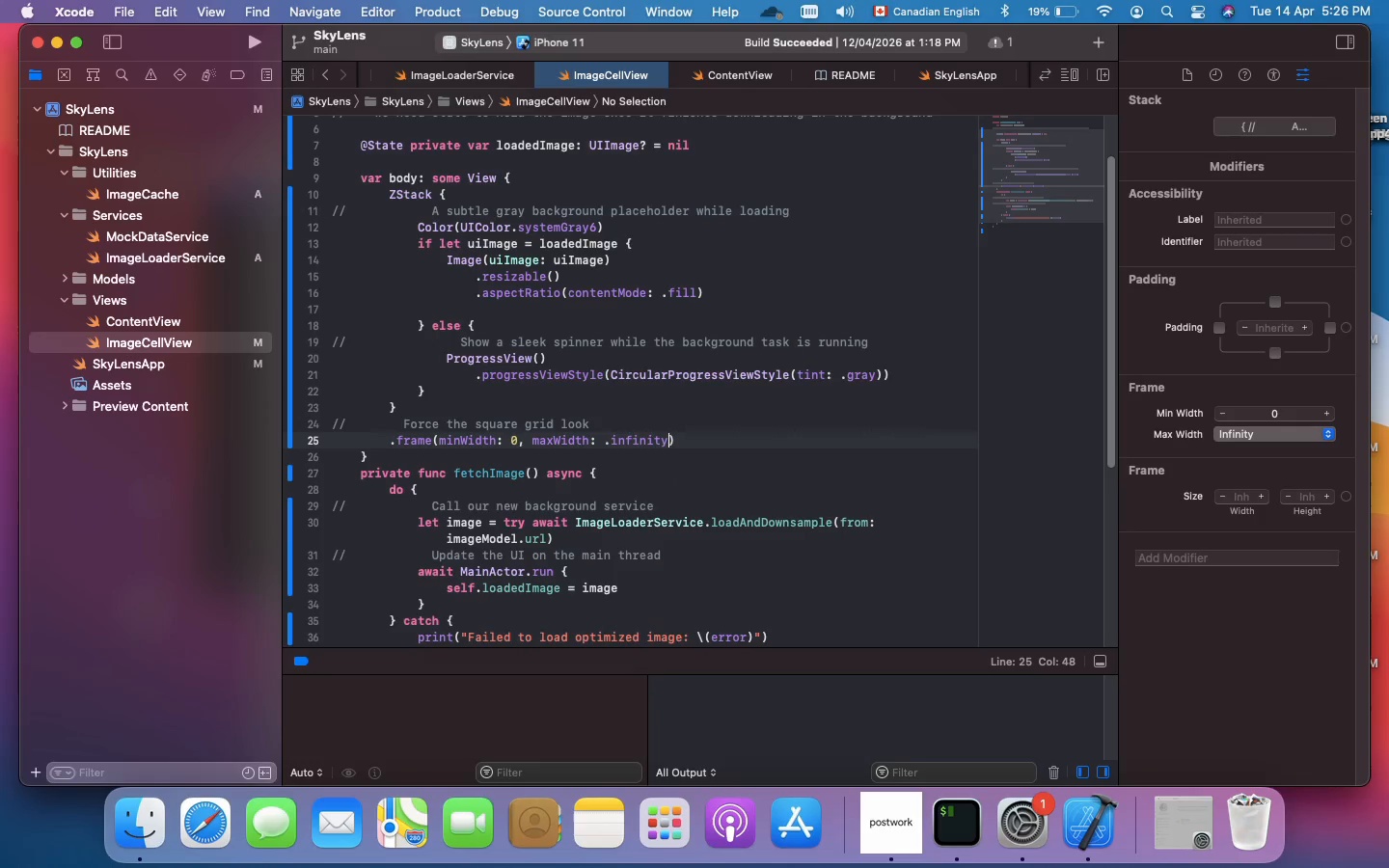 
key(ArrowRight)
 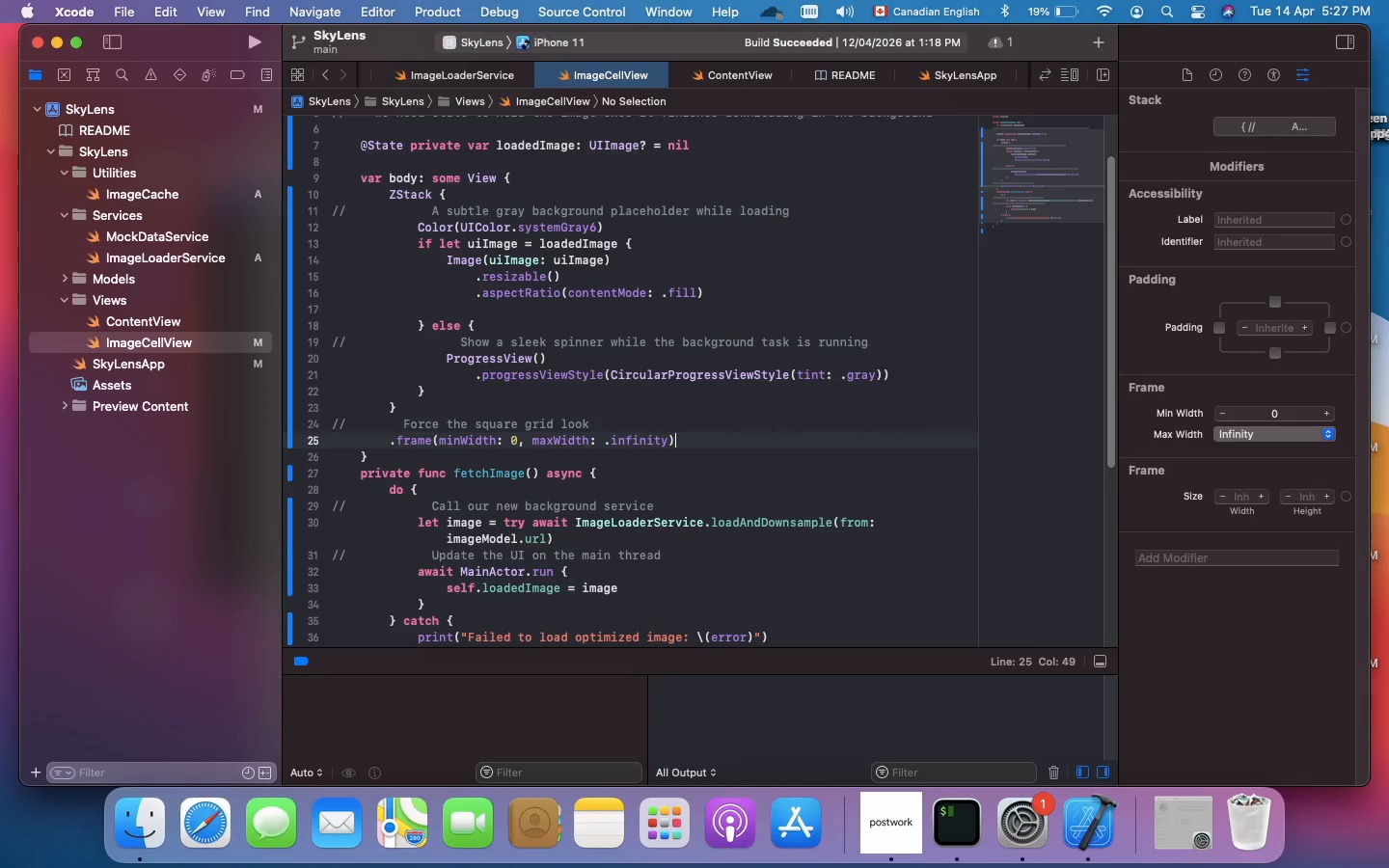 
key(Enter)
 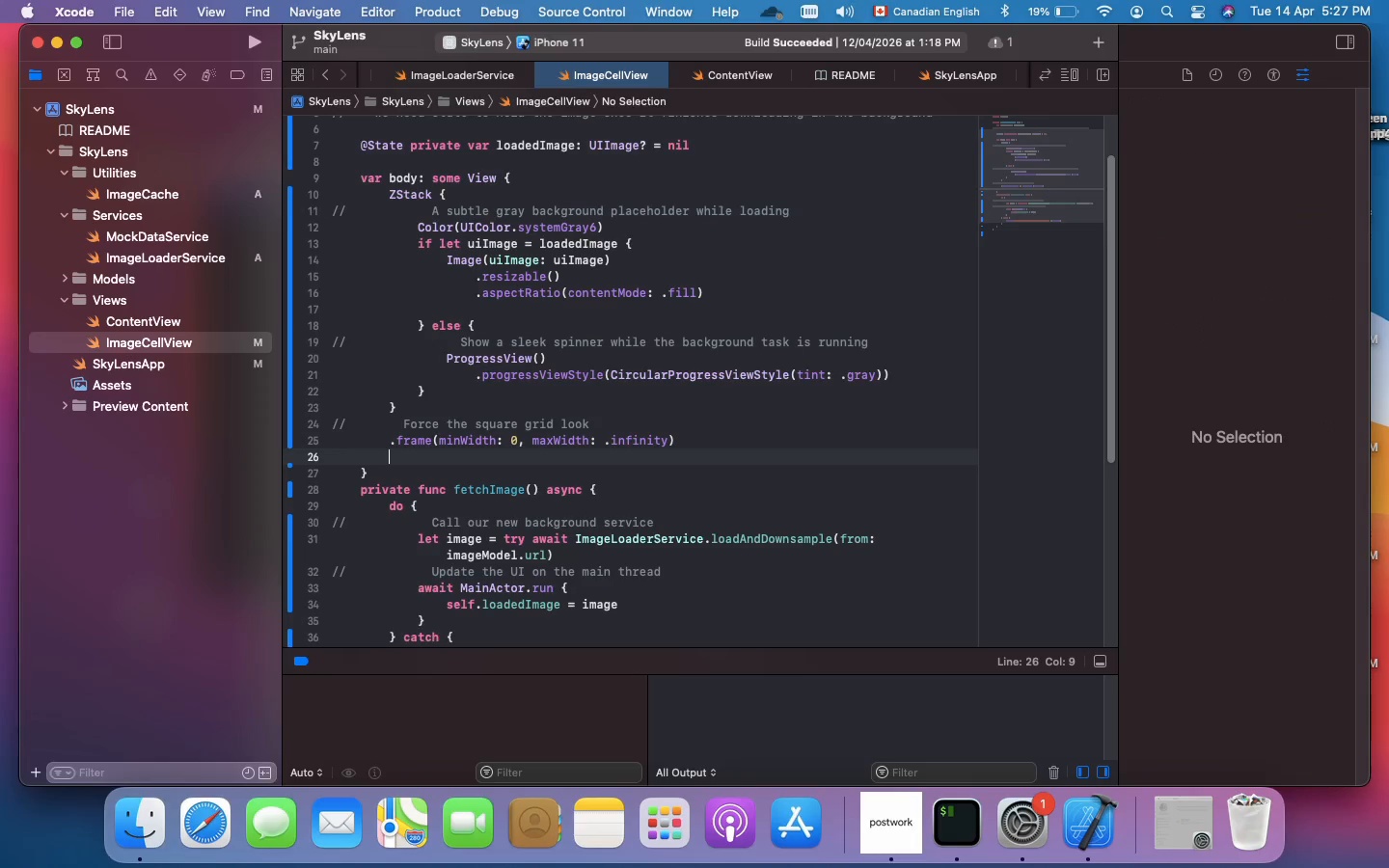 
type(.asoe)
key(Backspace)
key(Backspace)
type(pectRatio(1, contentMode: .fit)
 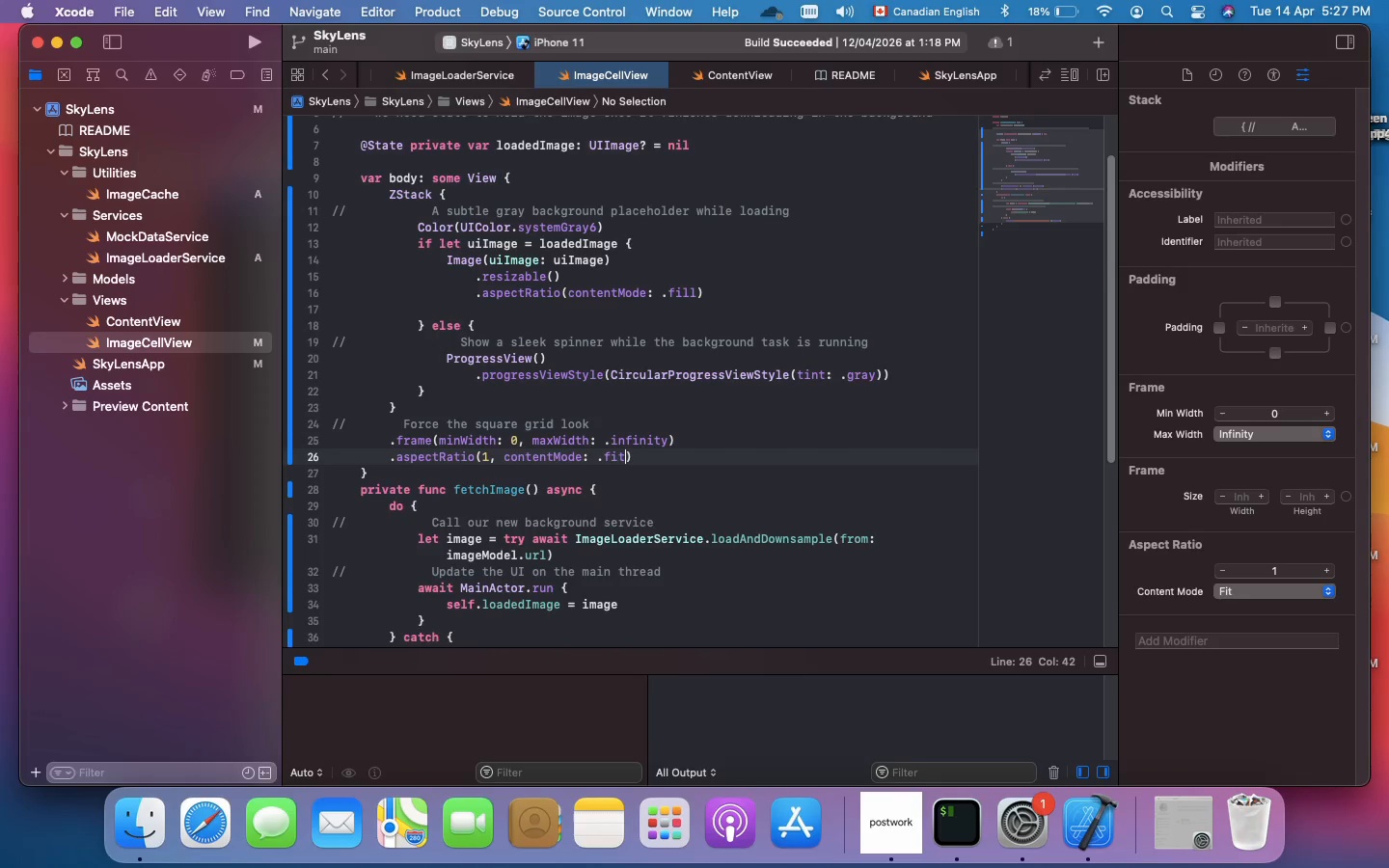 
key(ArrowRight)
 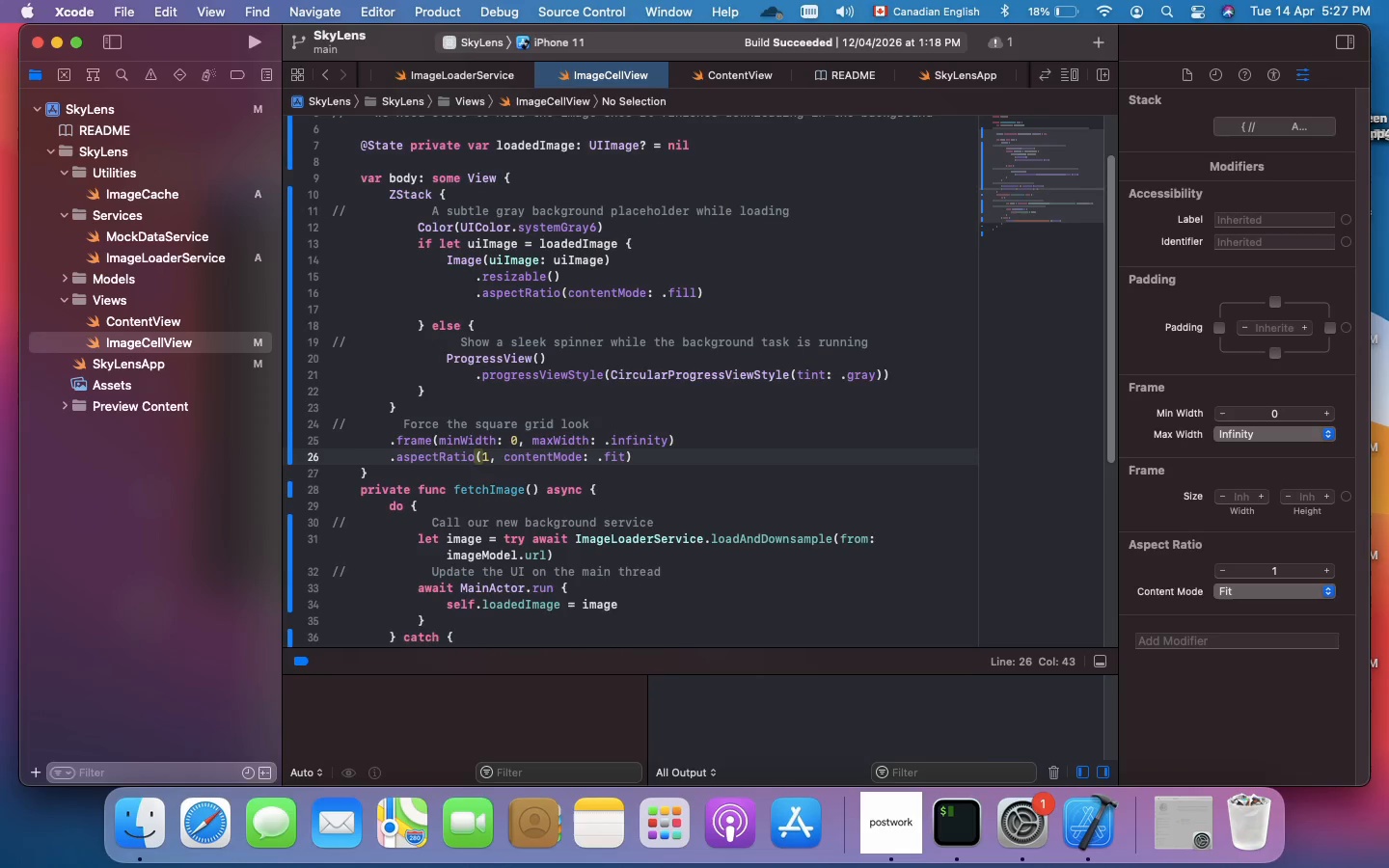 
key(Enter)
 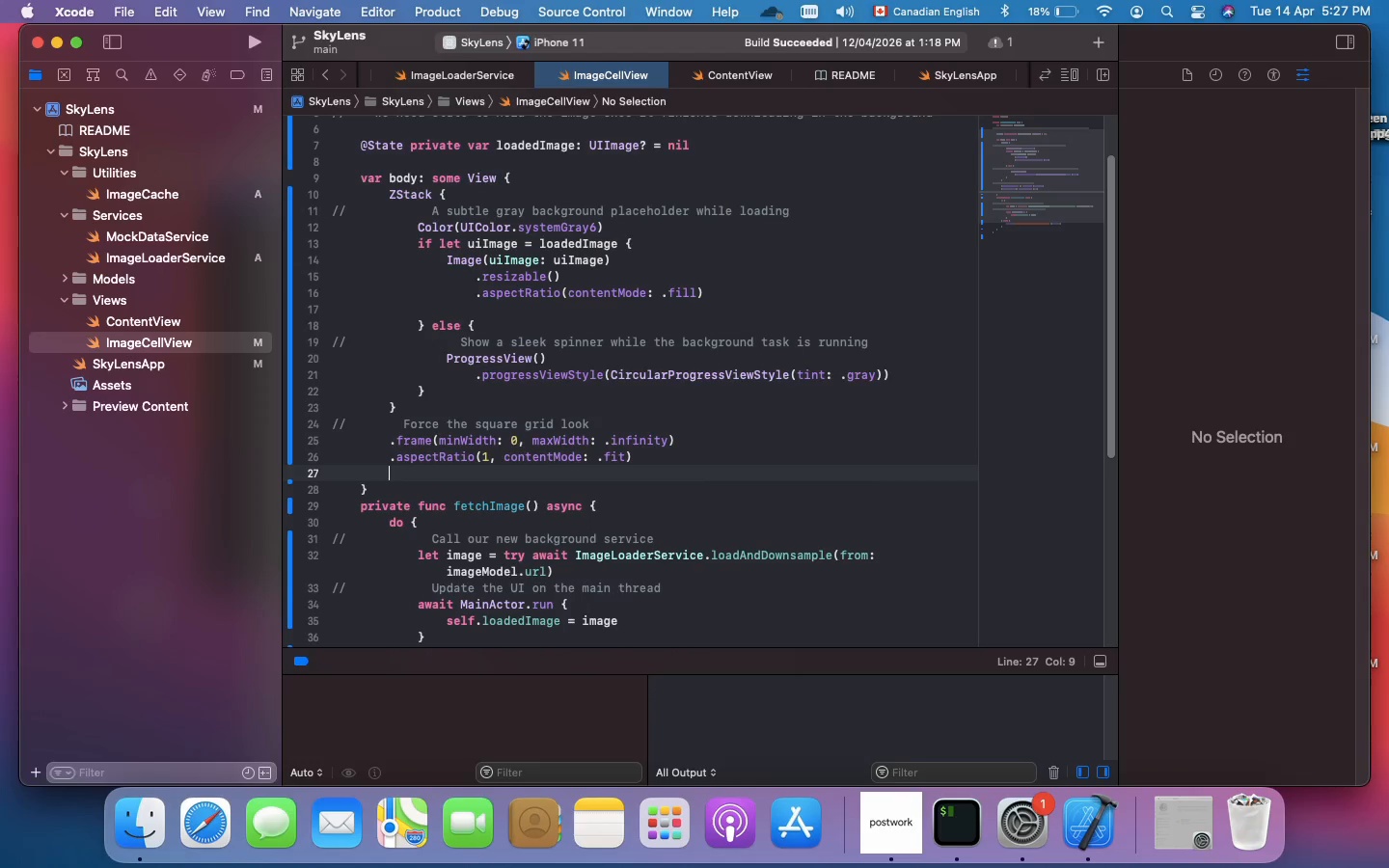 
key(Meta+Slash)
 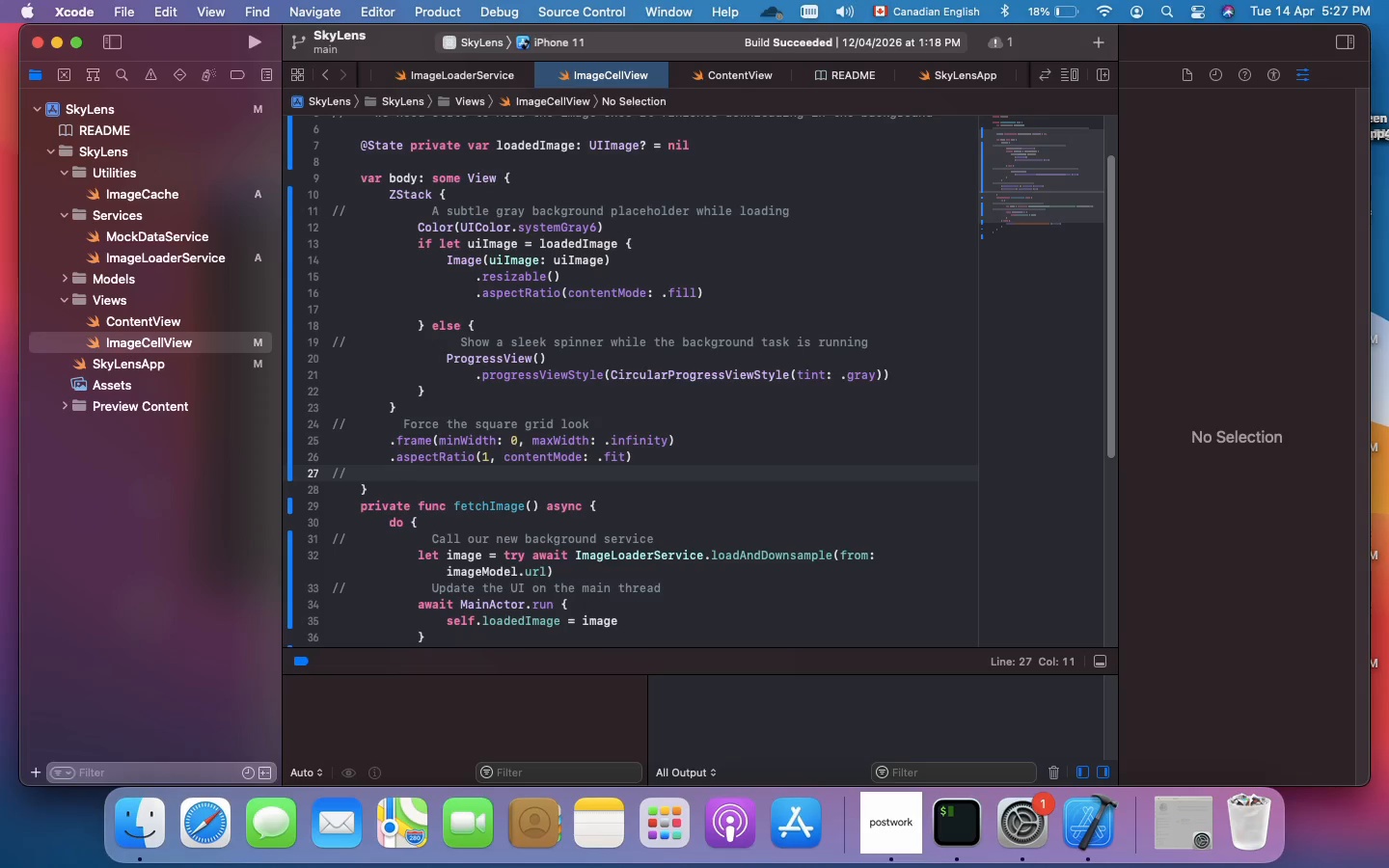 
type(Add a premium 8pt rounded cornerr to each image)
 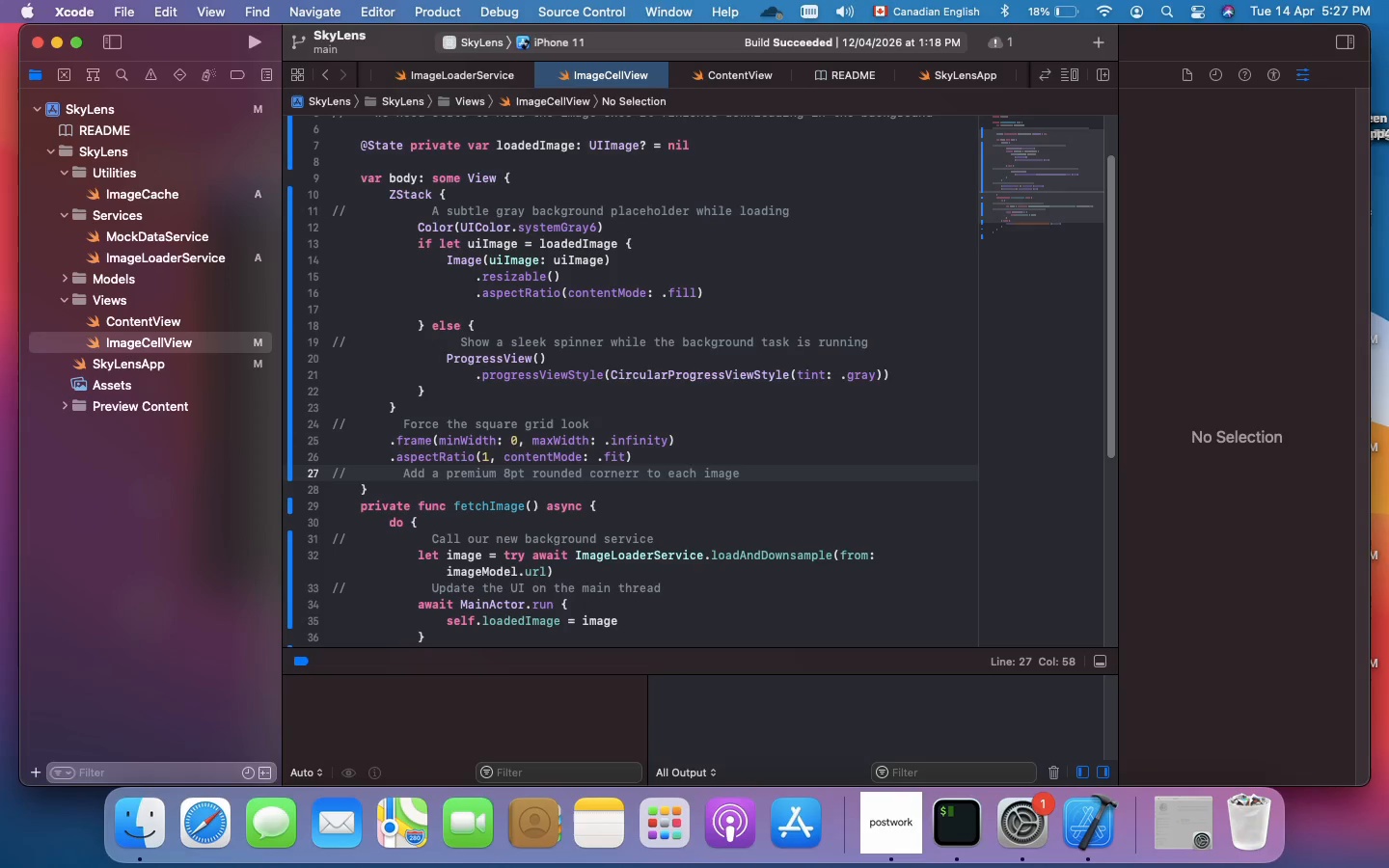 
key(Enter)
 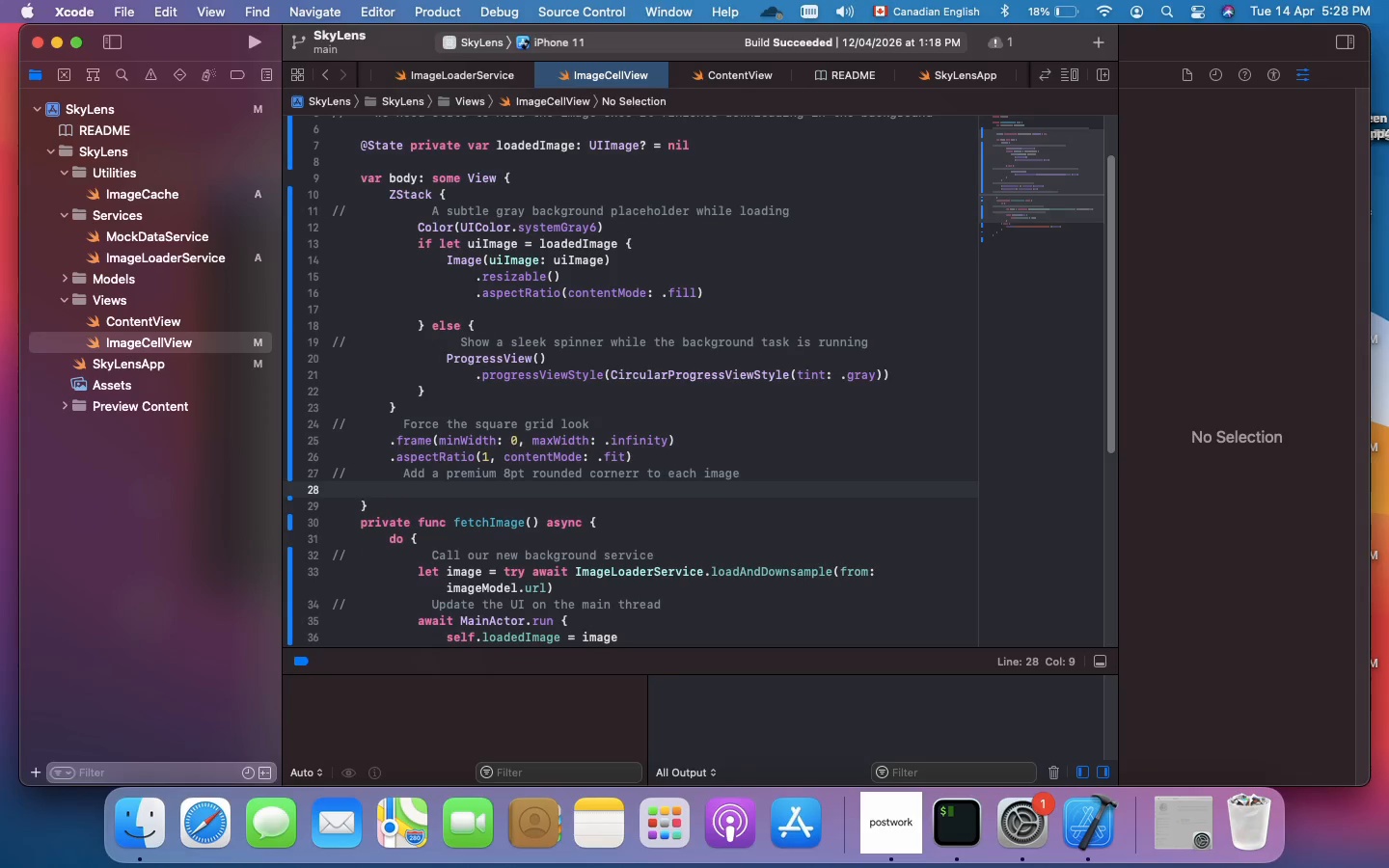 
type(.cornerRadius(8)
 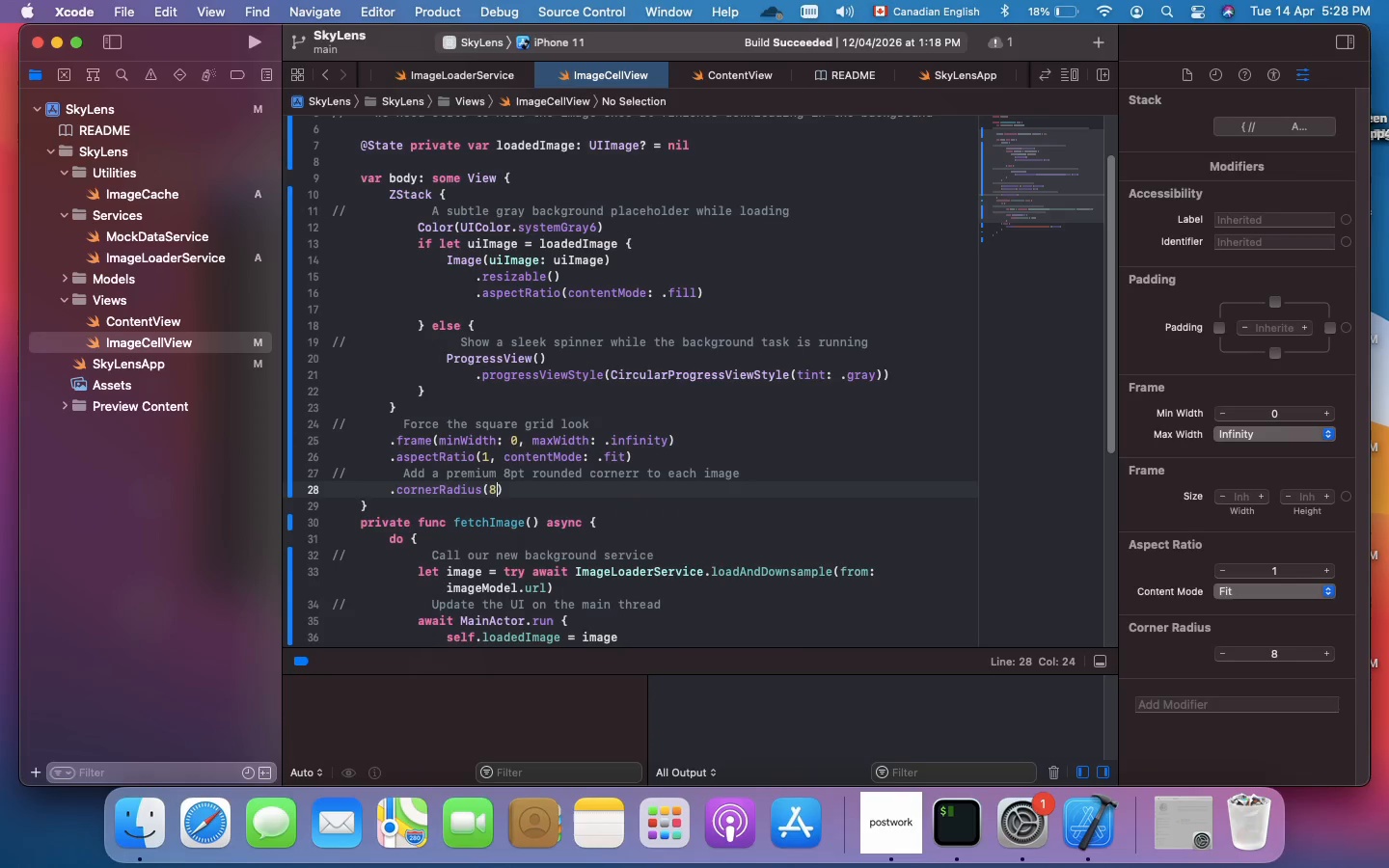 
key(ArrowRight)
 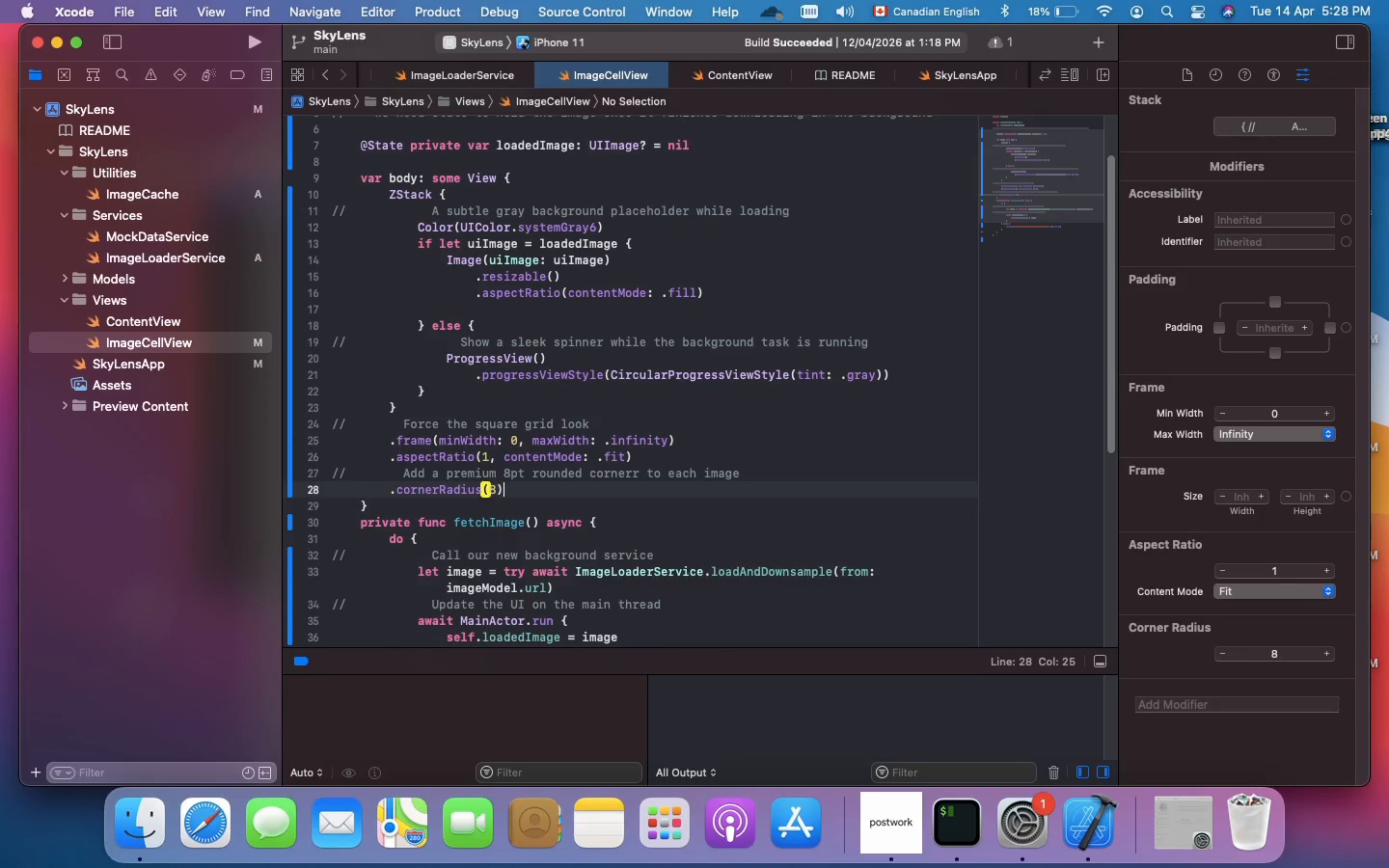 
key(Enter)
 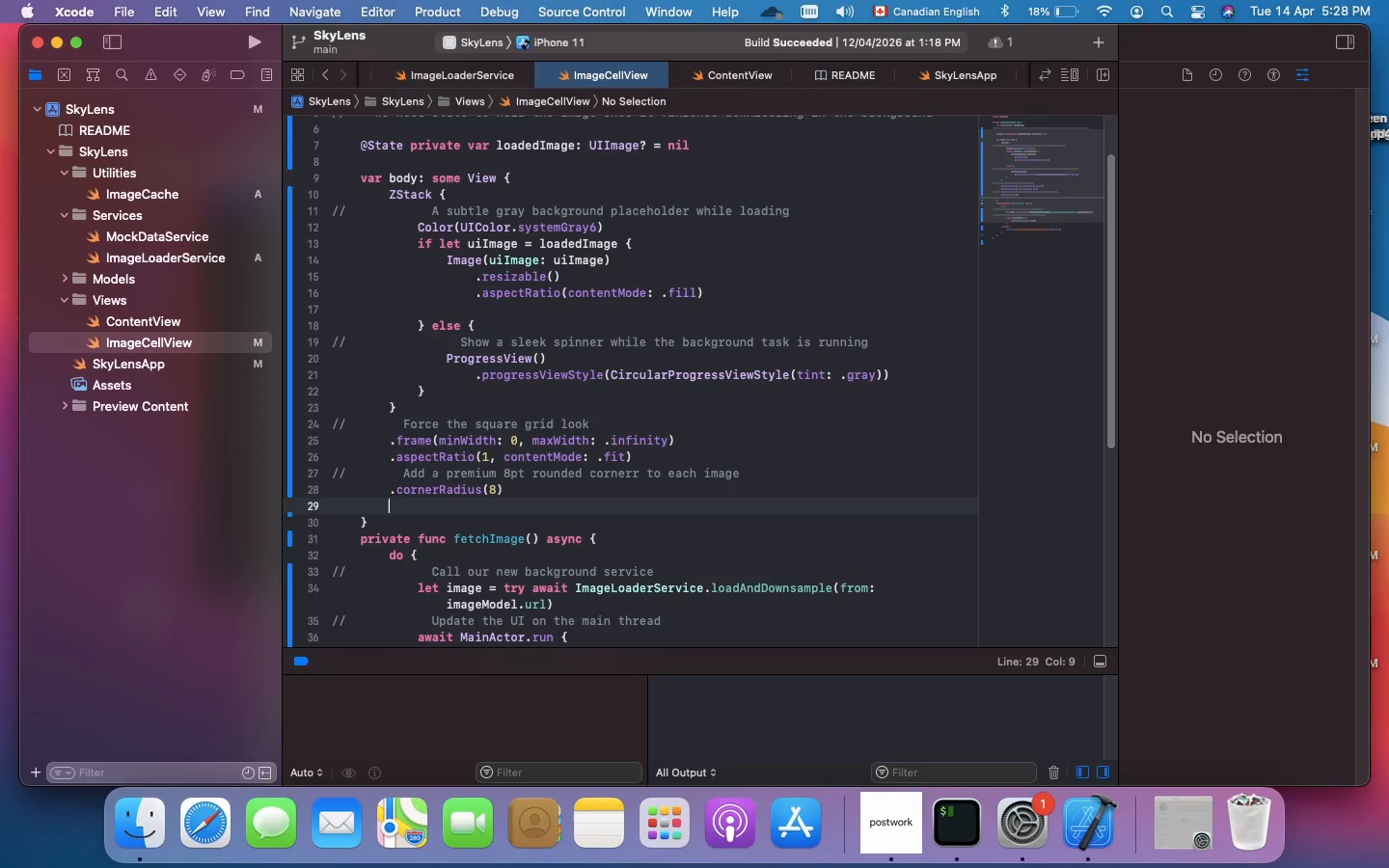 
type(.clipped())
 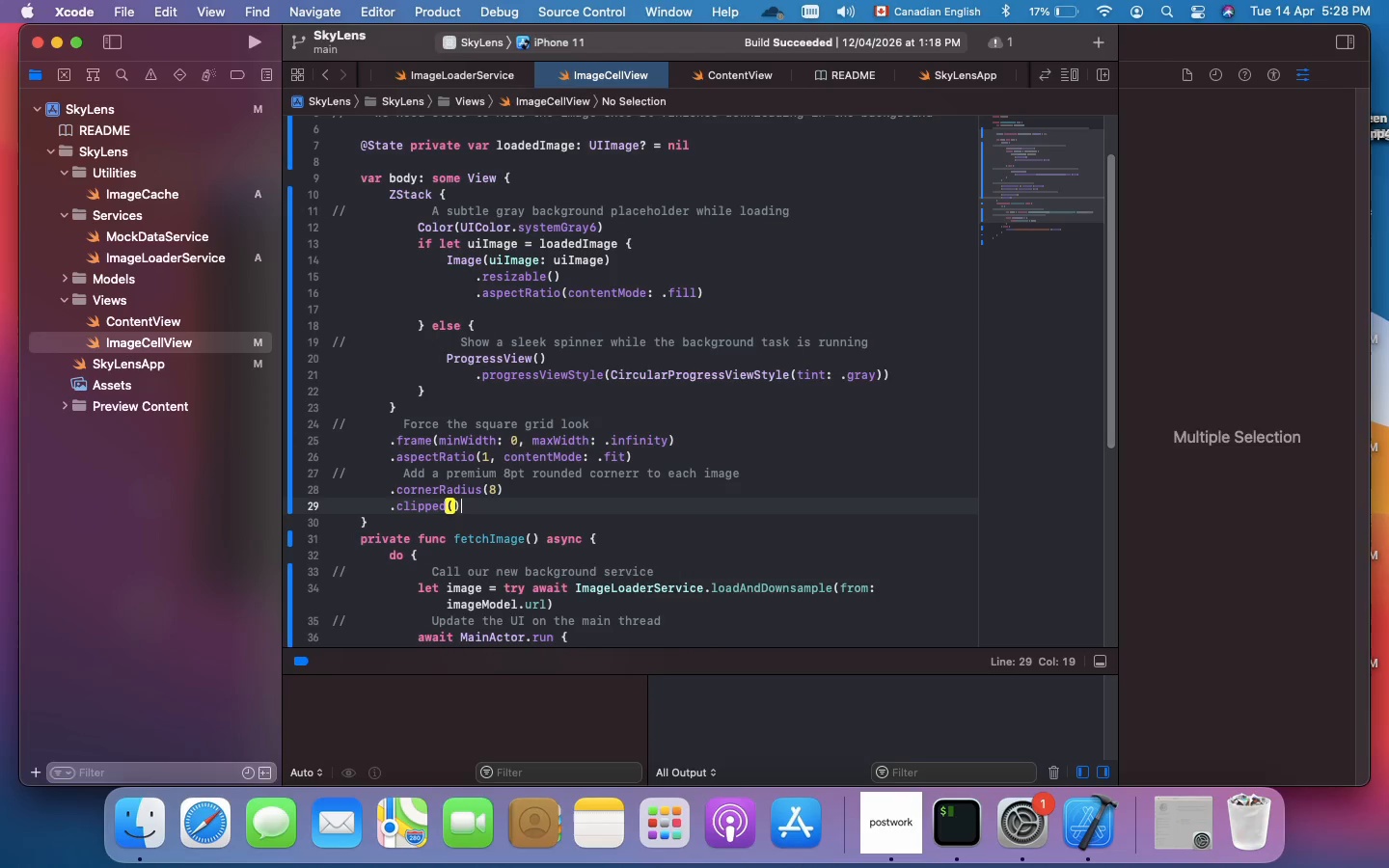 
key(Enter)
 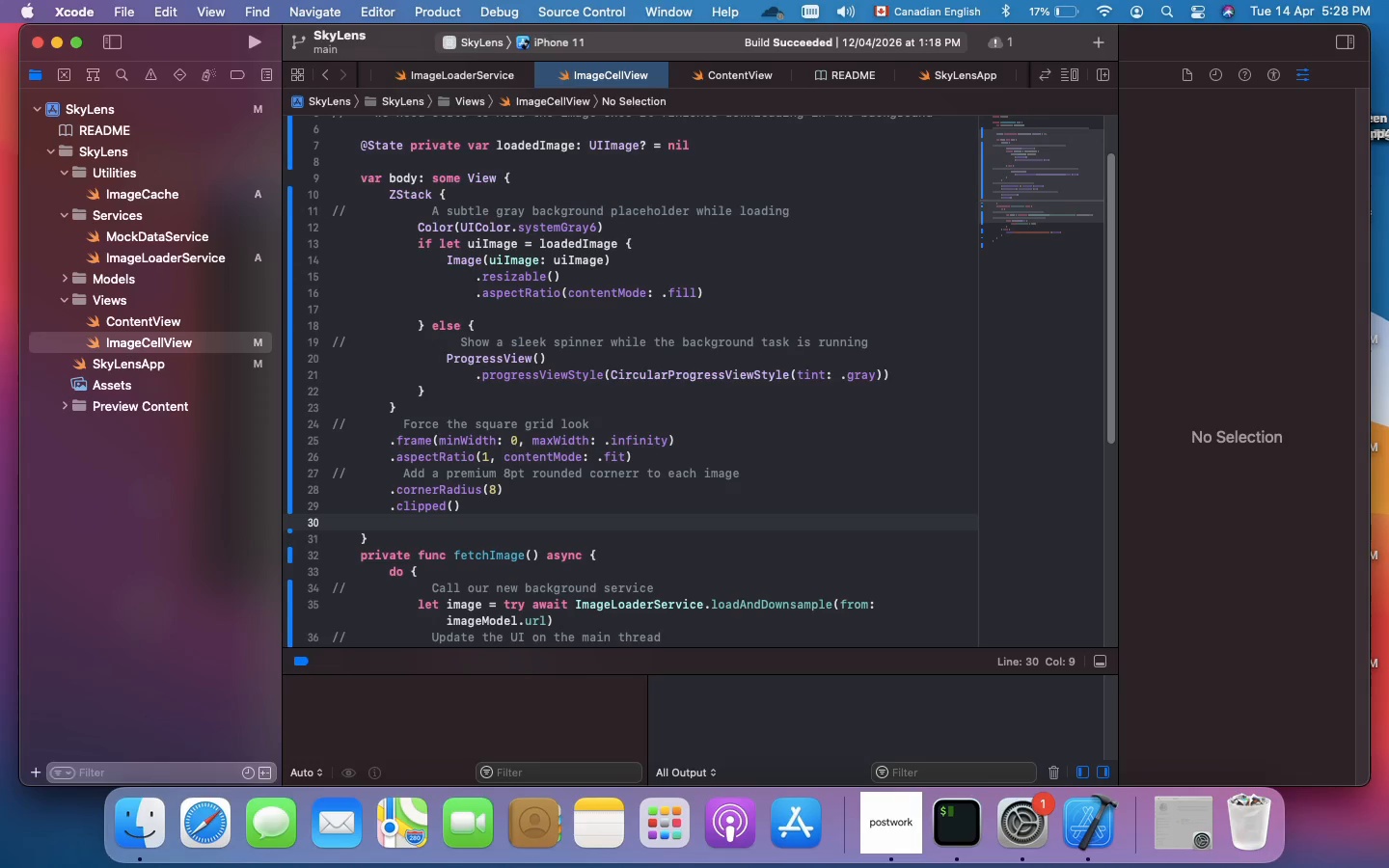 
key(Meta+Slash)
 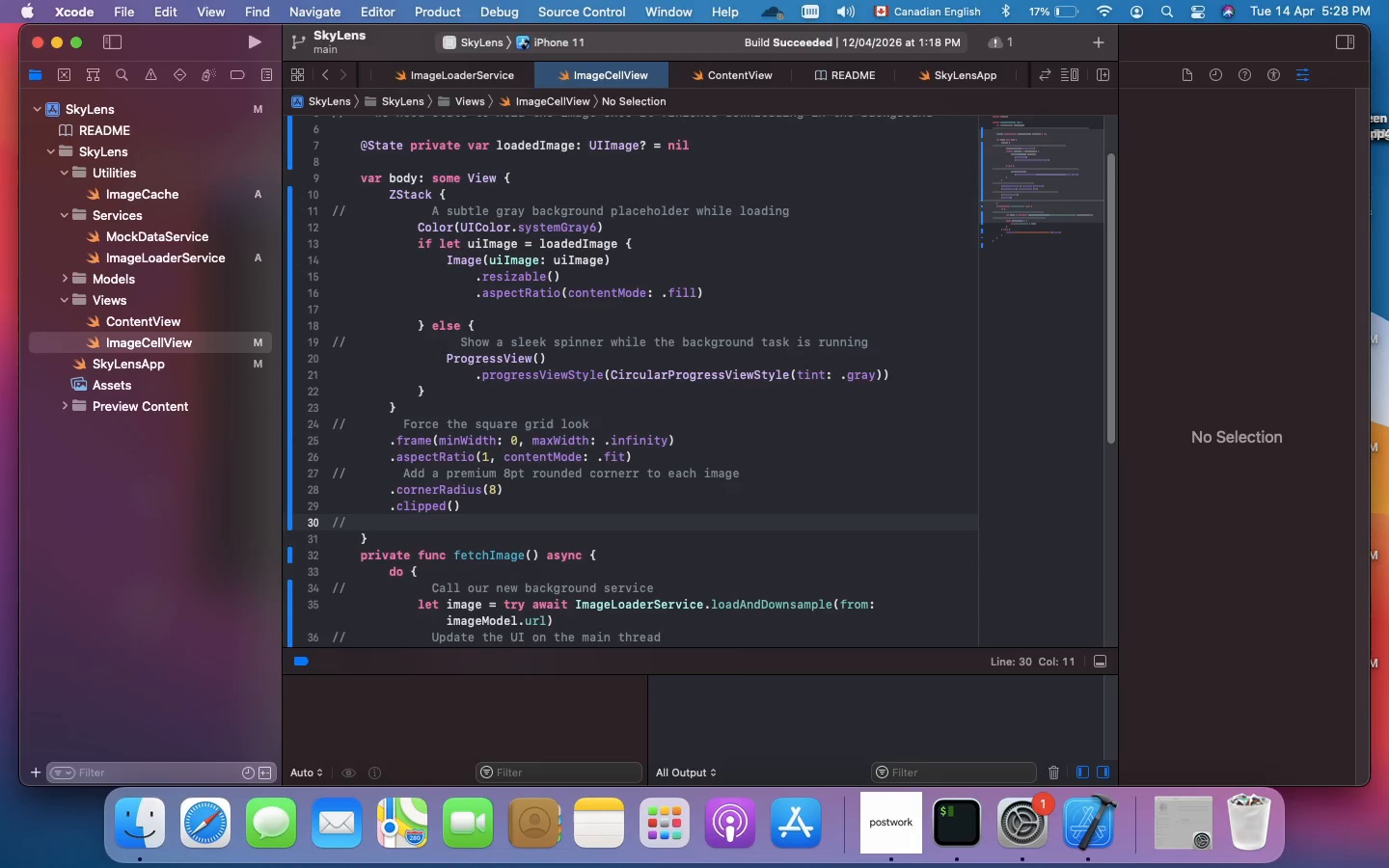 
type(.tac)
key(Backspace)
type(sk automatically cancels the download if the the )
key(Backspace)
key(Backspace)
key(Backspace)
key(Backspace)
type(user )
 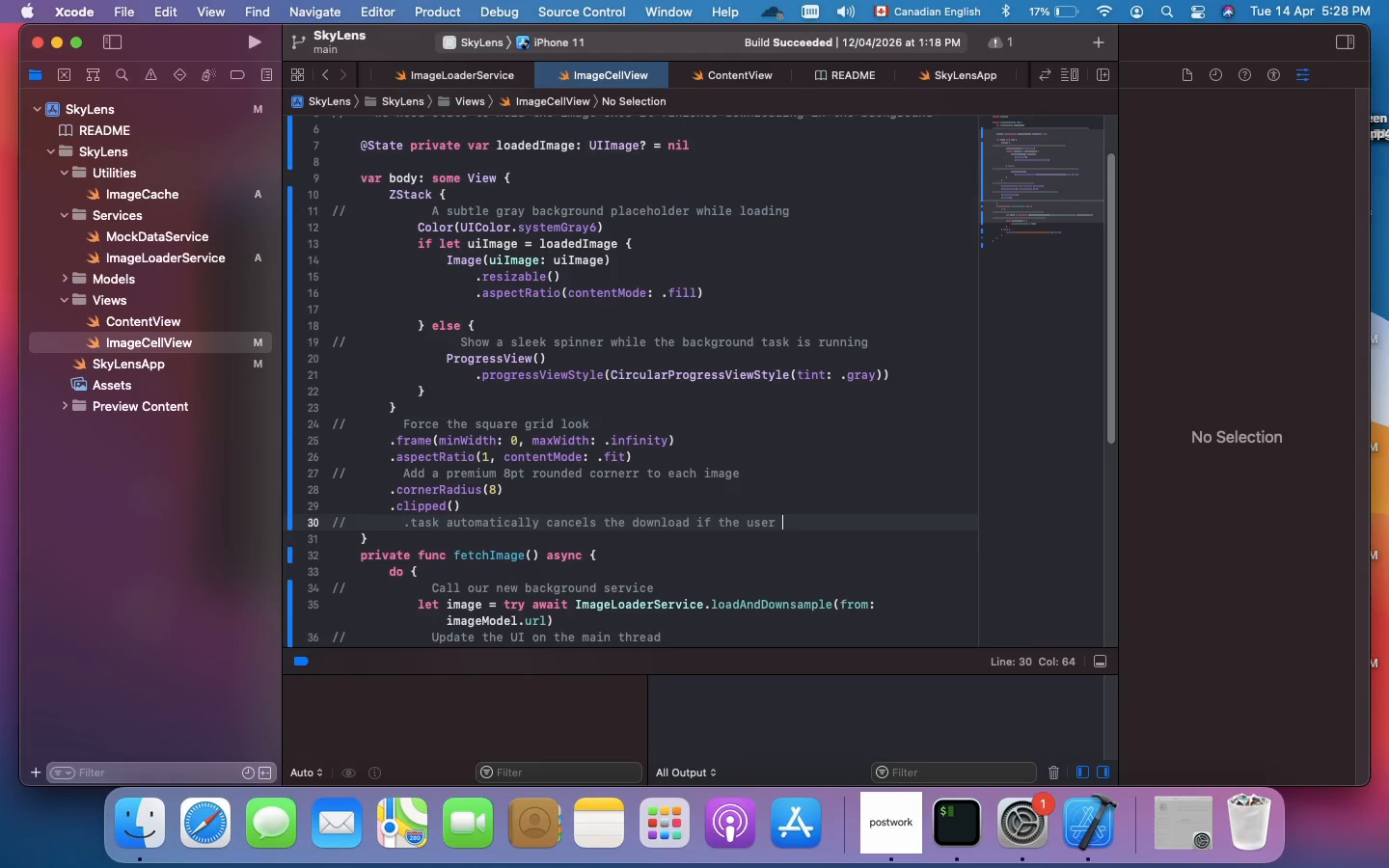 
scroll: coordinate [318, 174], scroll_direction: down, amount: 19.0
 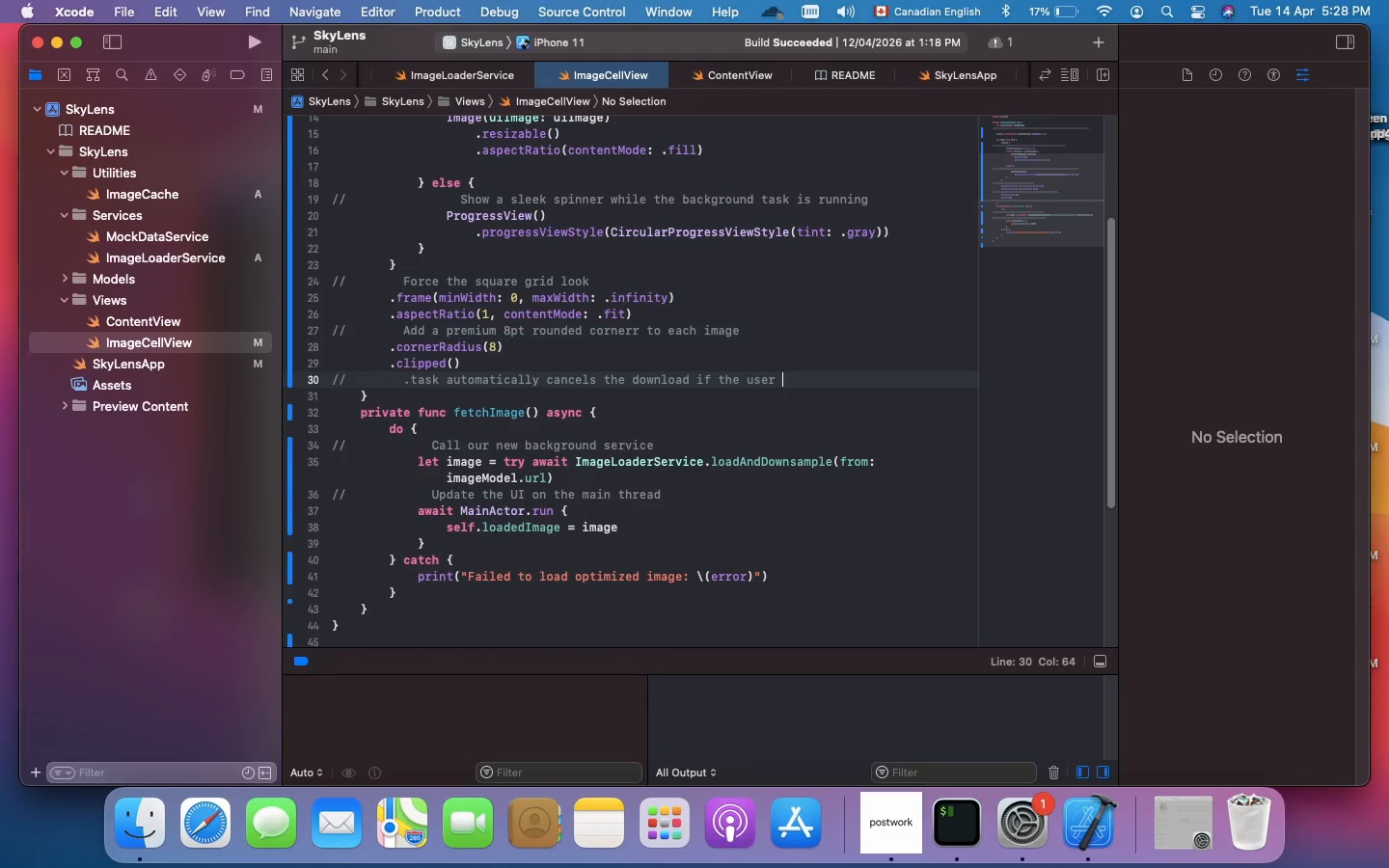 
scroll: coordinate [318, 174], scroll_direction: up, amount: 6.0
 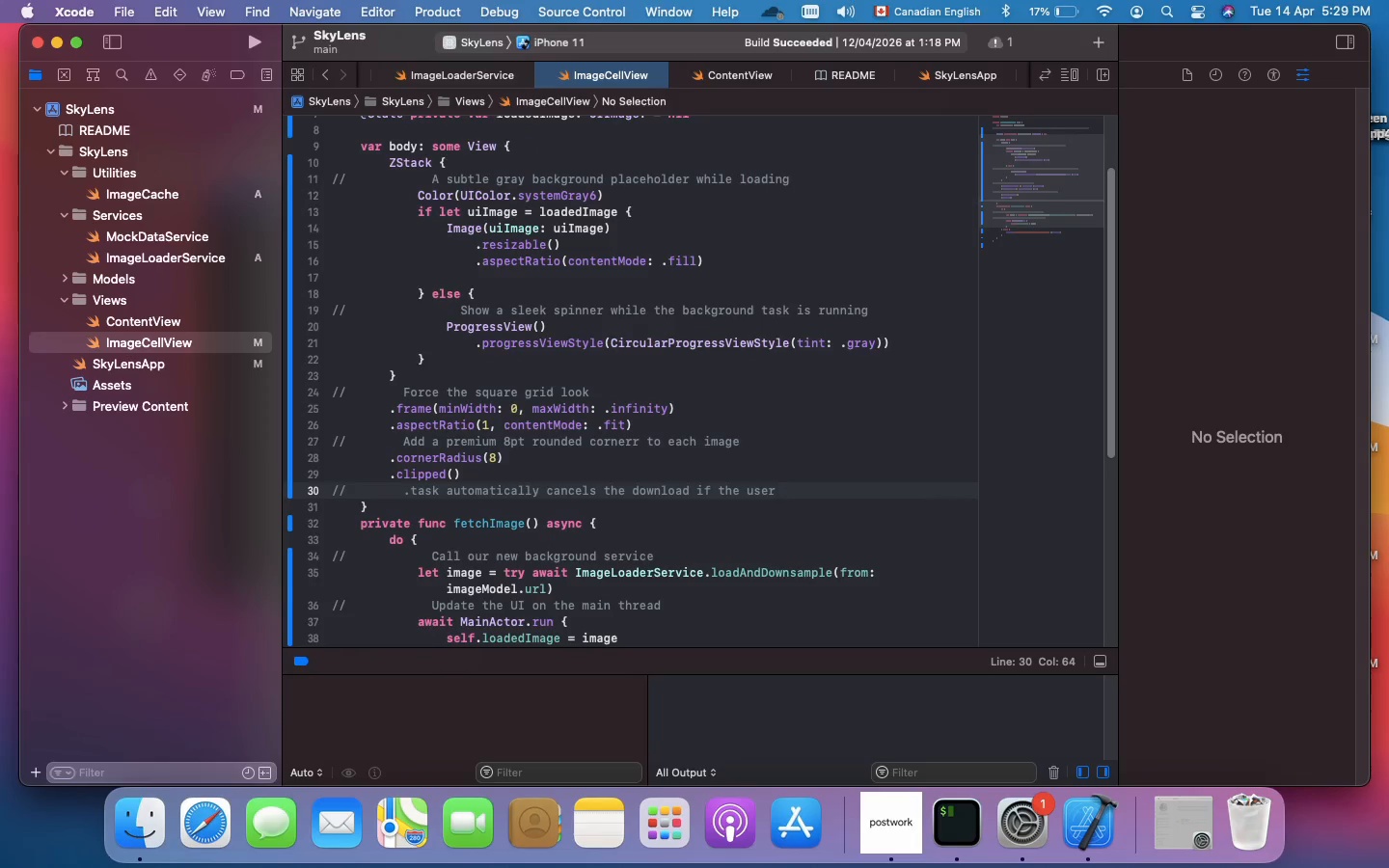 
type(scrolls the cell off-screen!)
 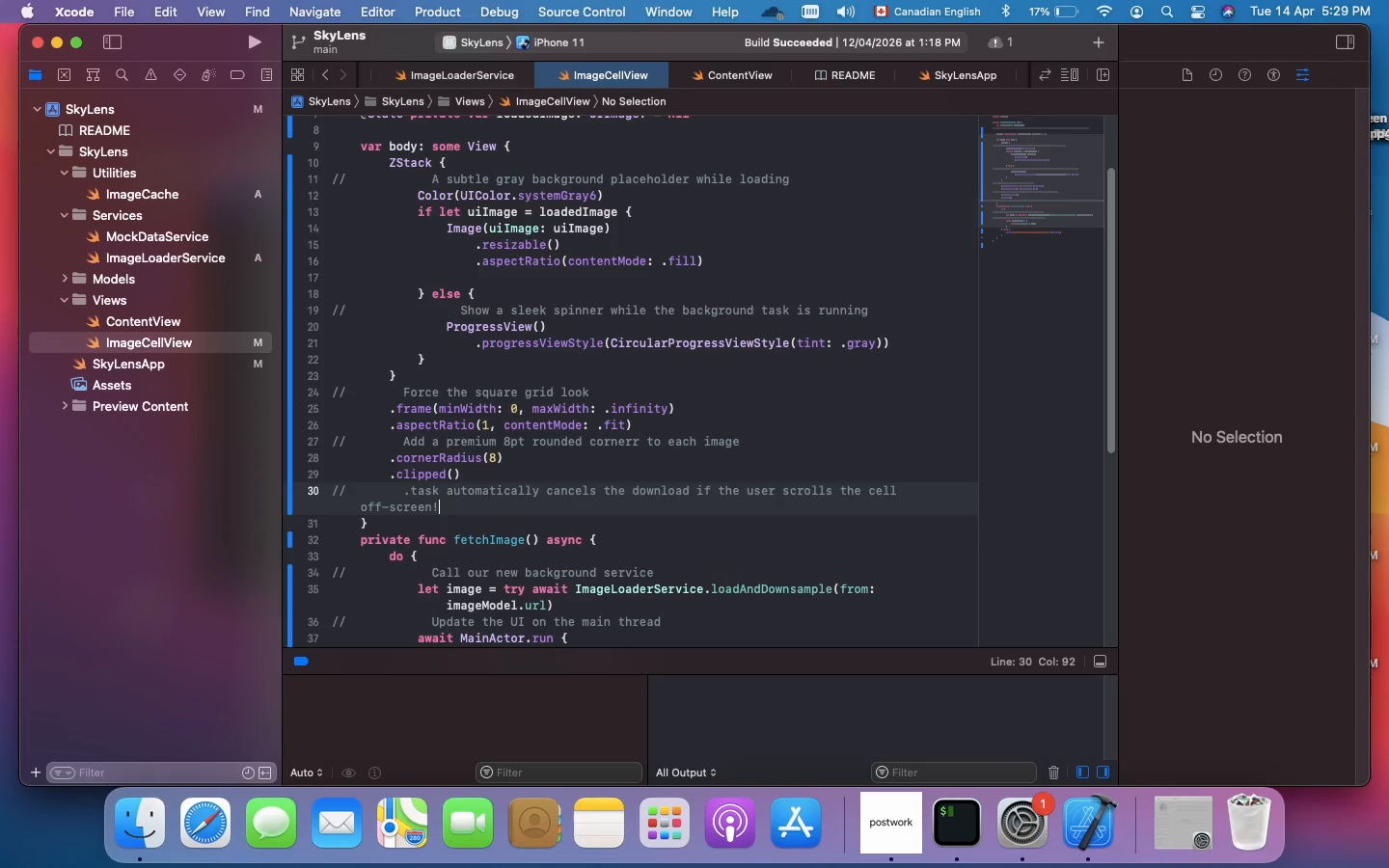 
key(Enter)
 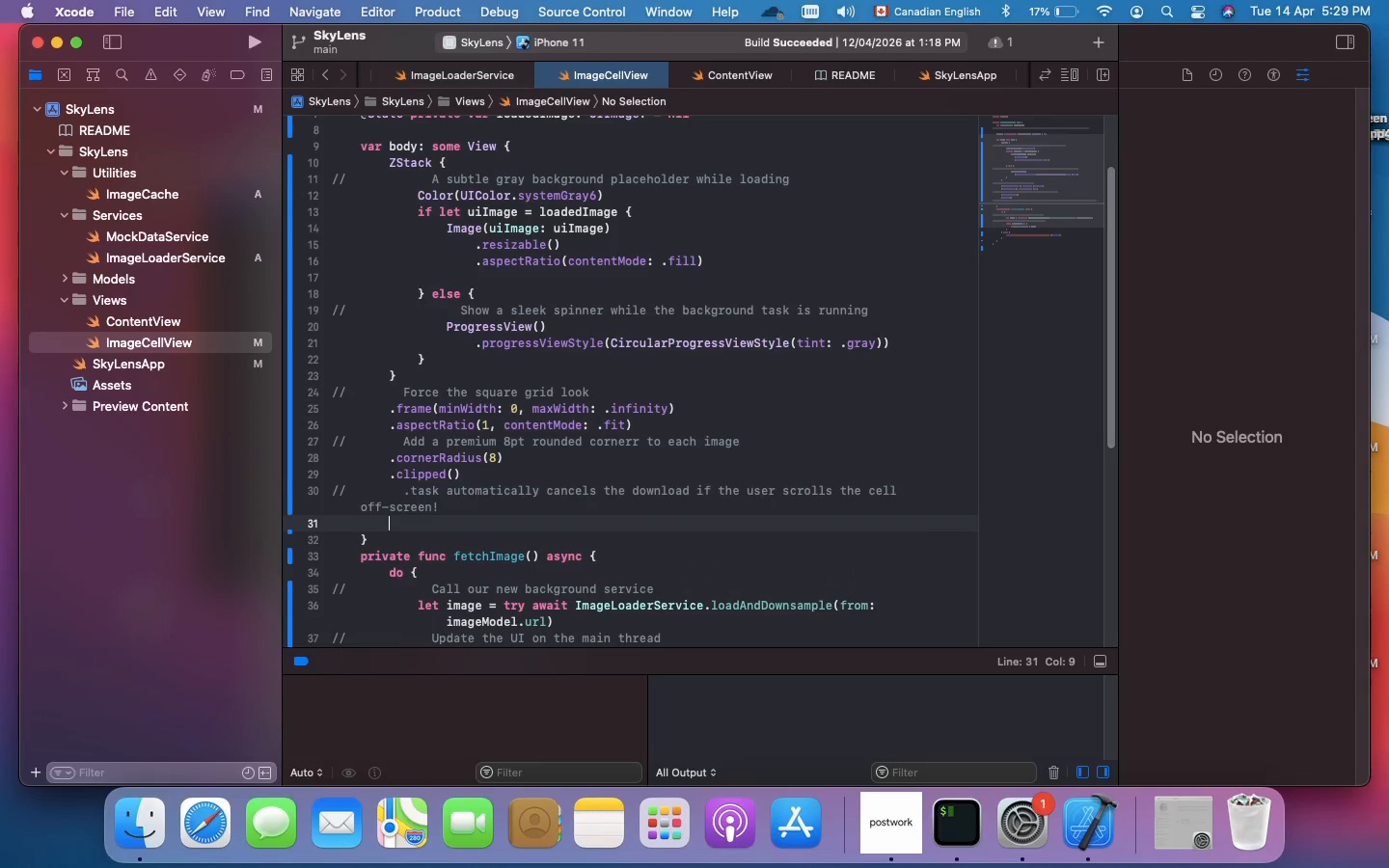 
type(.task {)
 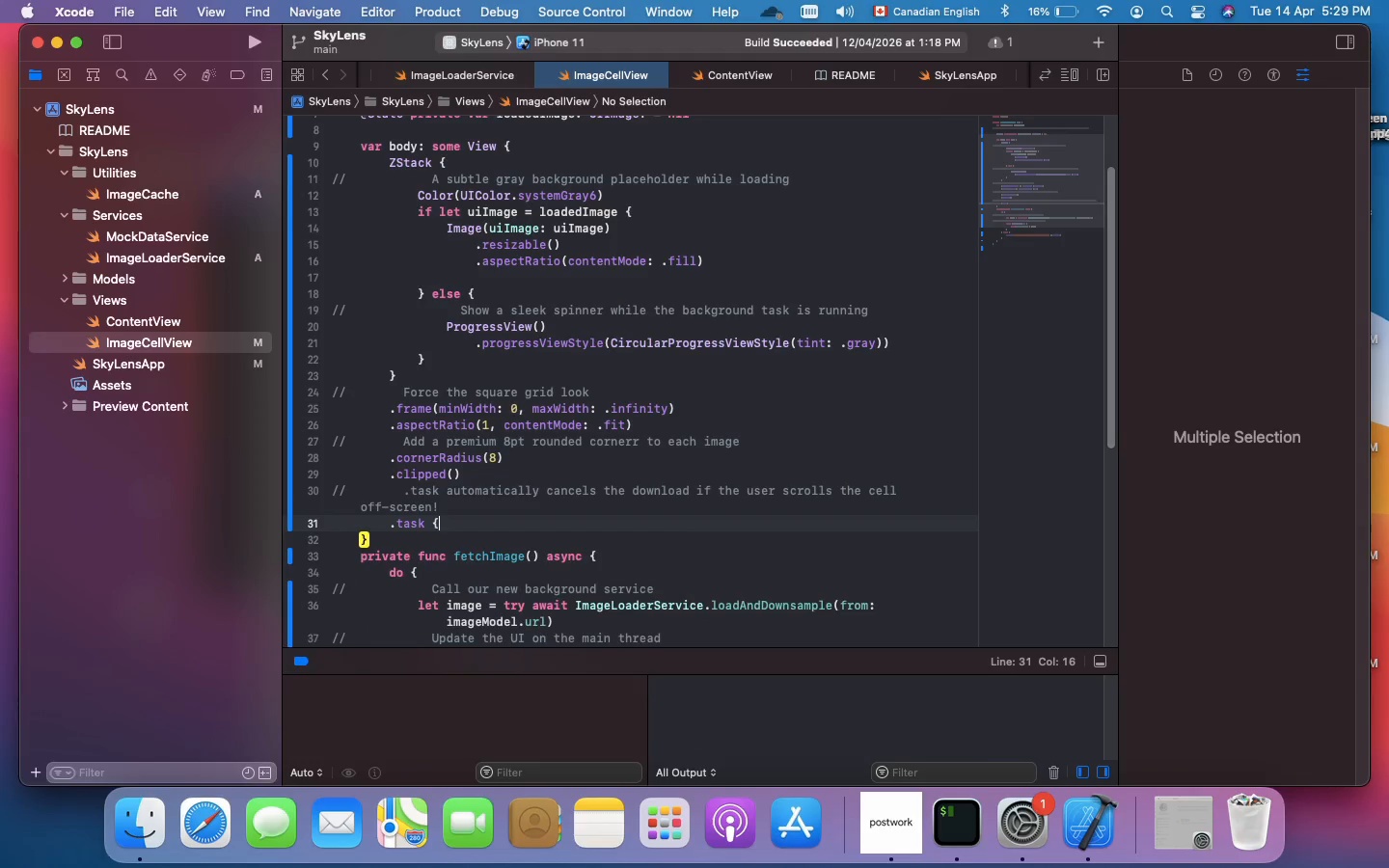 
 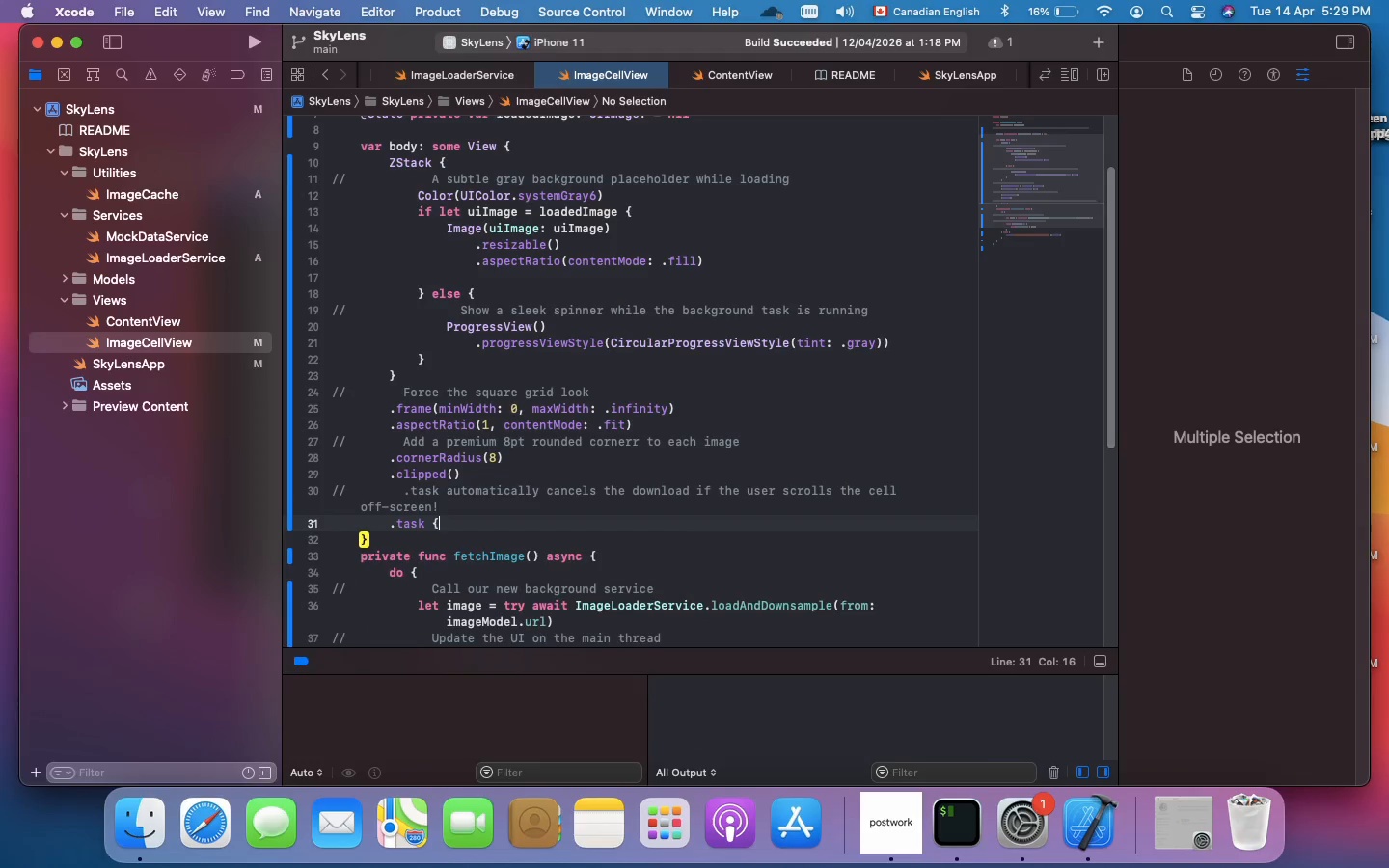 
key(Enter)
 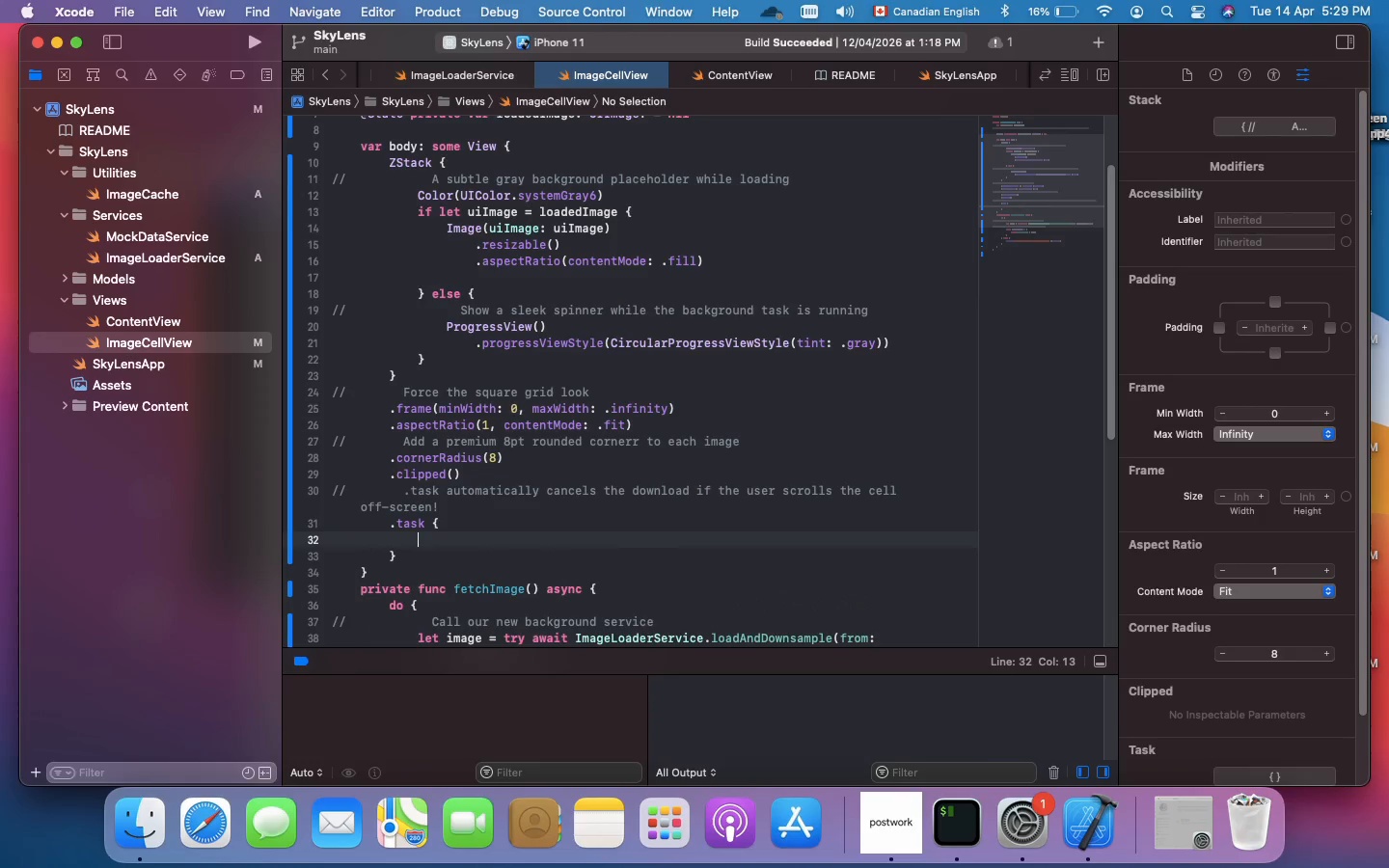 
type(await fetchImage())
 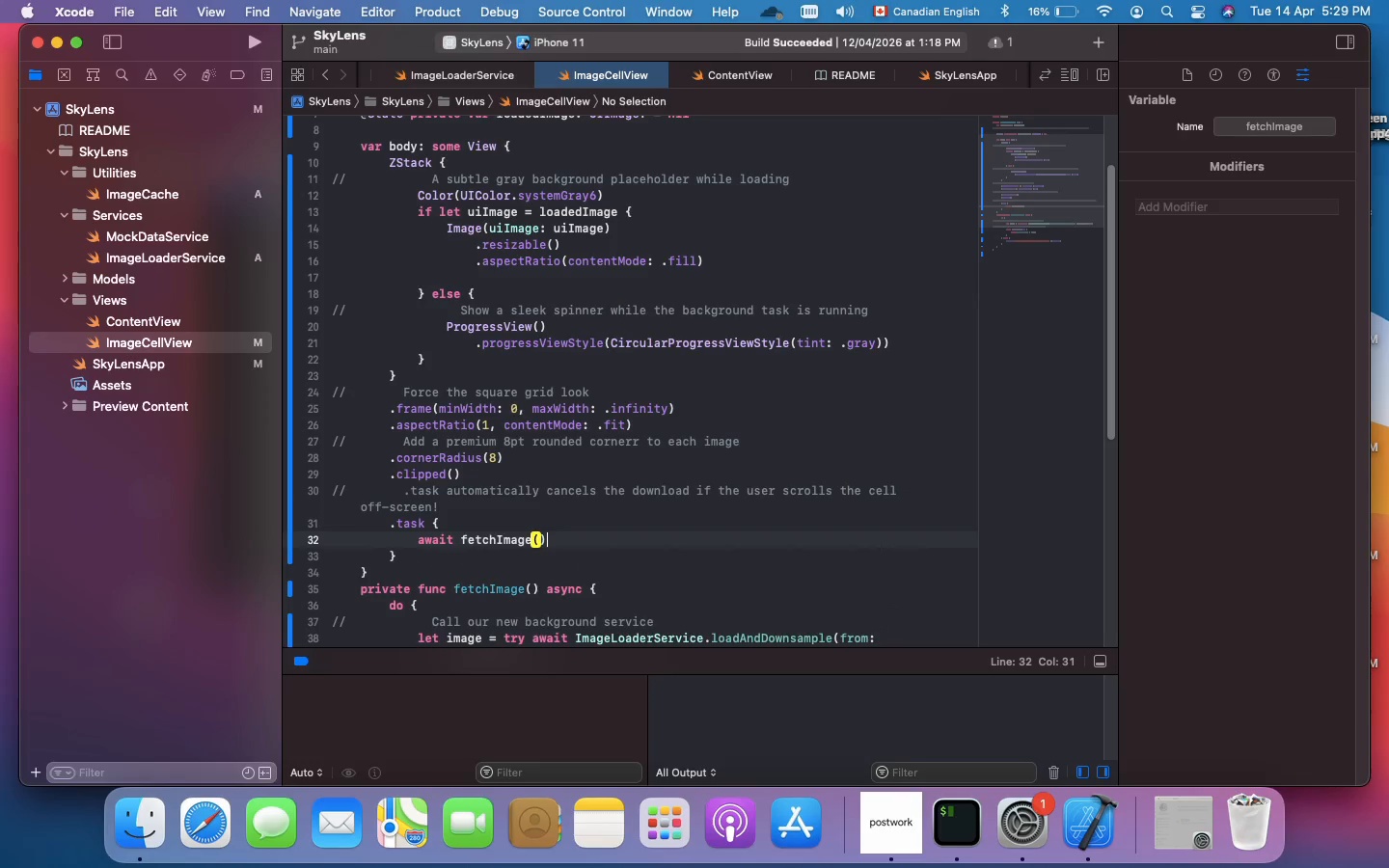 
hold_key(key=CommandLeft, duration=0.59)
 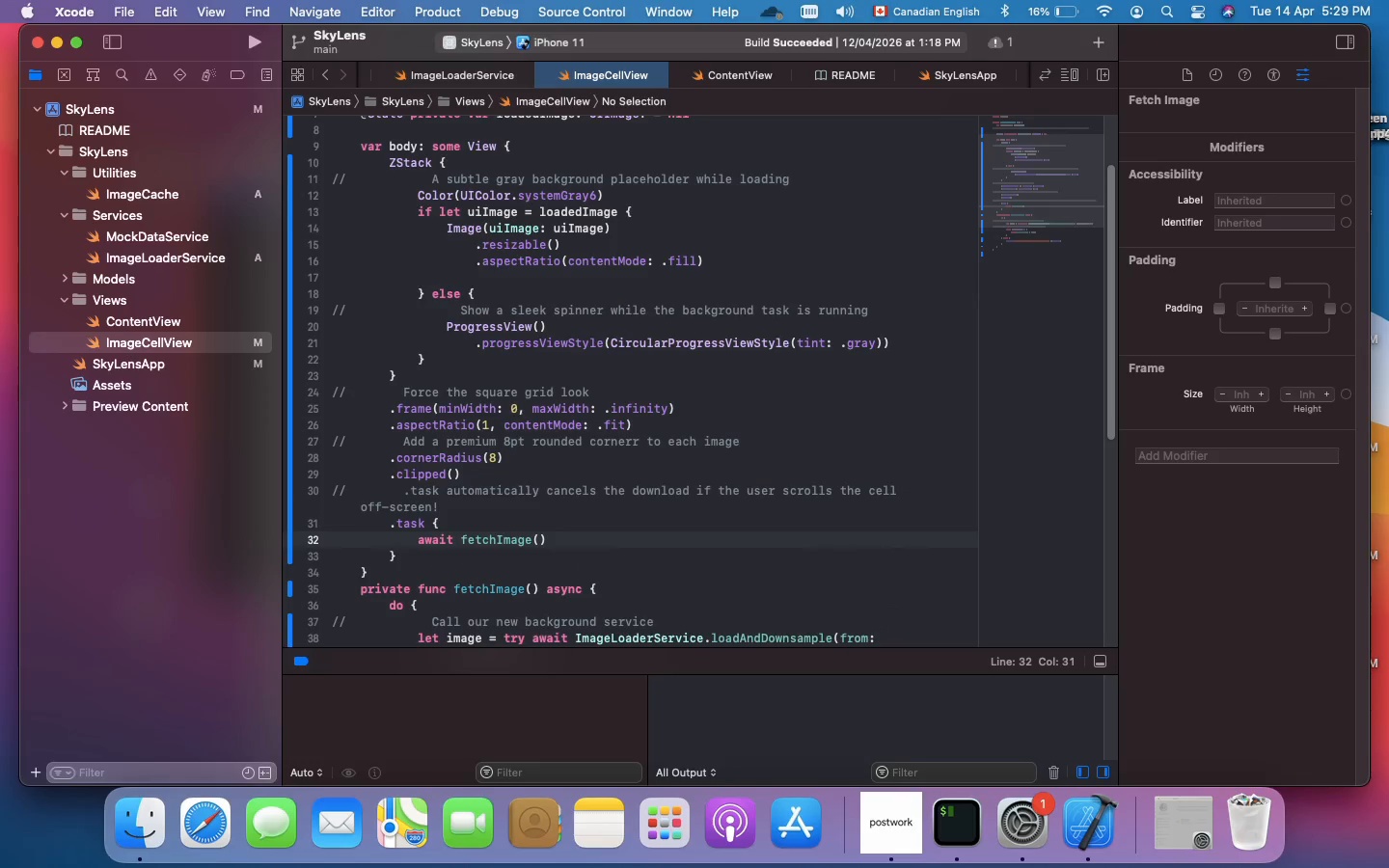 
hold_key(key=S, duration=0.32)
 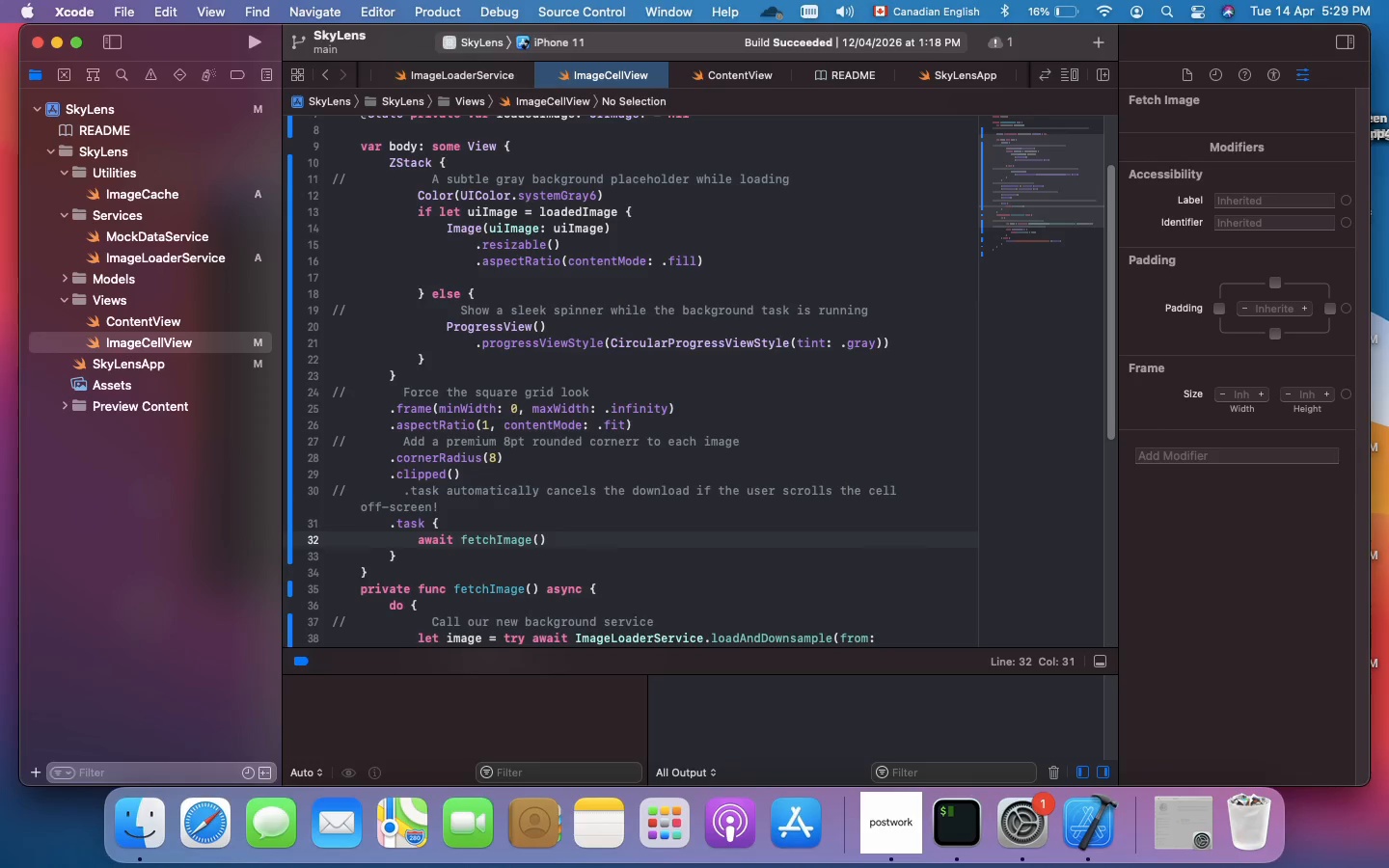 
wait(10.89)
 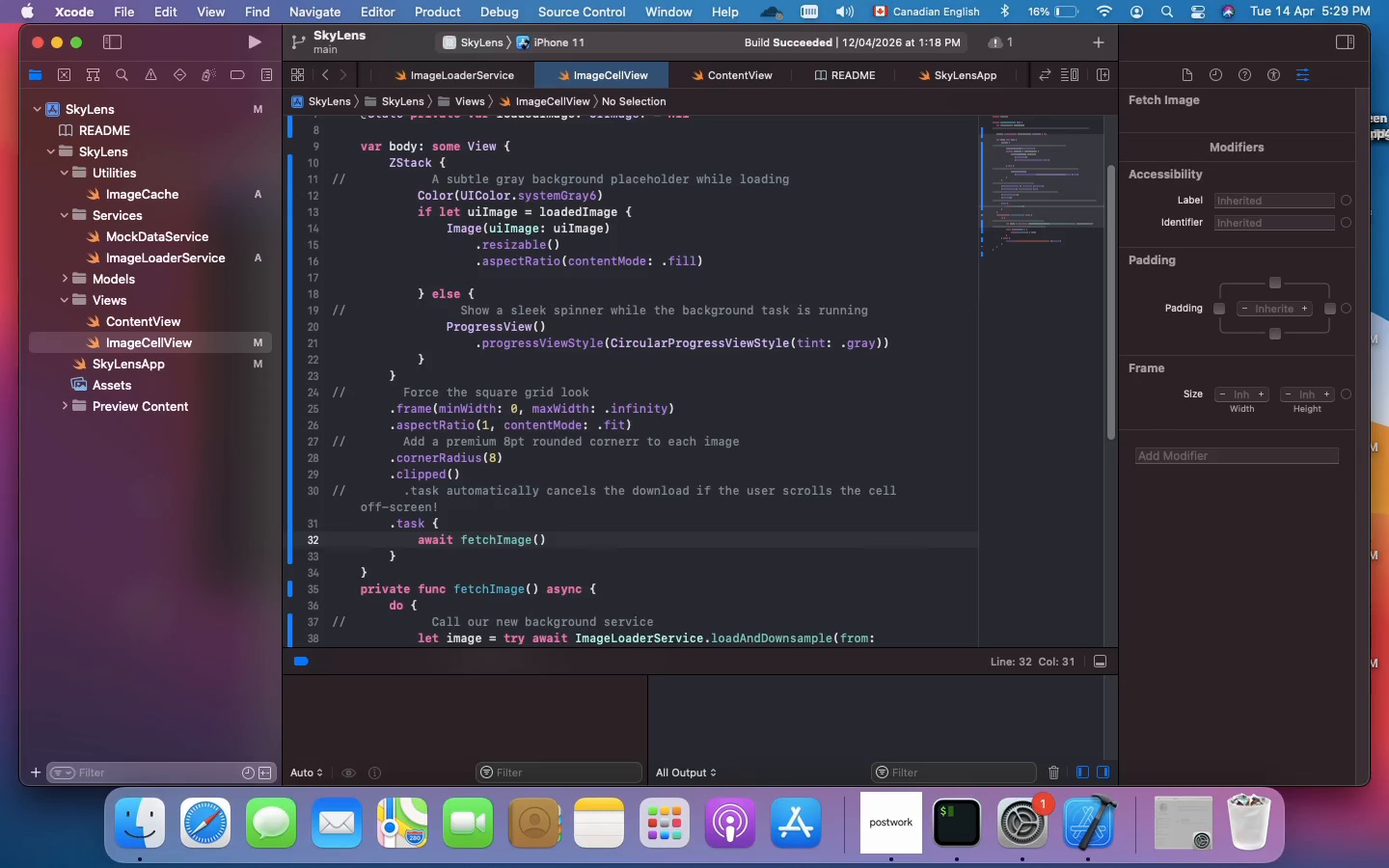 
scroll: coordinate [318, 174], scroll_direction: down, amount: 21.0
 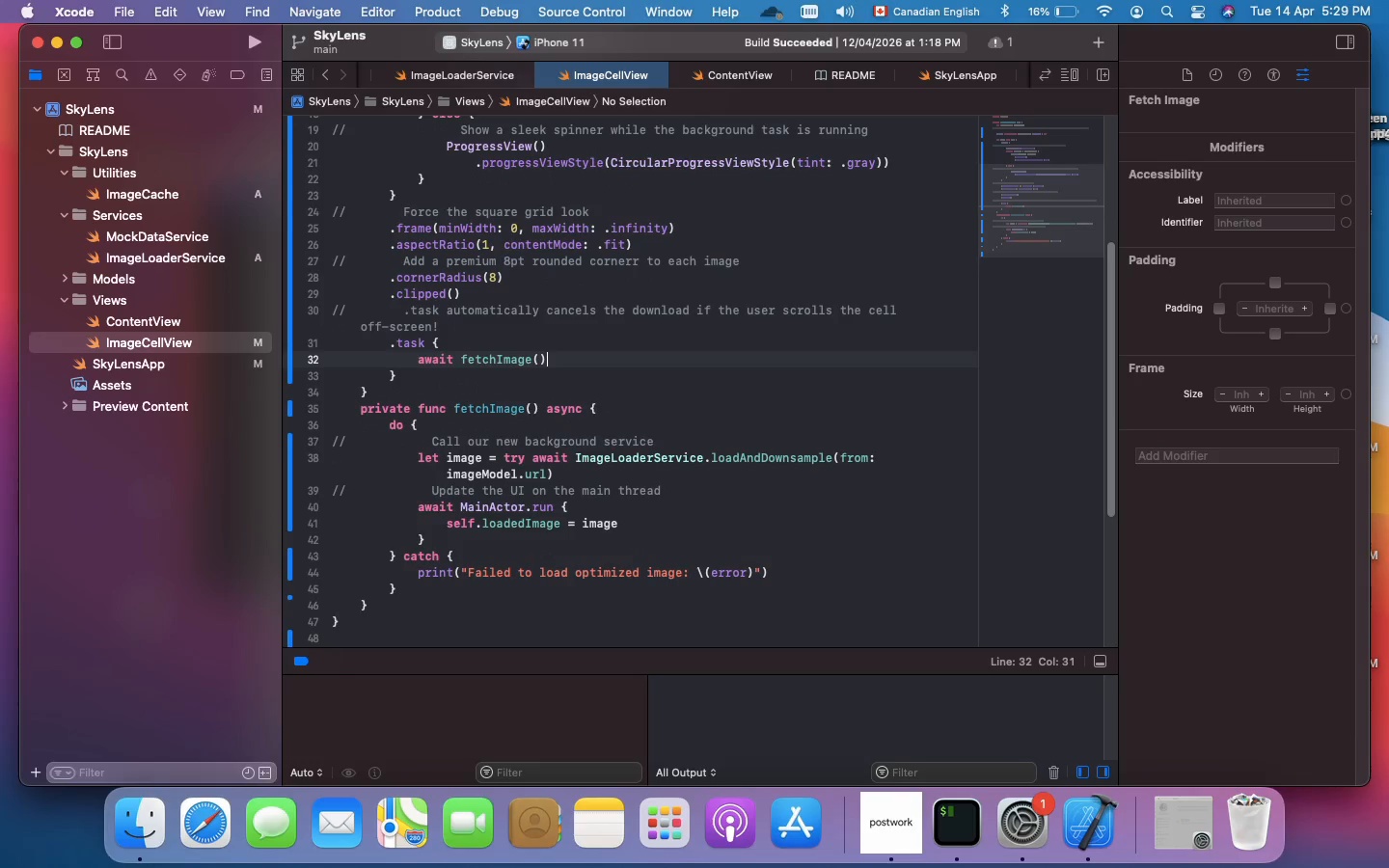 
wait(9.03)
 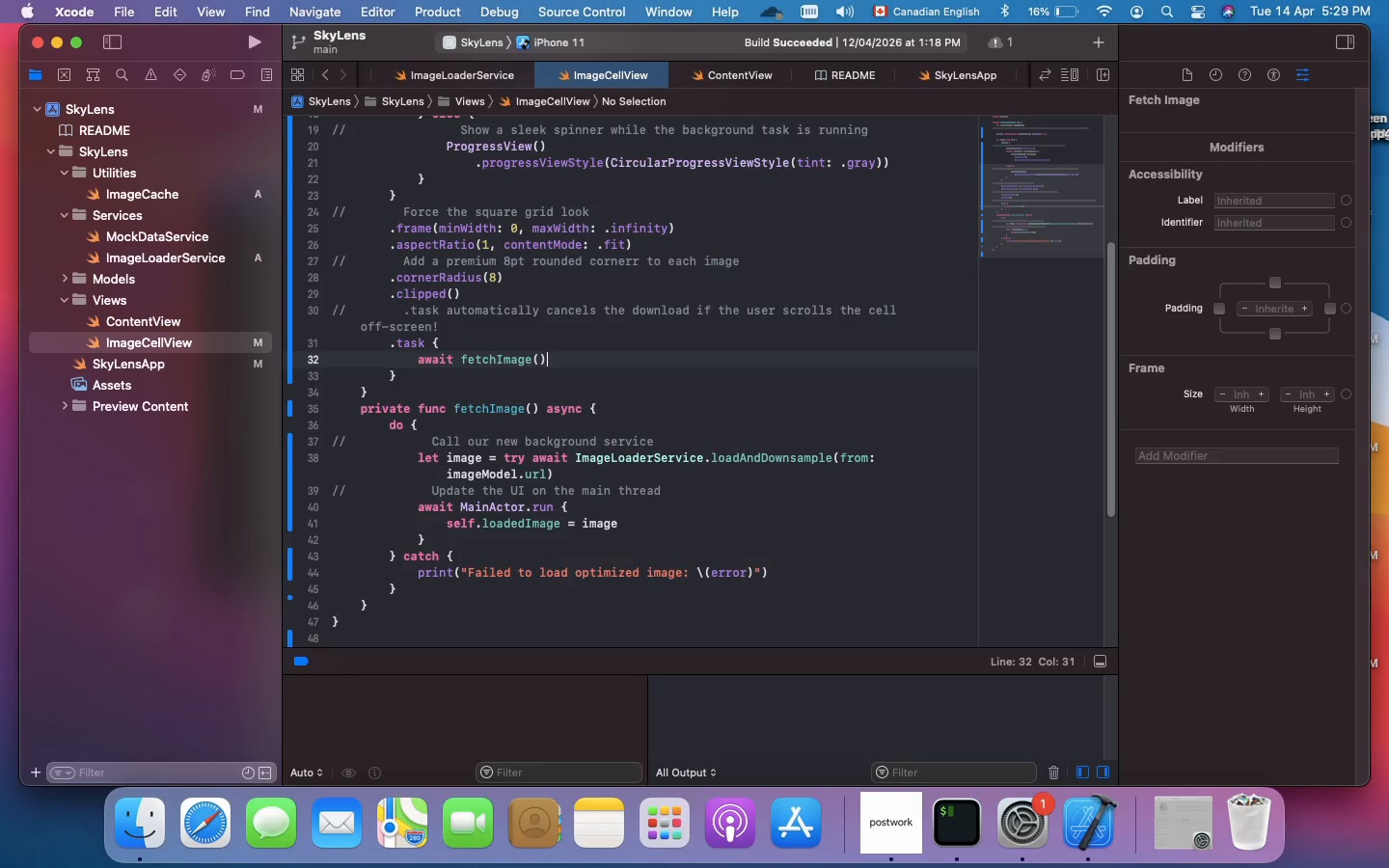 
scroll: coordinate [318, 174], scroll_direction: down, amount: 4.0
 